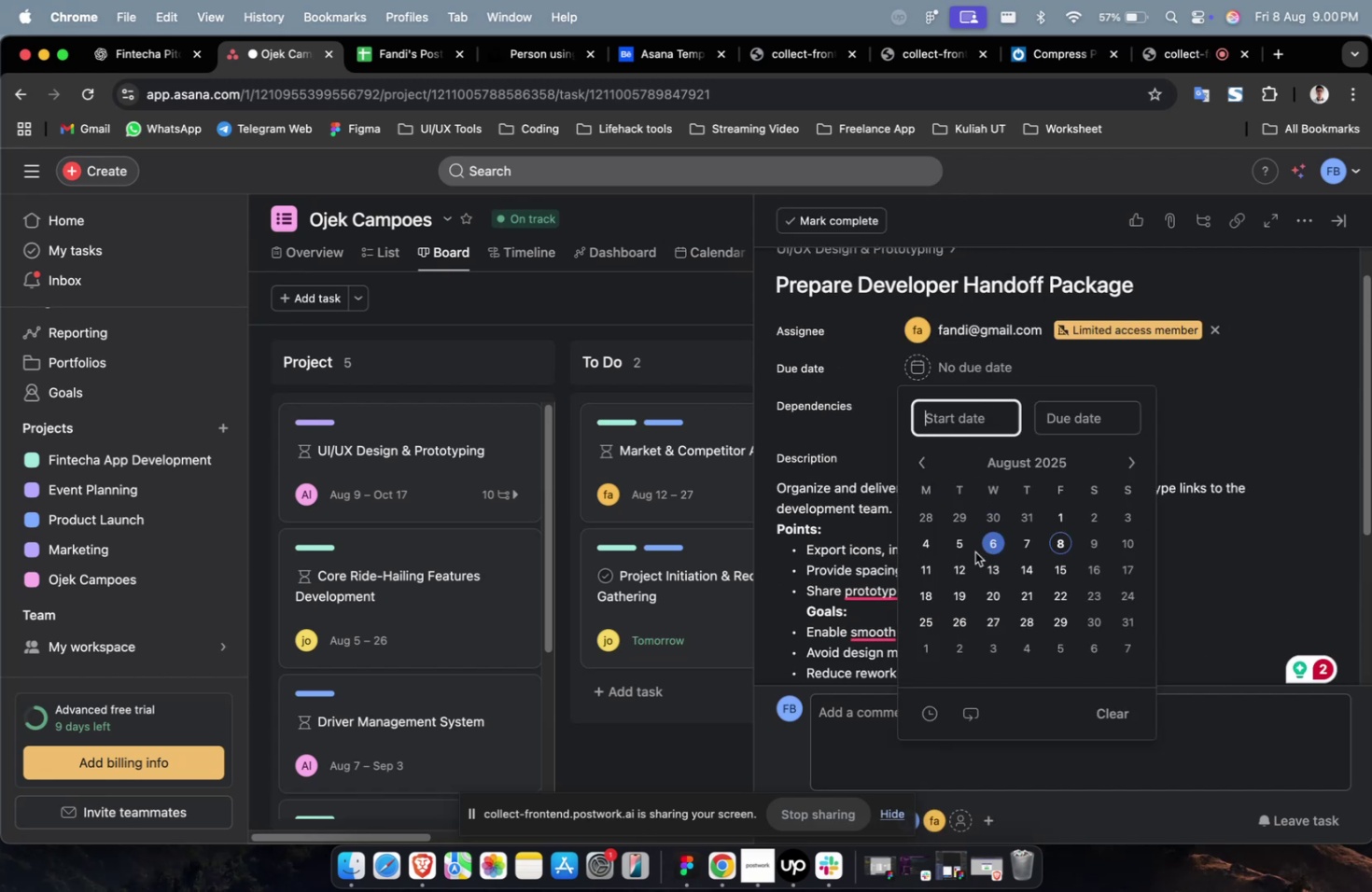 
triple_click([965, 557])
 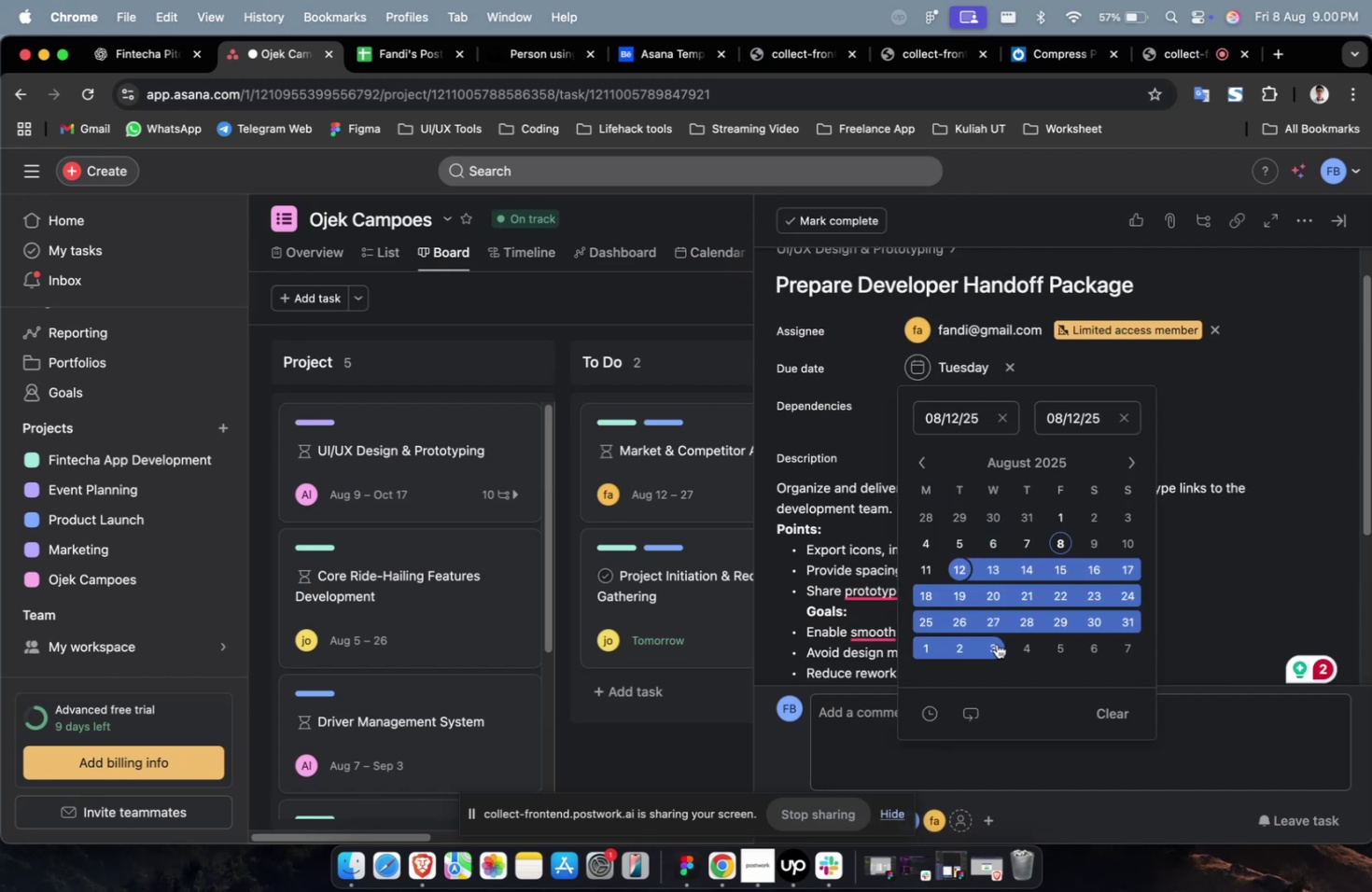 
triple_click([996, 643])
 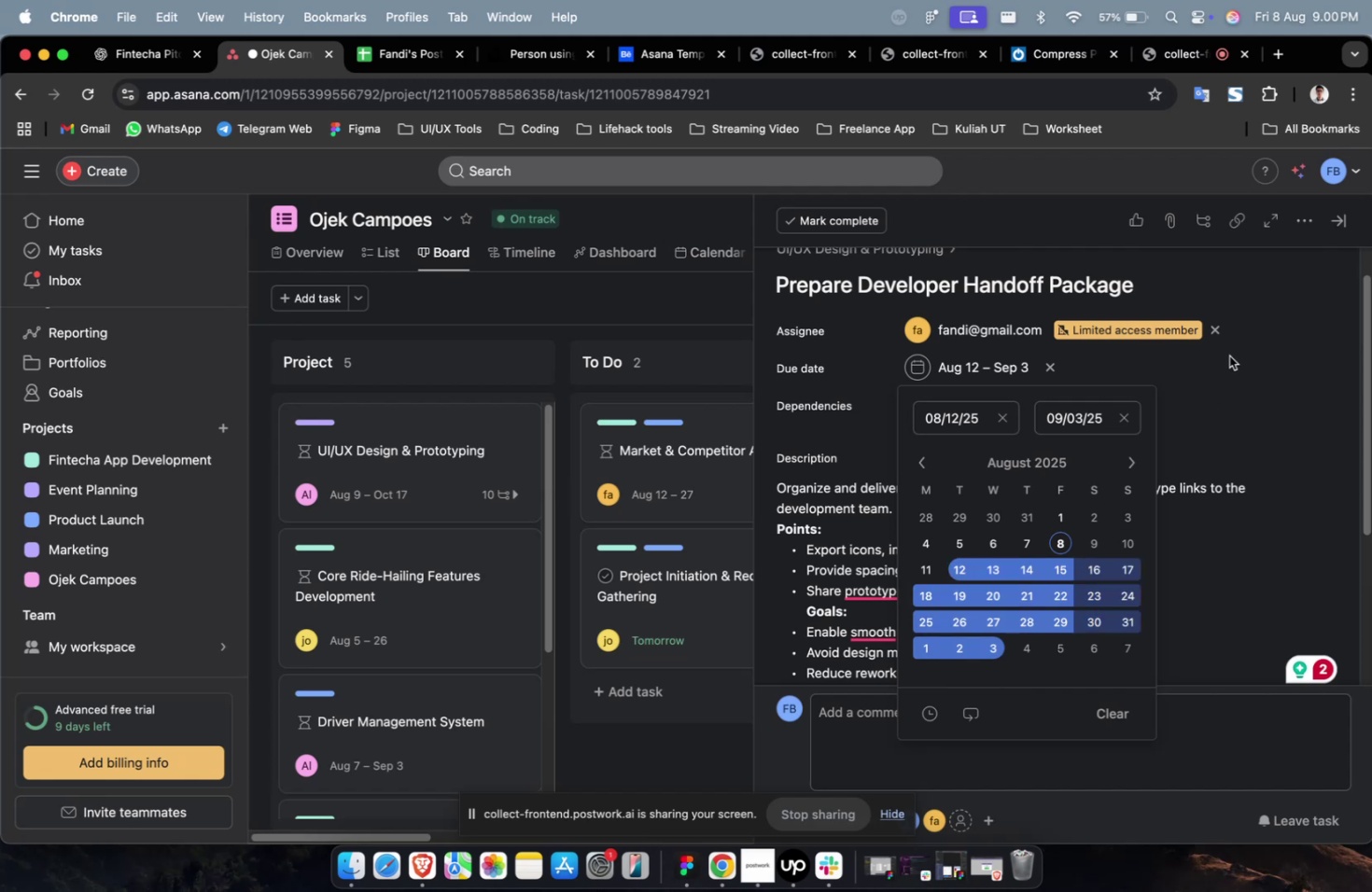 
triple_click([1234, 349])
 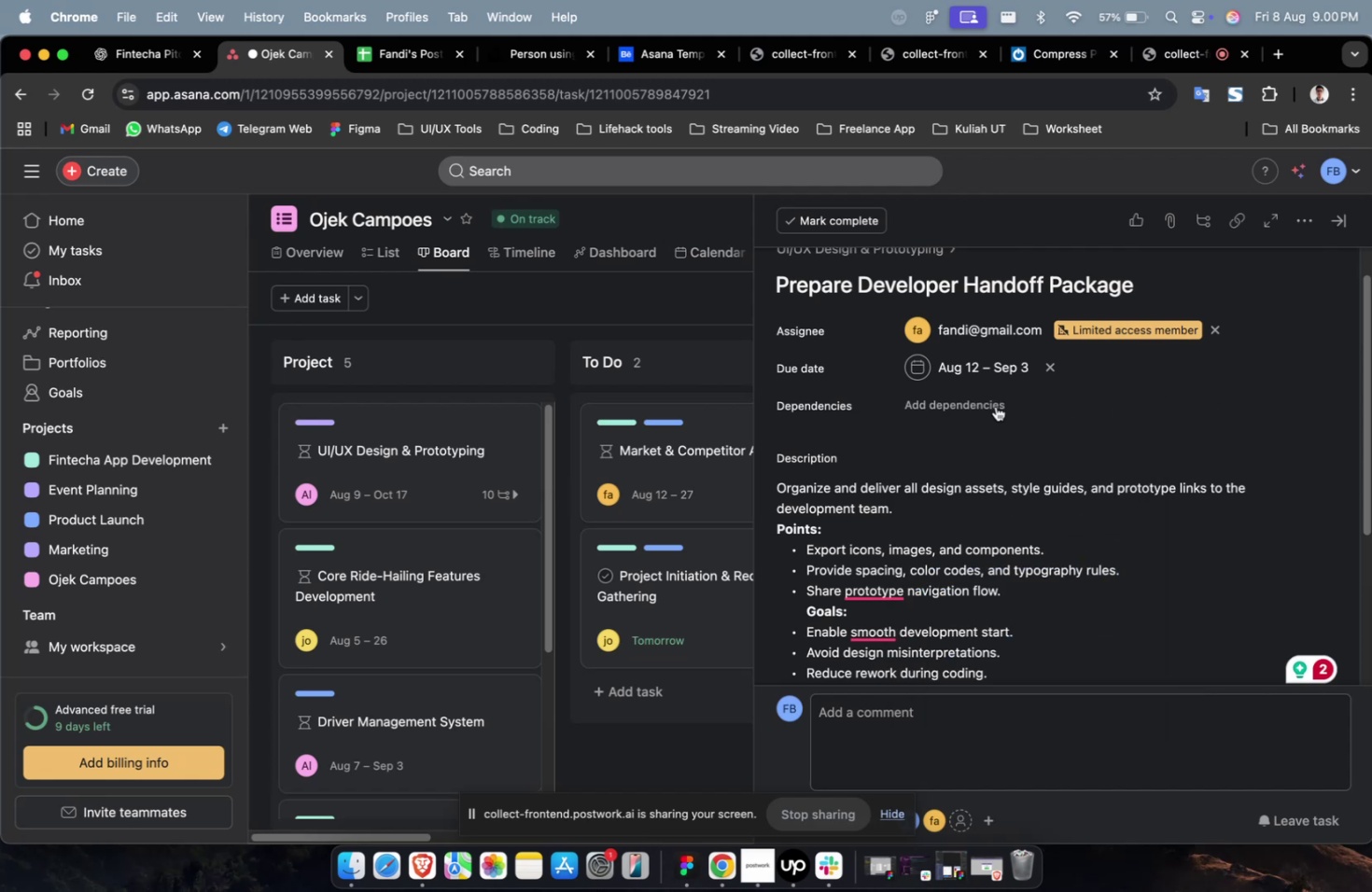 
triple_click([986, 403])
 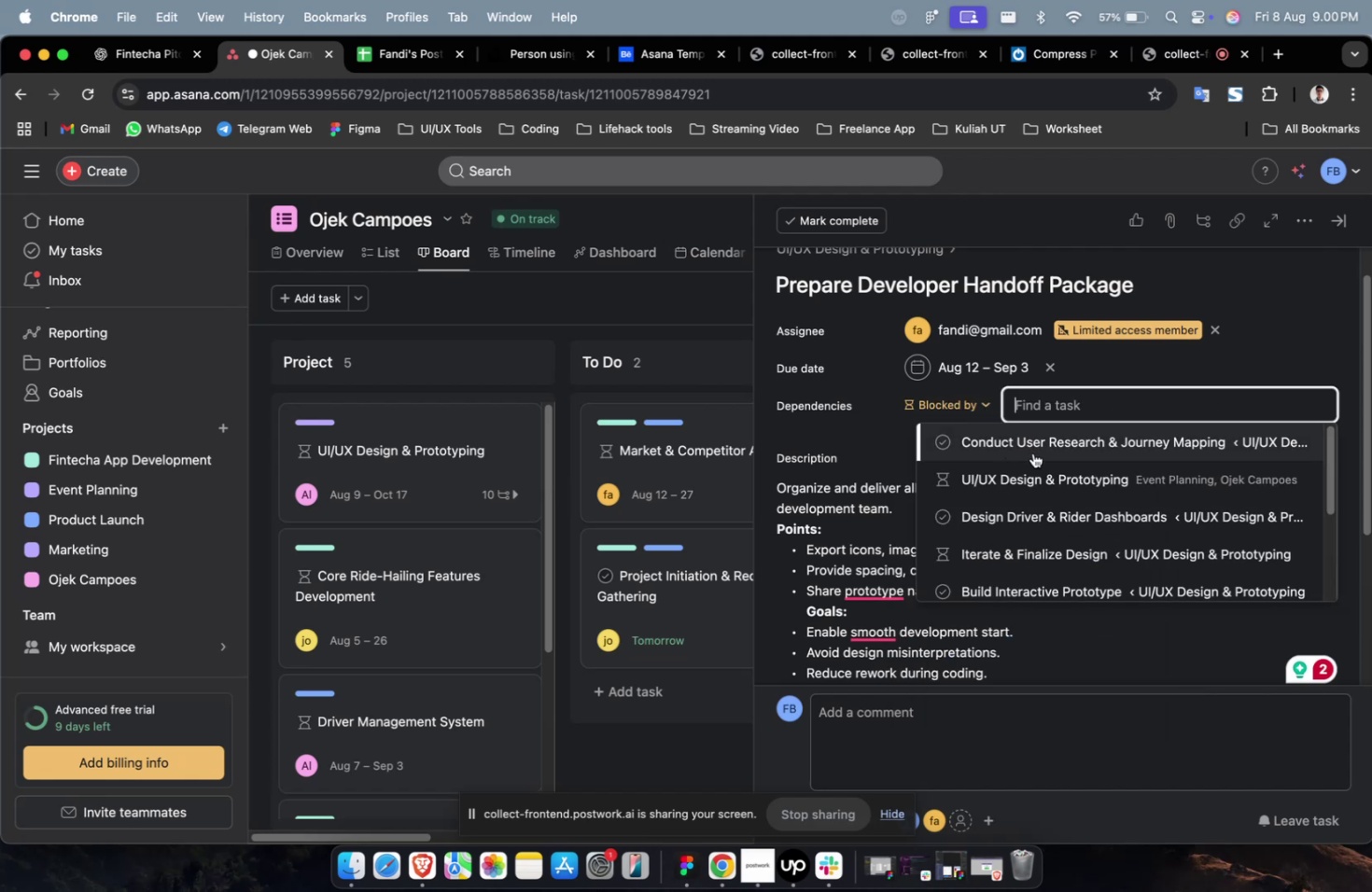 
triple_click([1036, 455])
 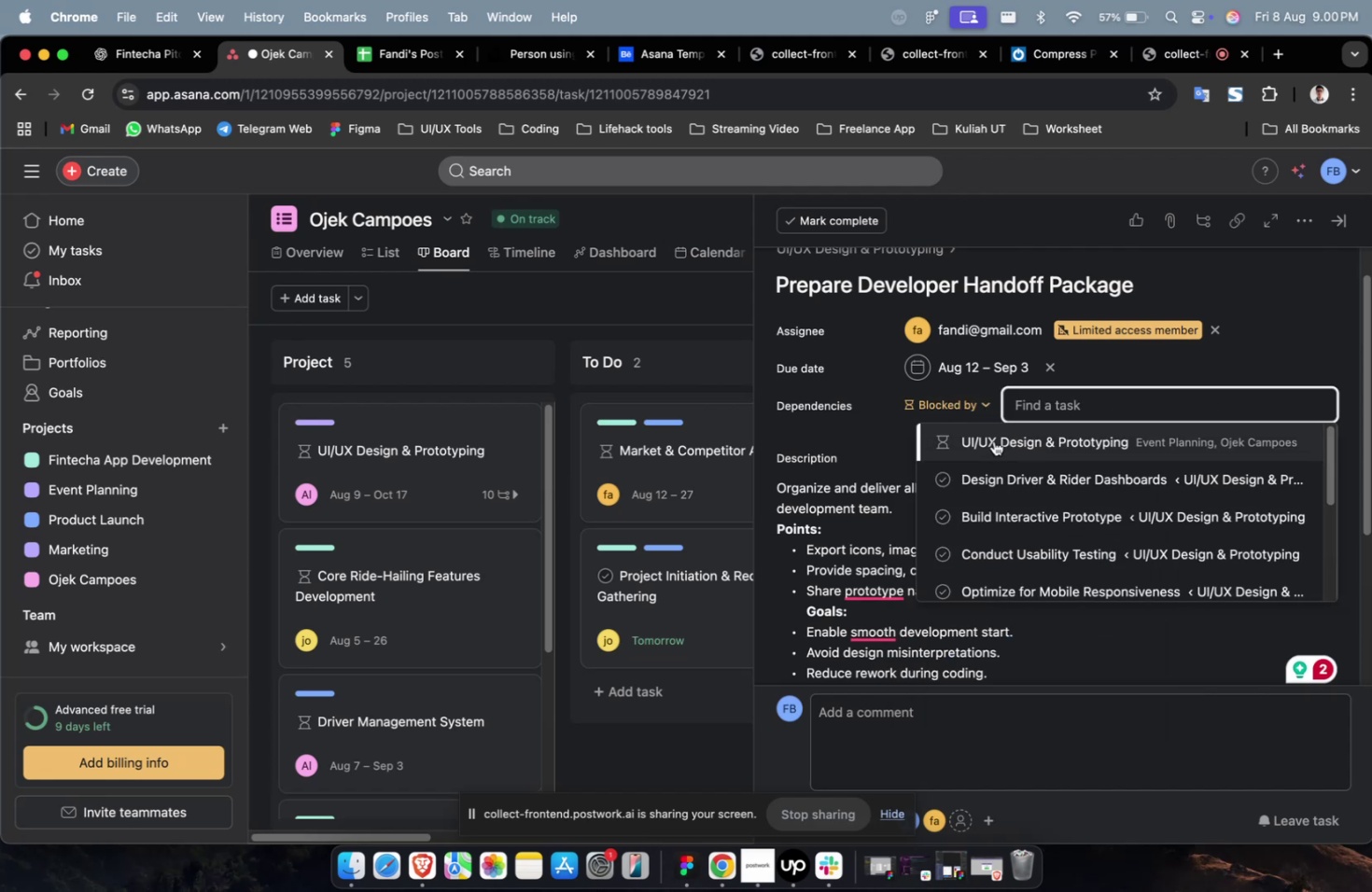 
triple_click([994, 439])
 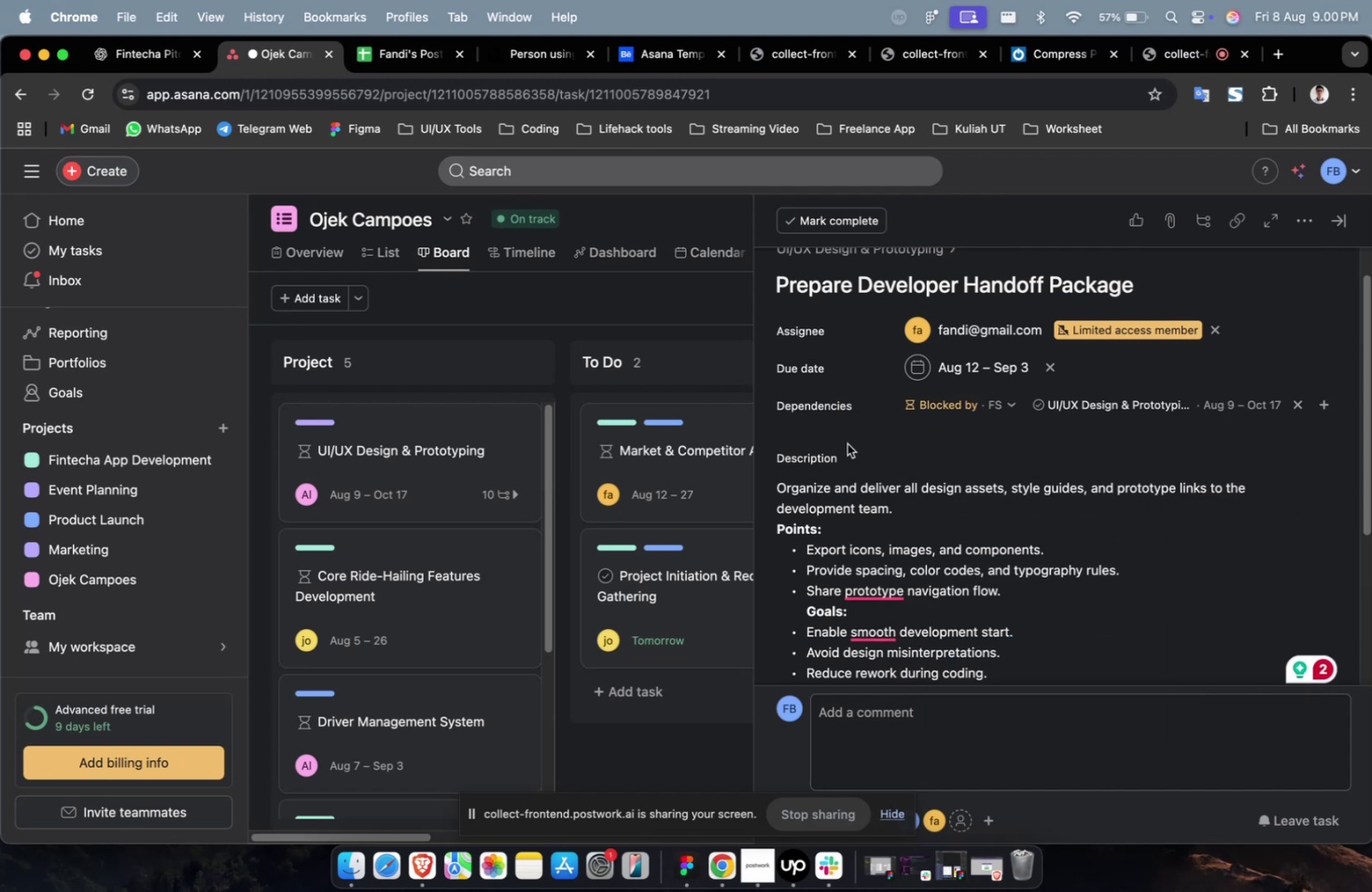 
scroll: coordinate [851, 449], scroll_direction: down, amount: 30.0
 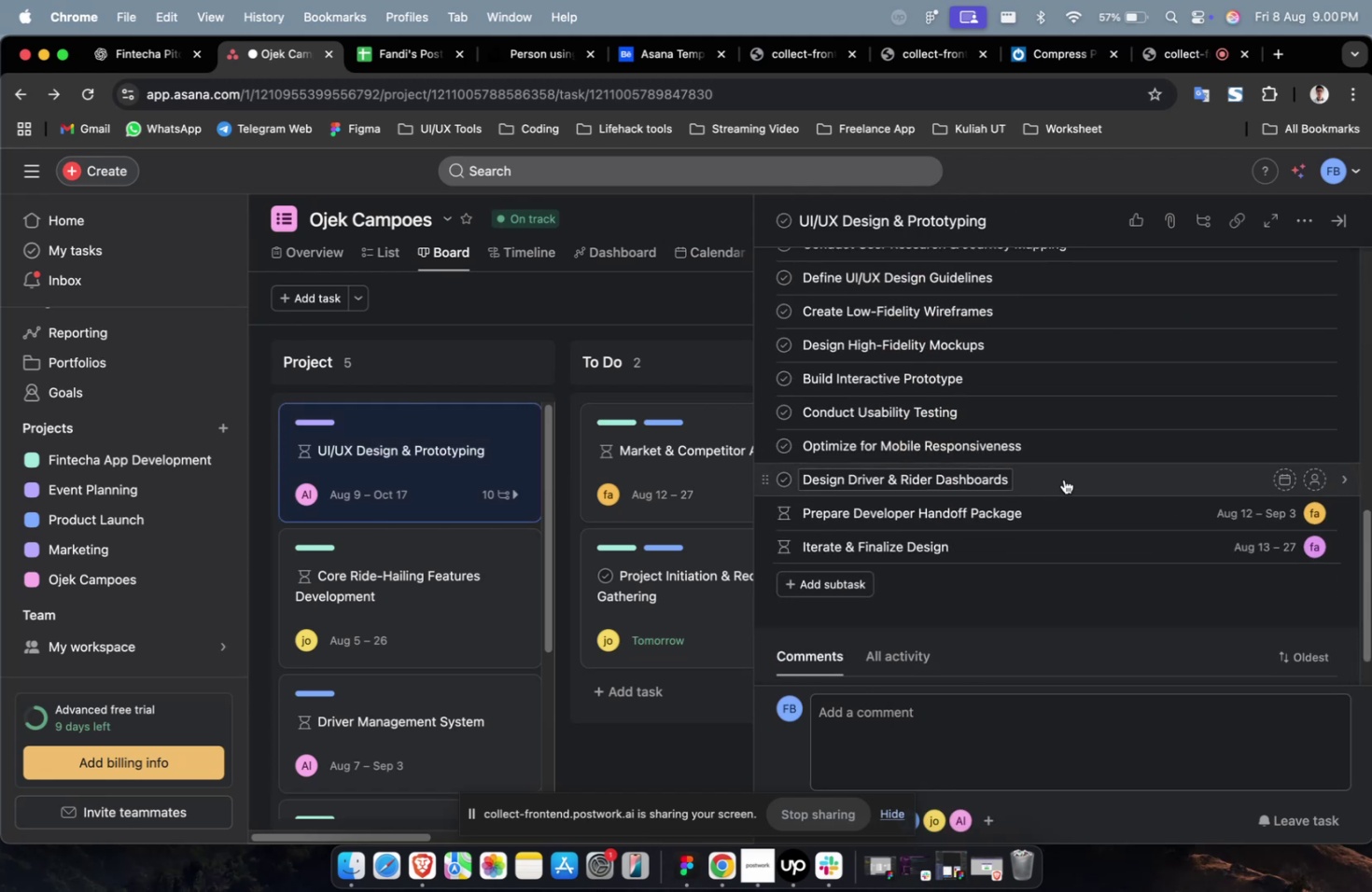 
left_click([1064, 479])
 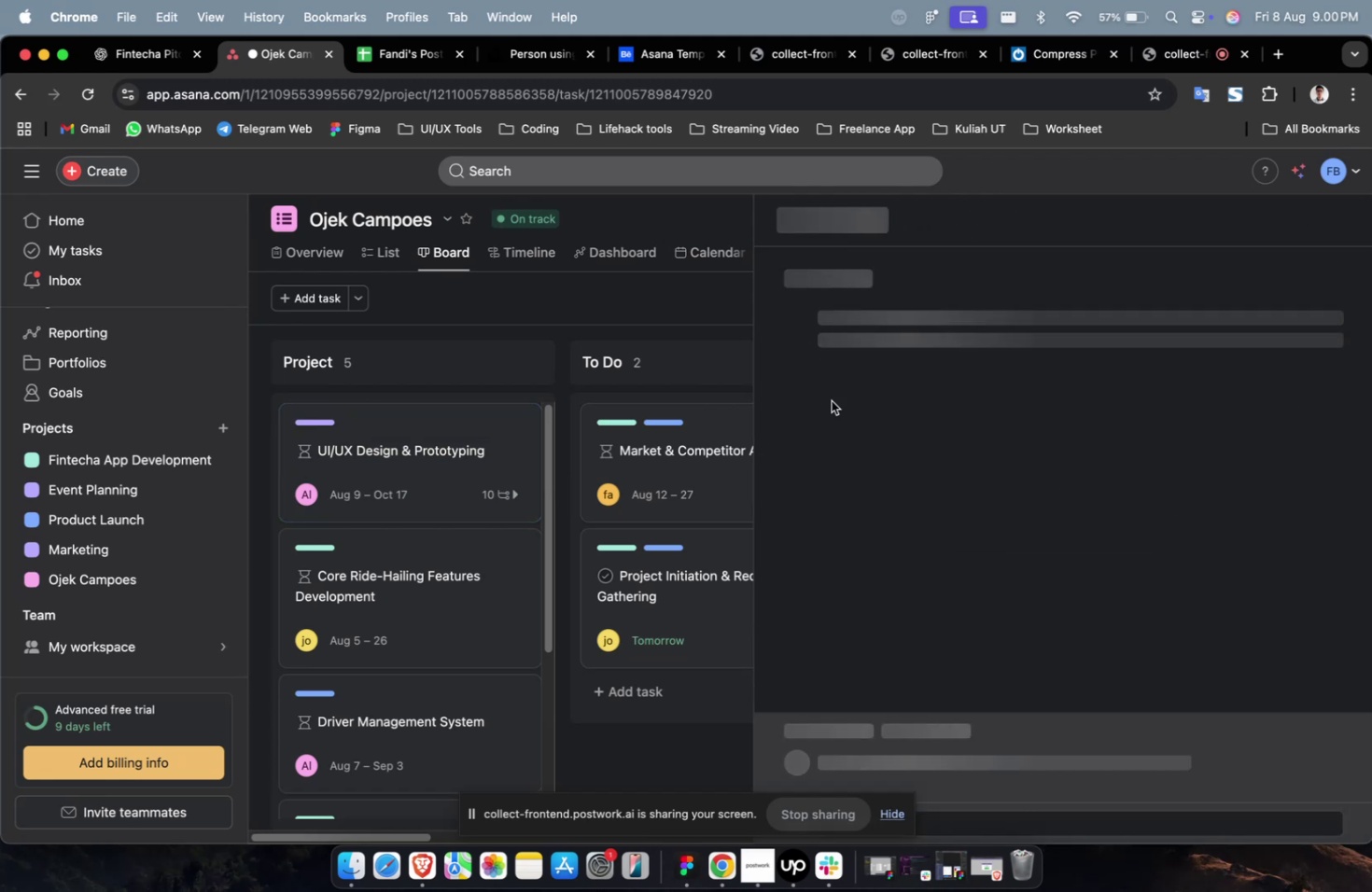 
scroll: coordinate [903, 428], scroll_direction: up, amount: 2.0
 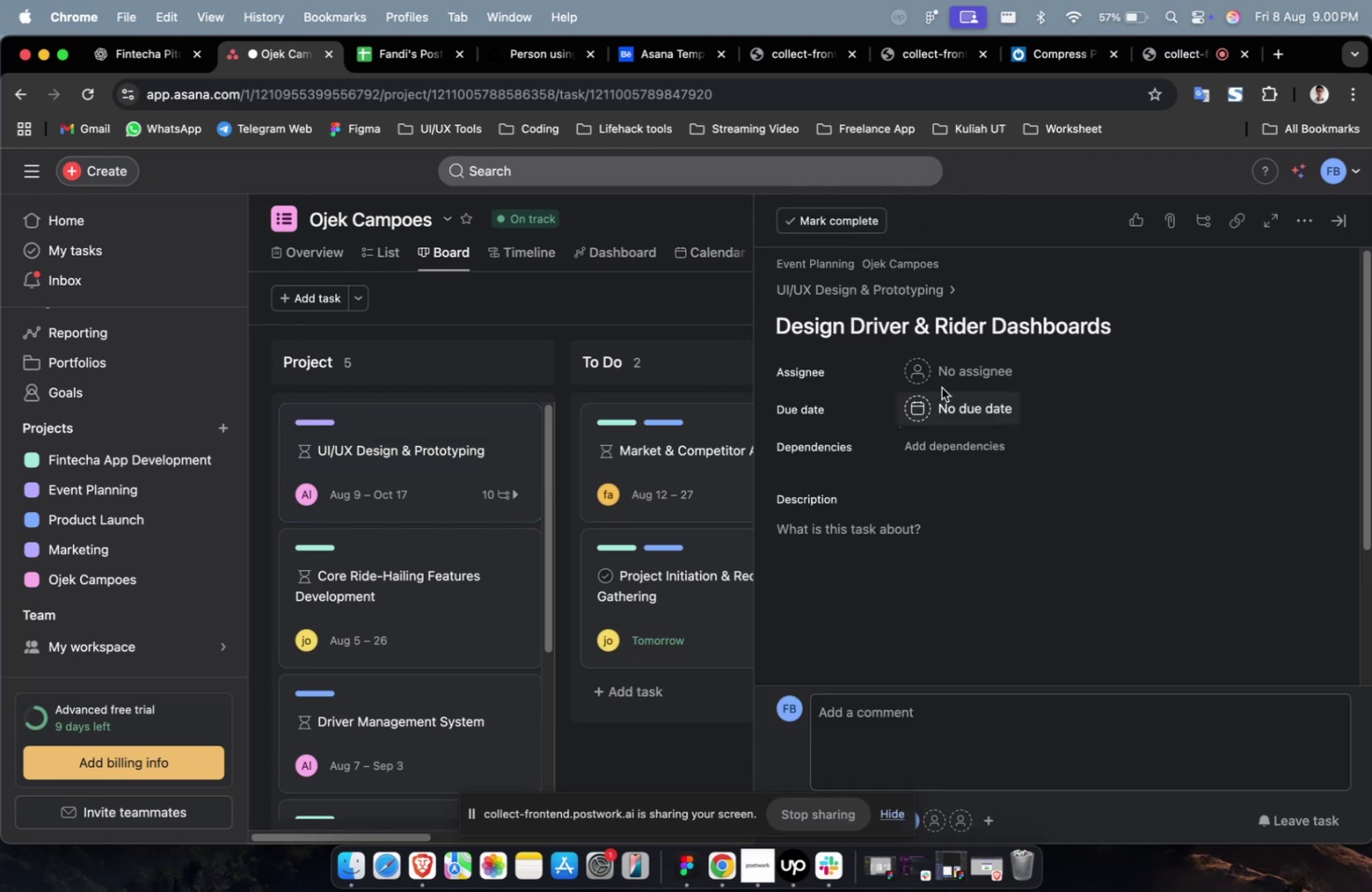 
left_click([946, 383])
 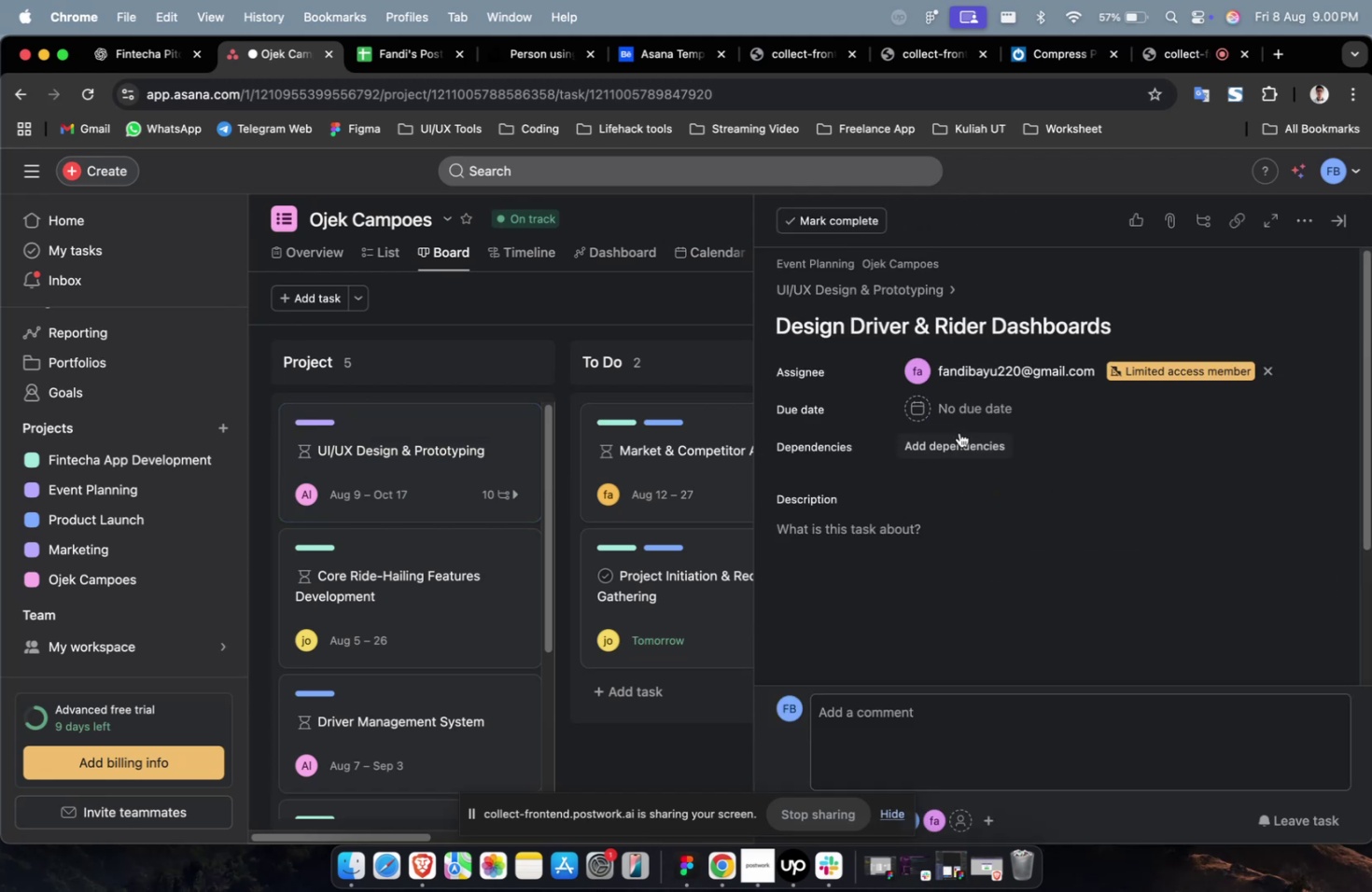 
double_click([959, 417])
 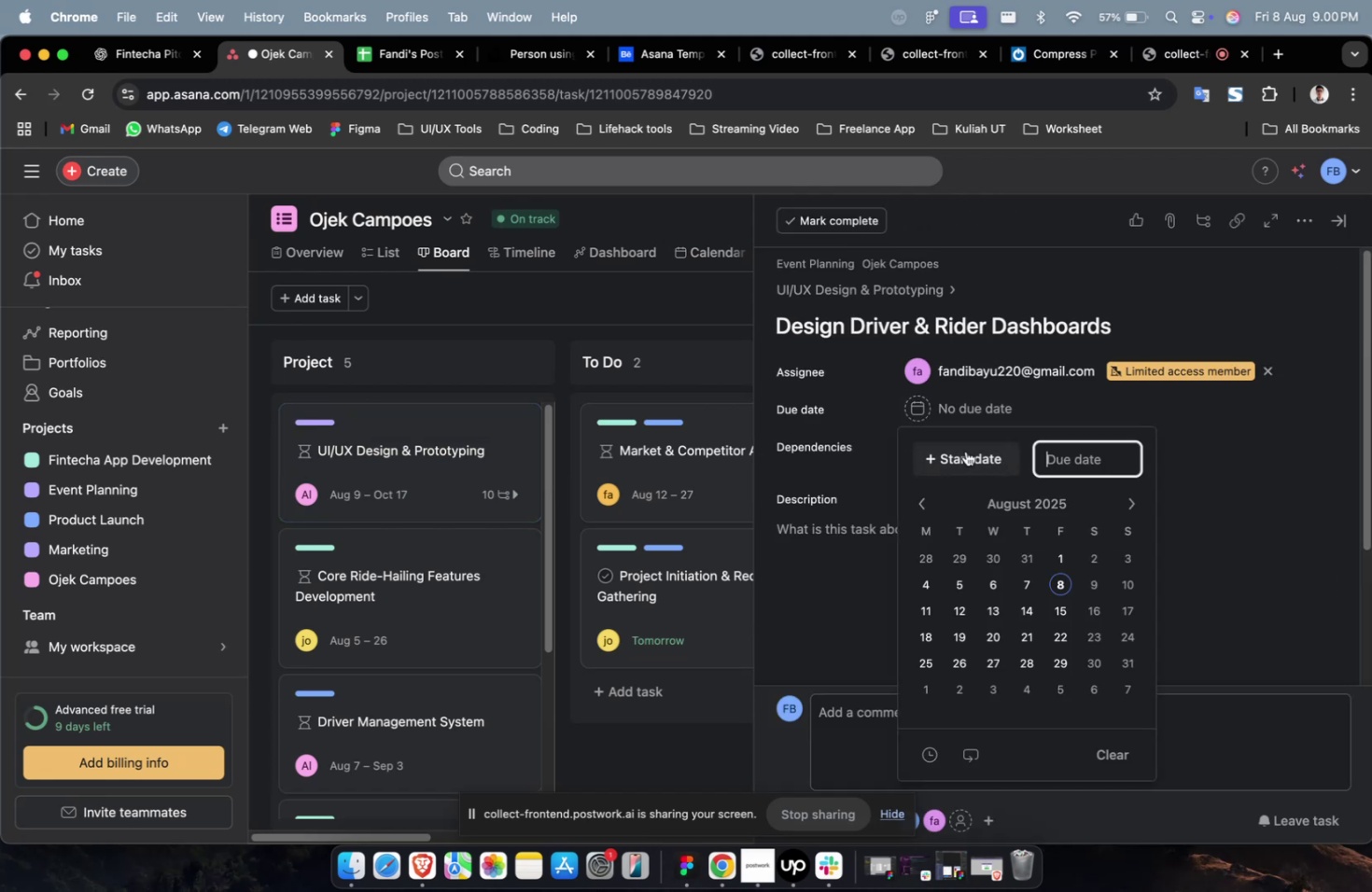 
triple_click([965, 451])
 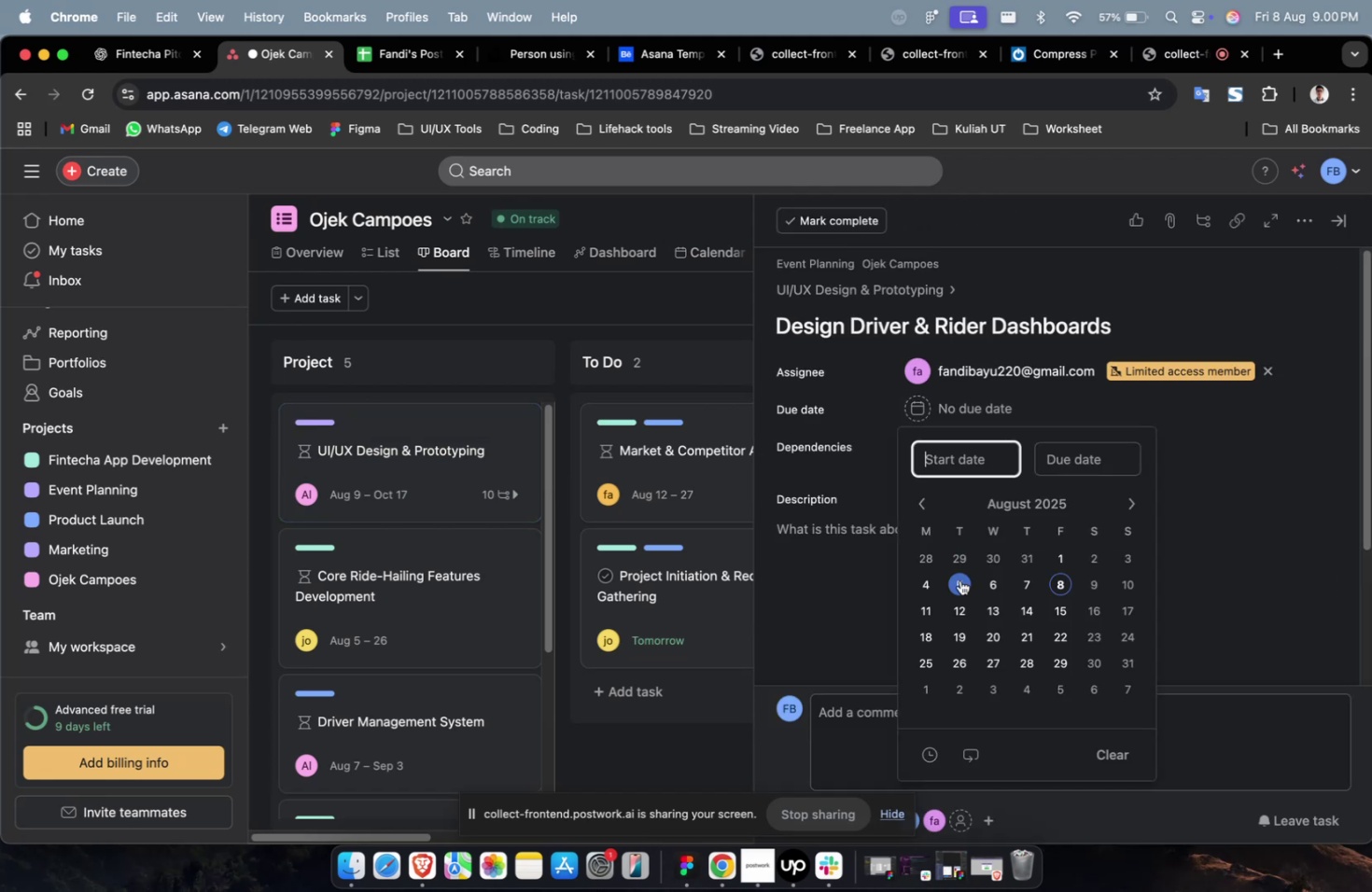 
triple_click([959, 581])
 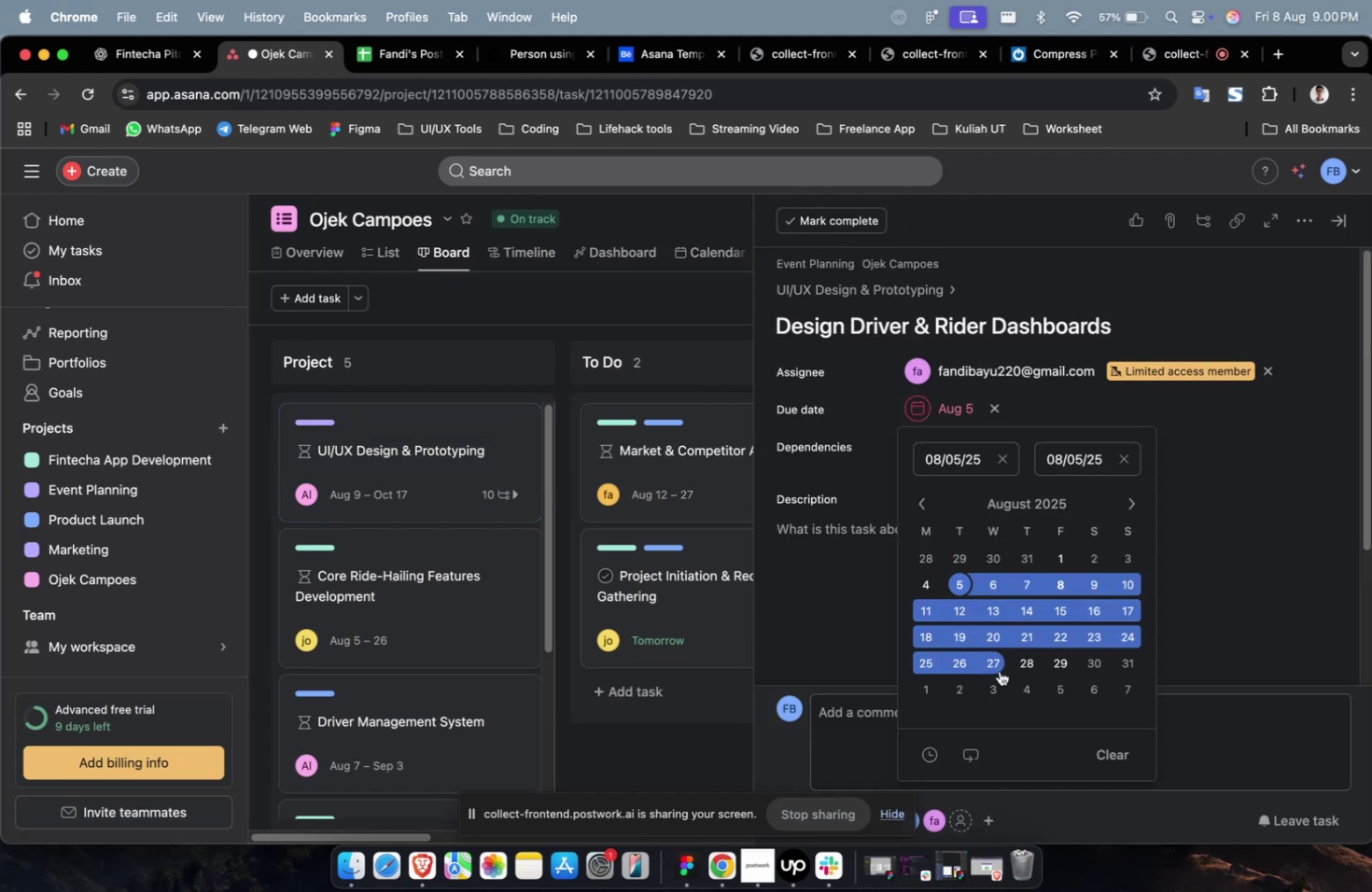 
triple_click([999, 670])
 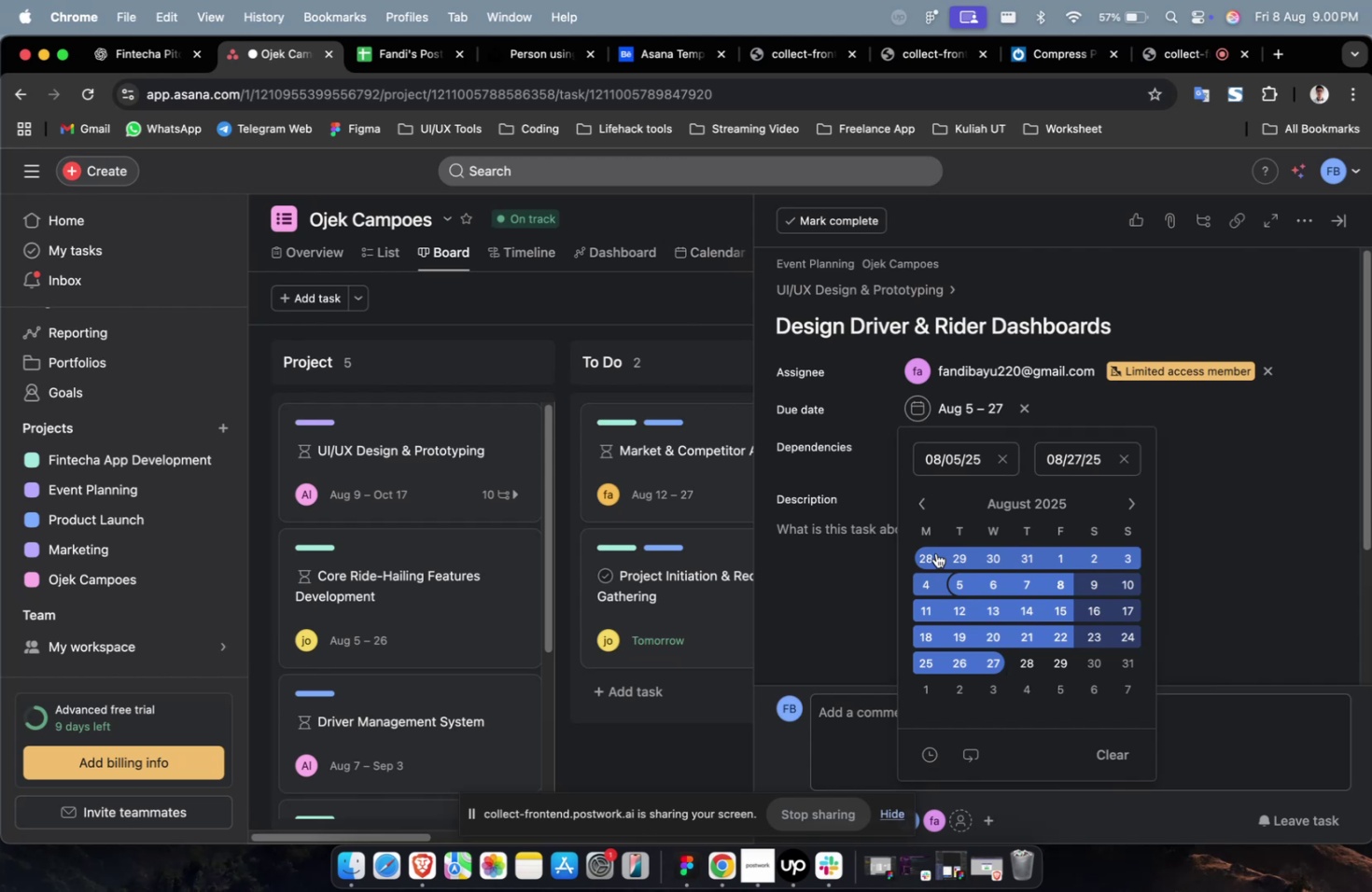 
wait(26.22)
 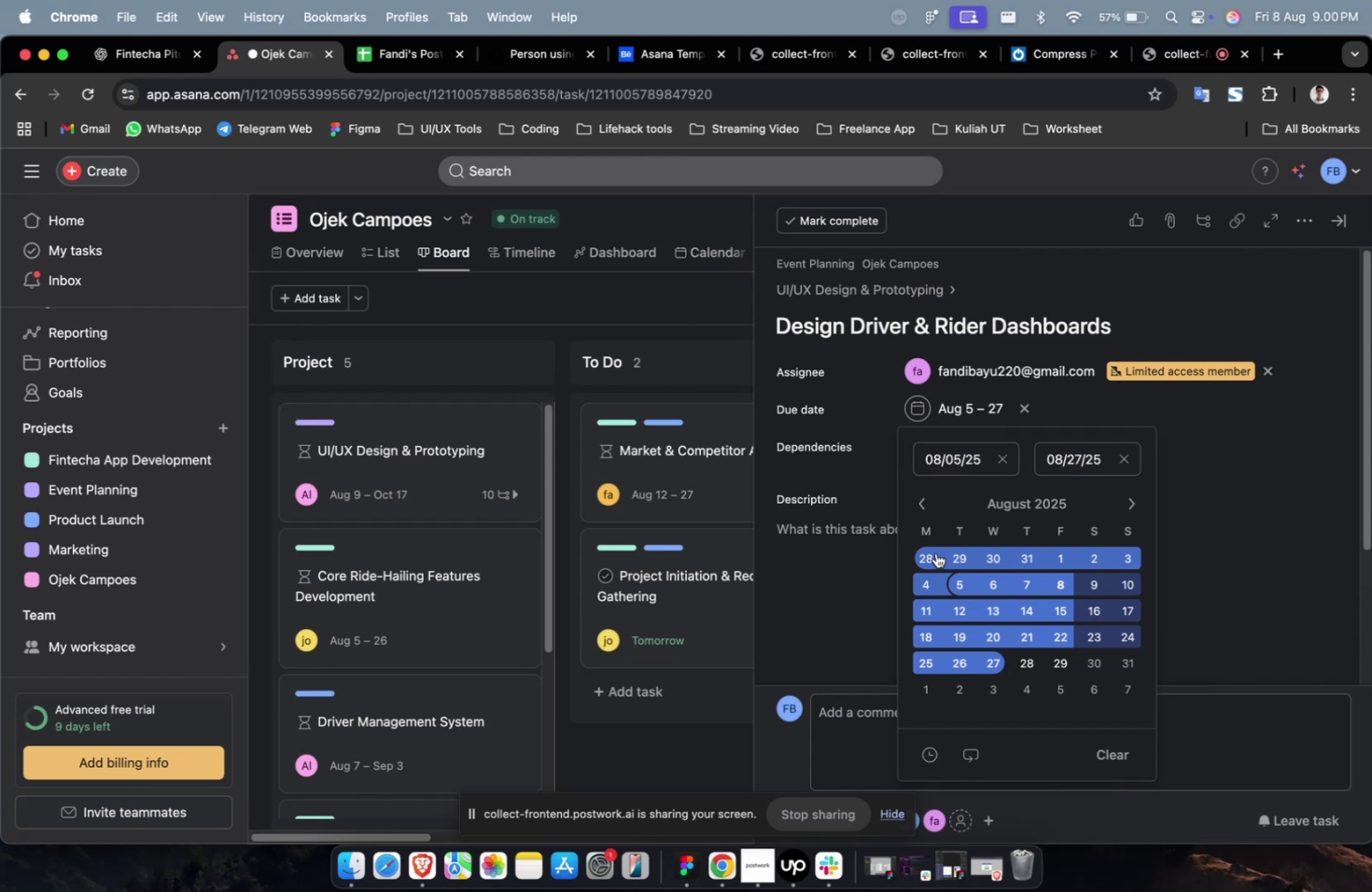 
scroll: coordinate [909, 569], scroll_direction: down, amount: 4.0
 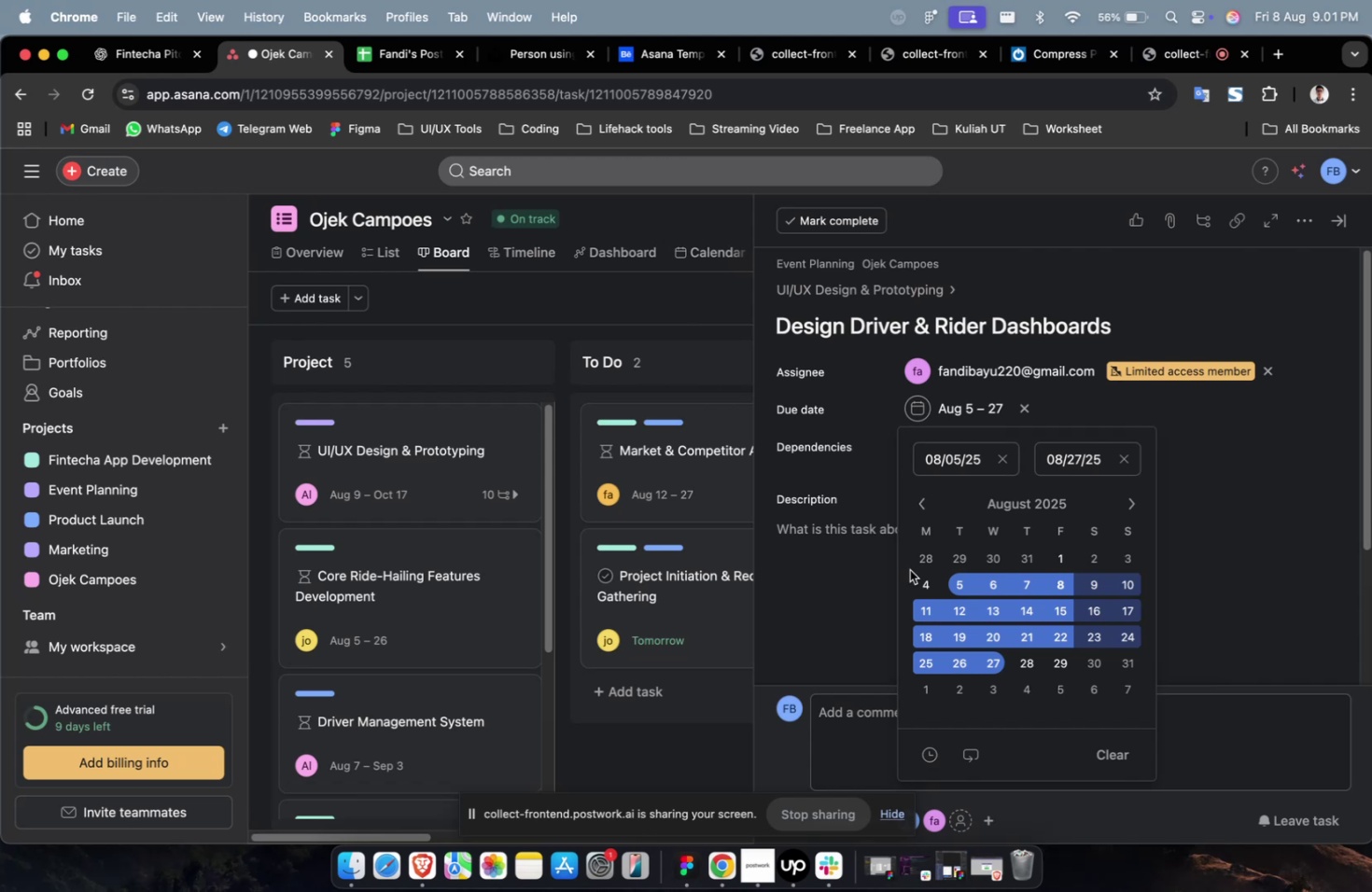 
wait(6.9)
 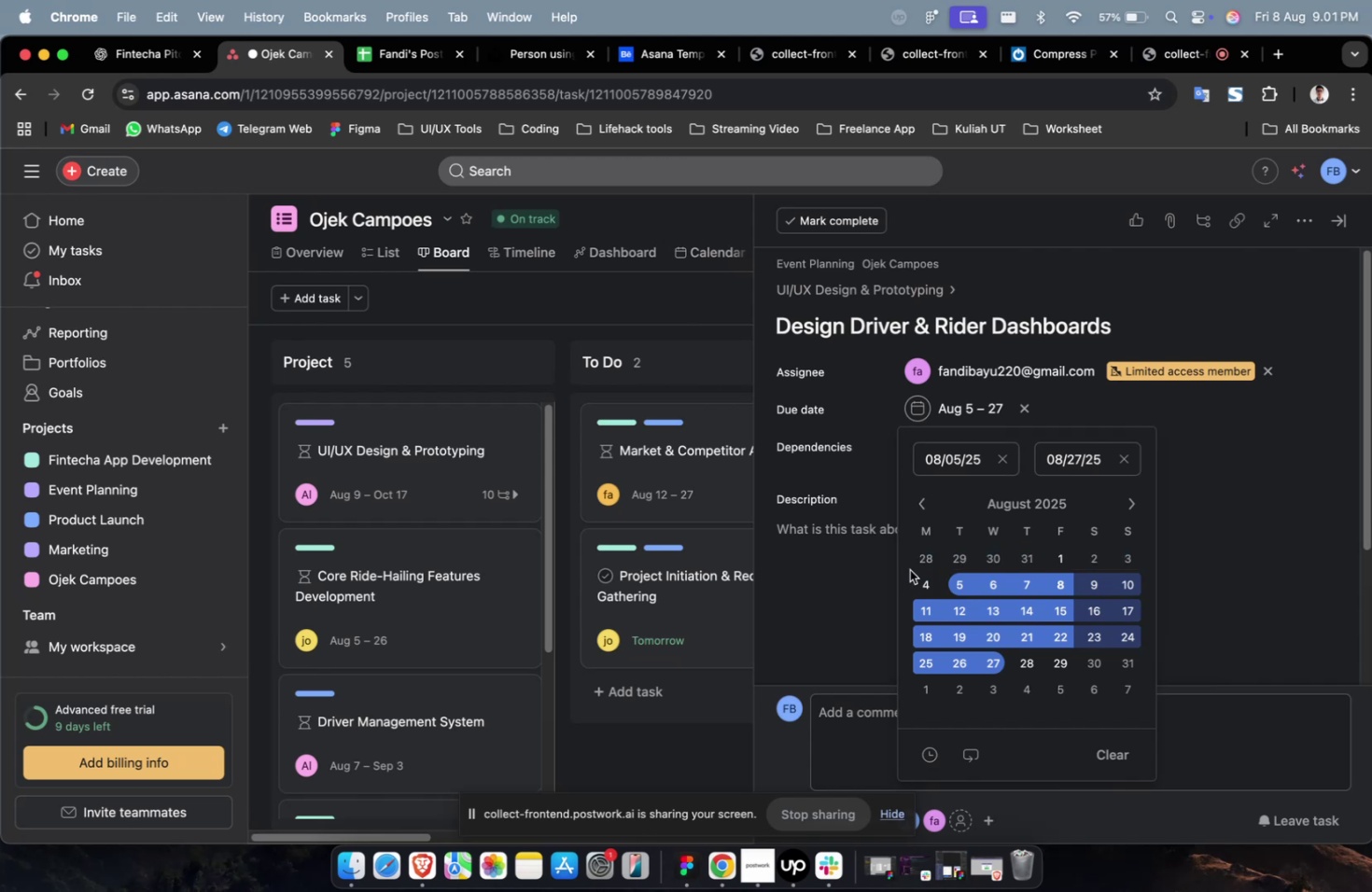 
left_click([967, 587])
 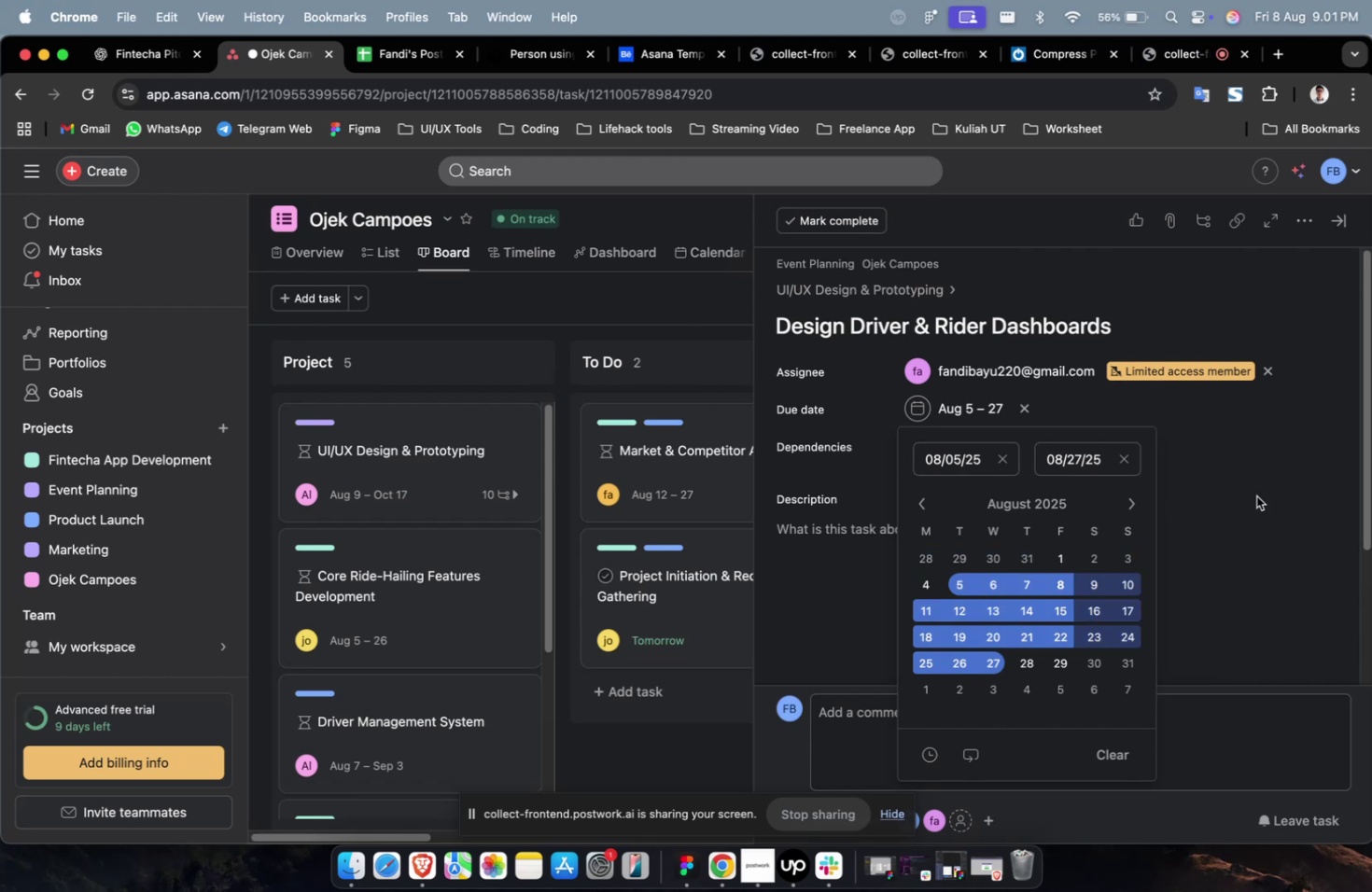 
double_click([1255, 495])
 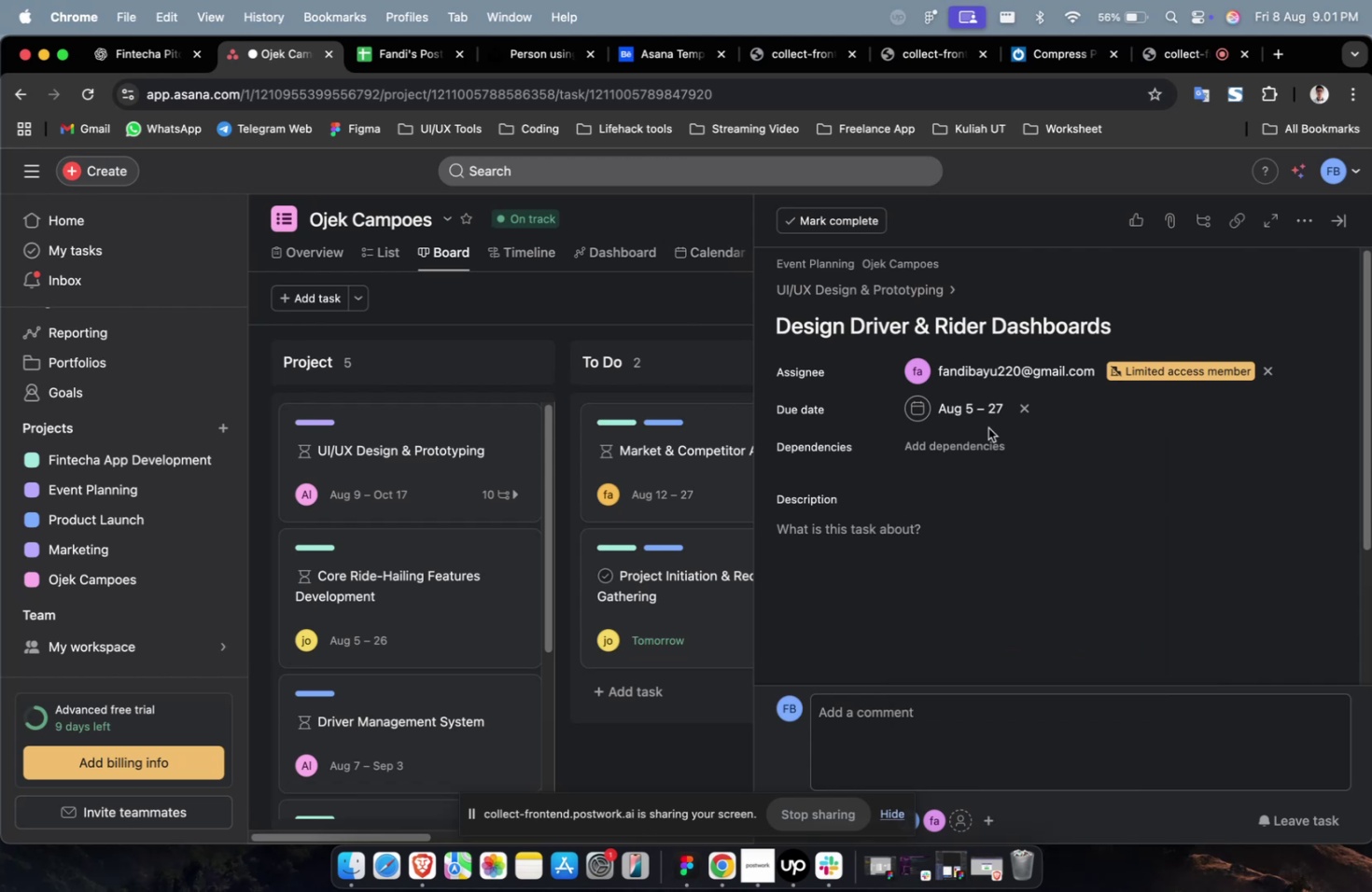 
triple_click([987, 427])
 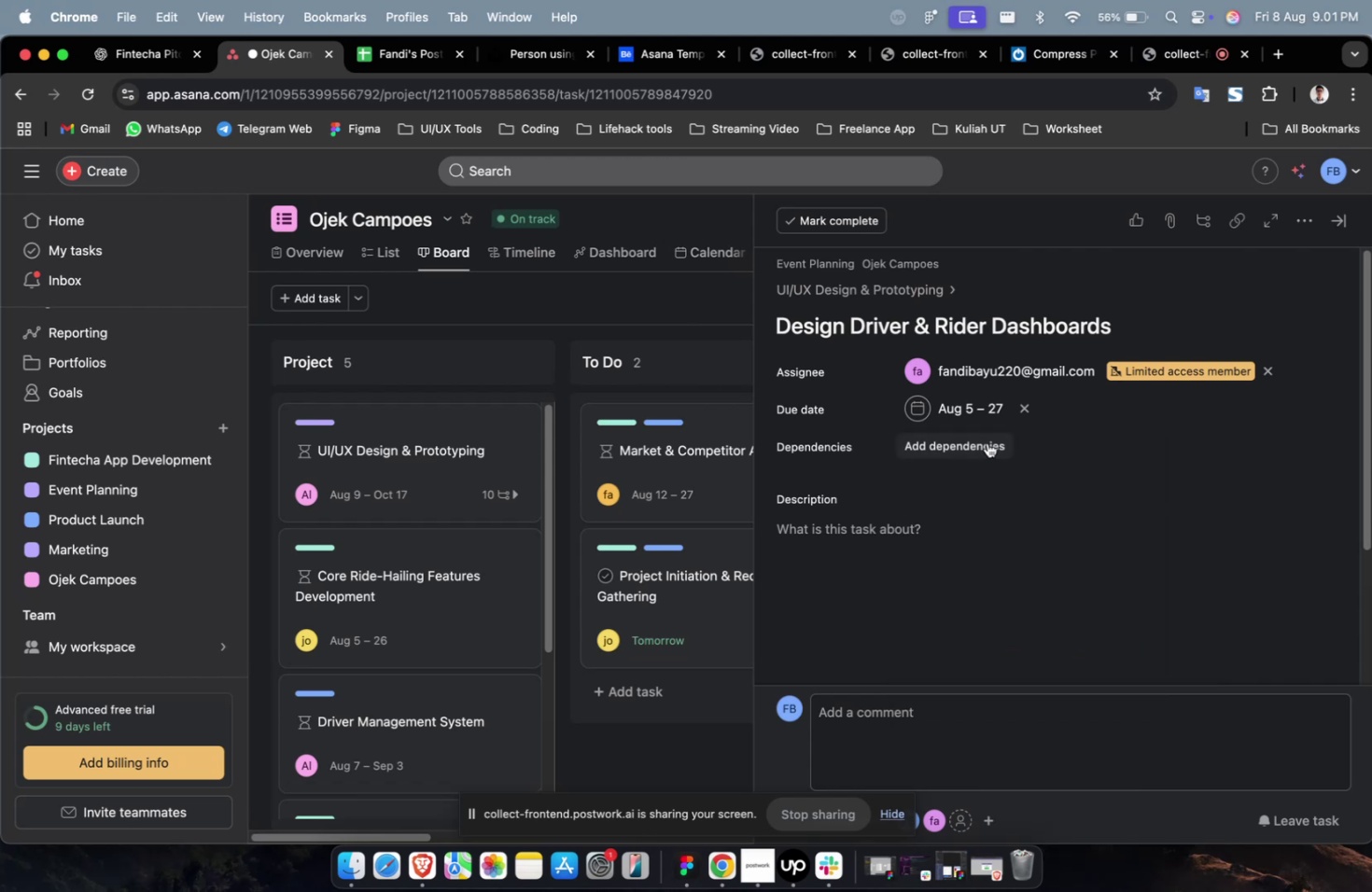 
triple_click([987, 442])
 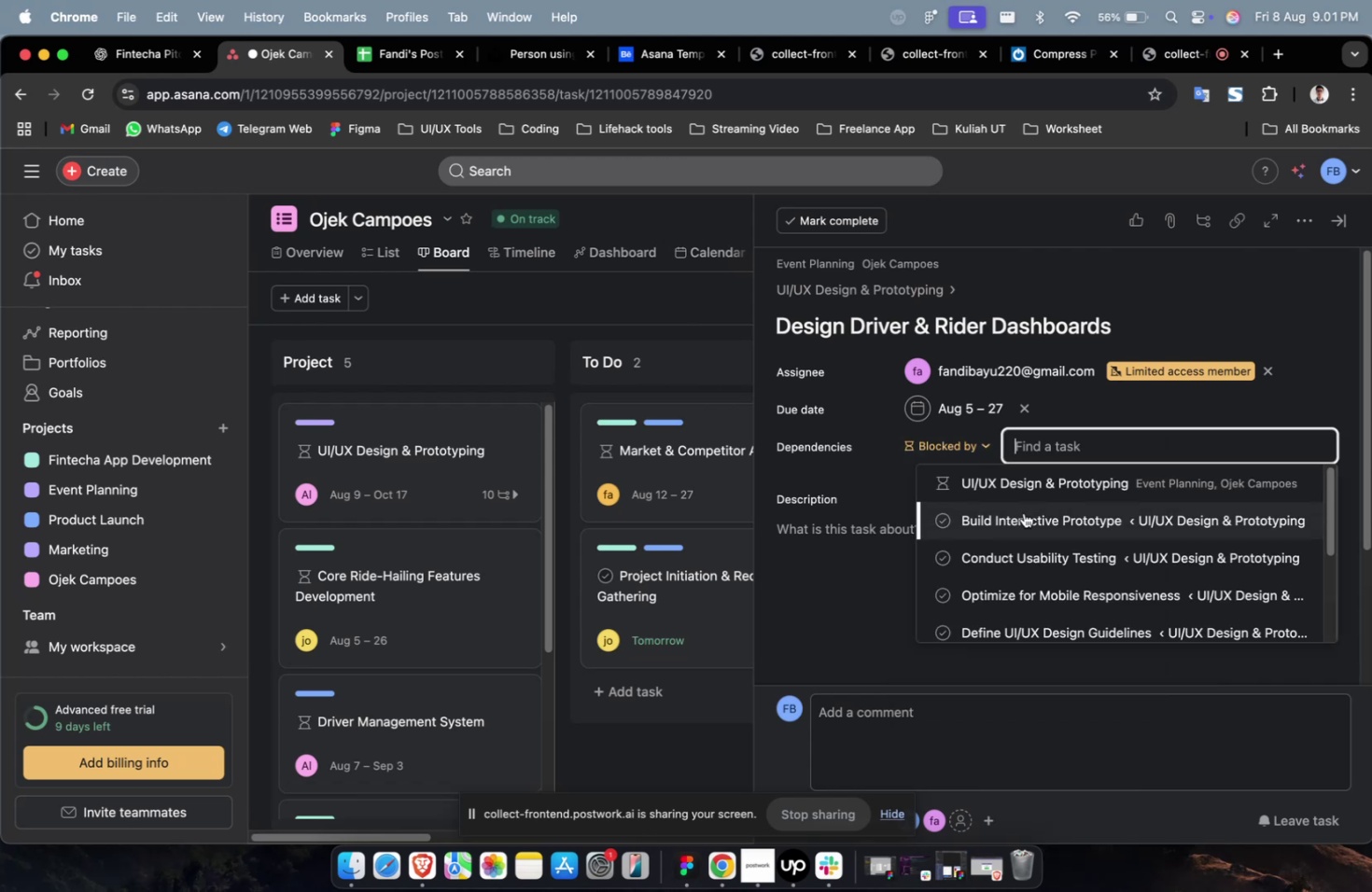 
triple_click([1023, 512])
 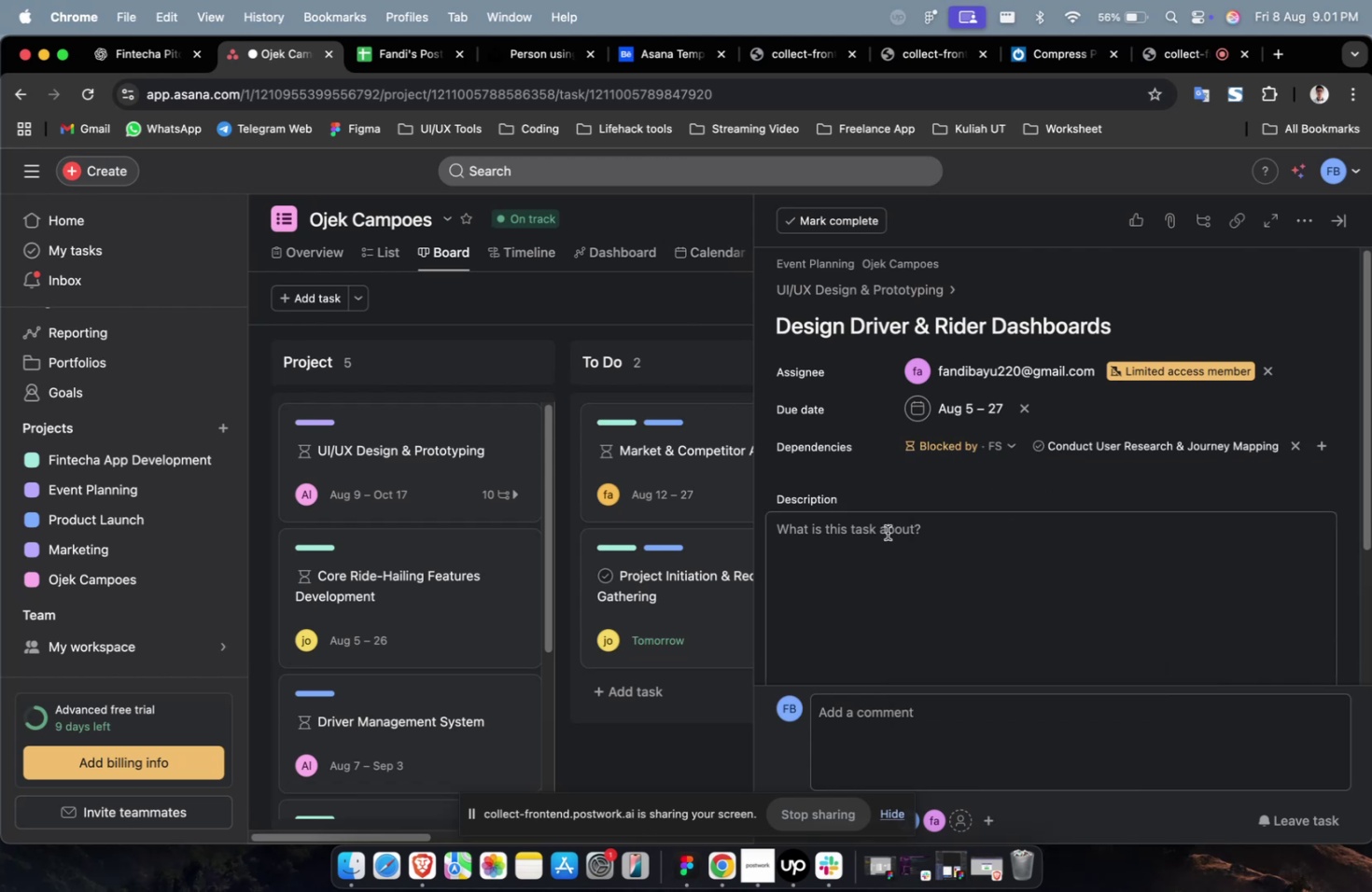 
key(Meta+V)
 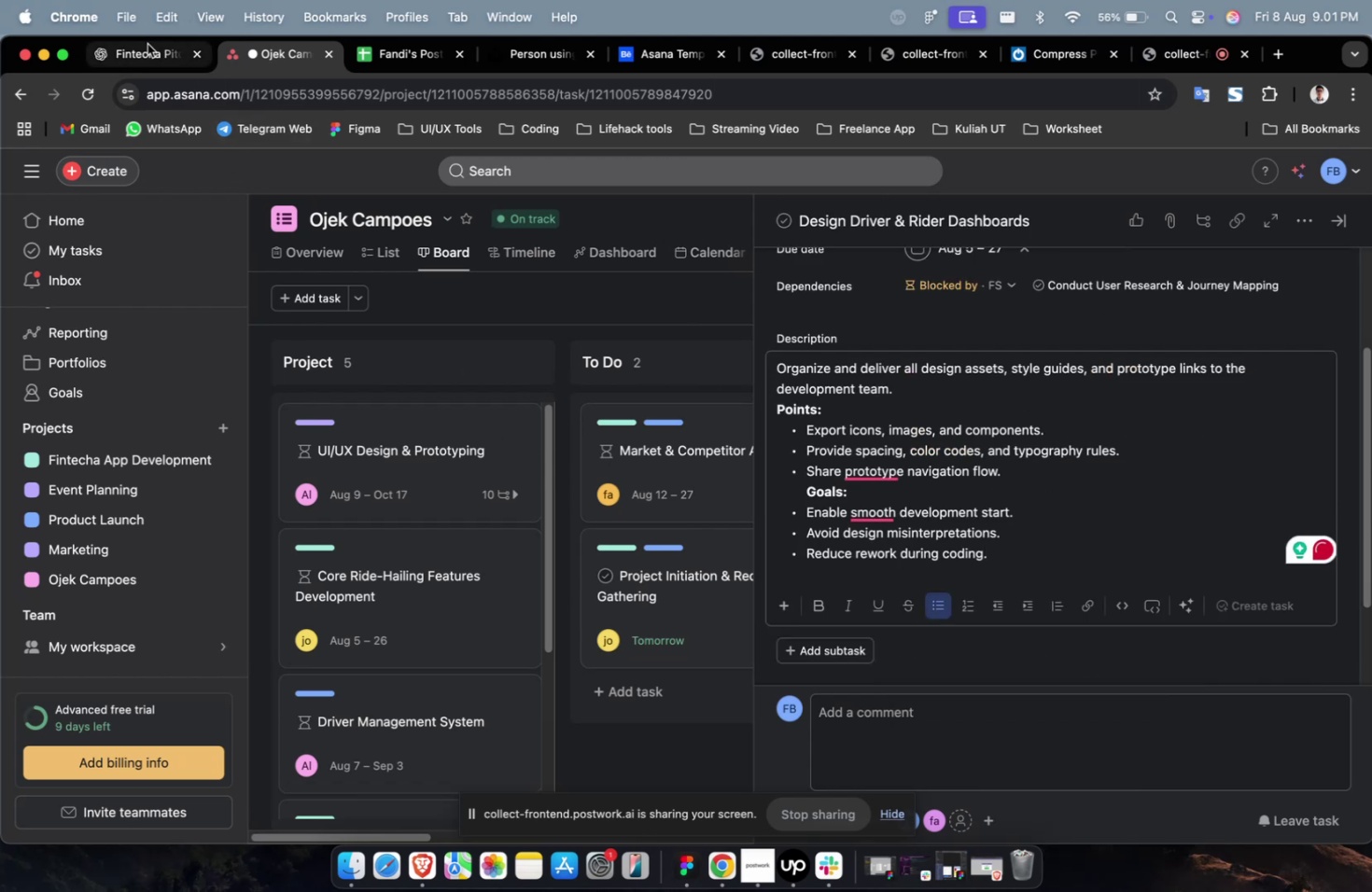 
scroll: coordinate [676, 368], scroll_direction: up, amount: 13.0
 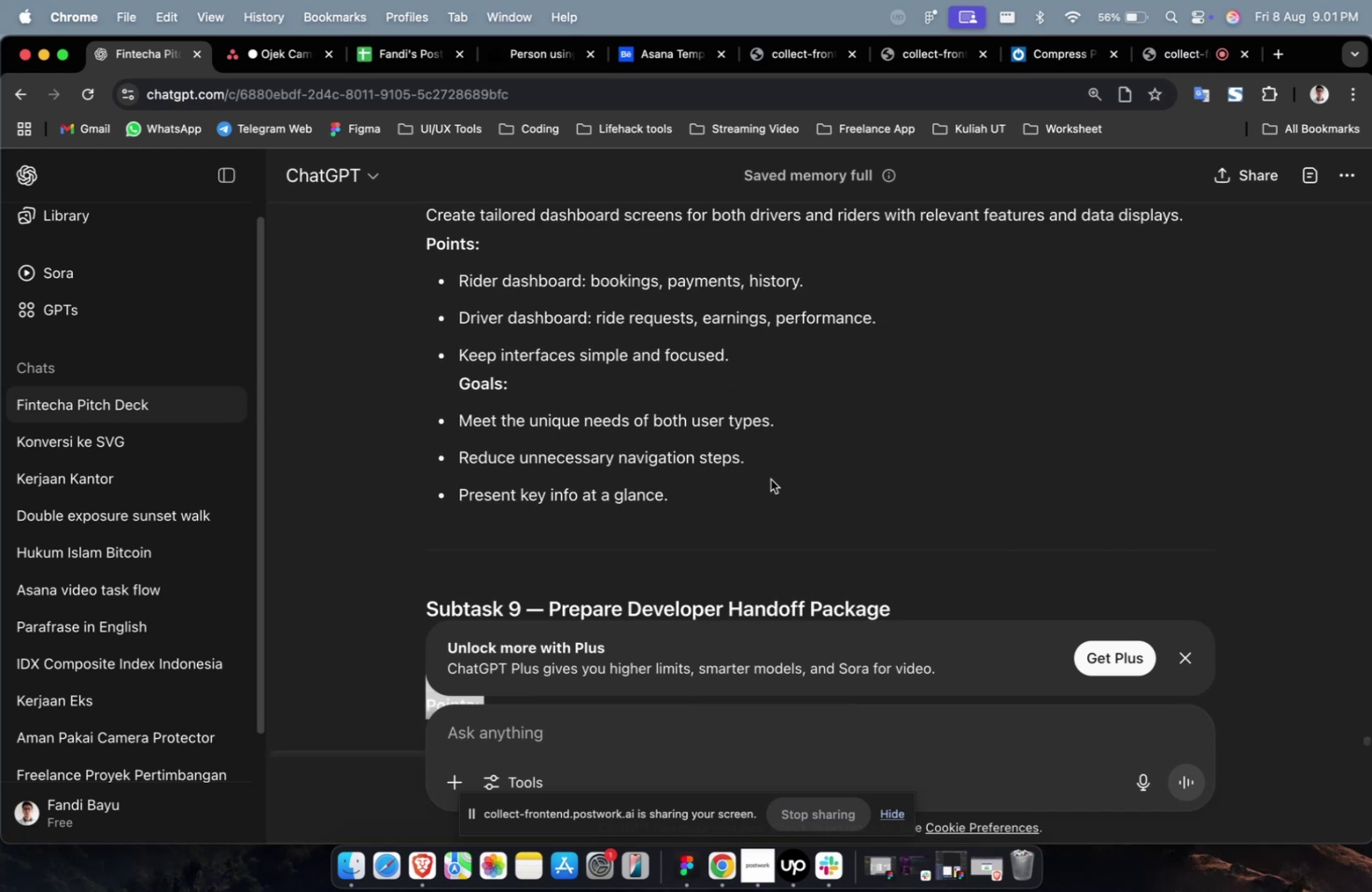 
left_click_drag(start_coordinate=[720, 495], to_coordinate=[395, 216])
 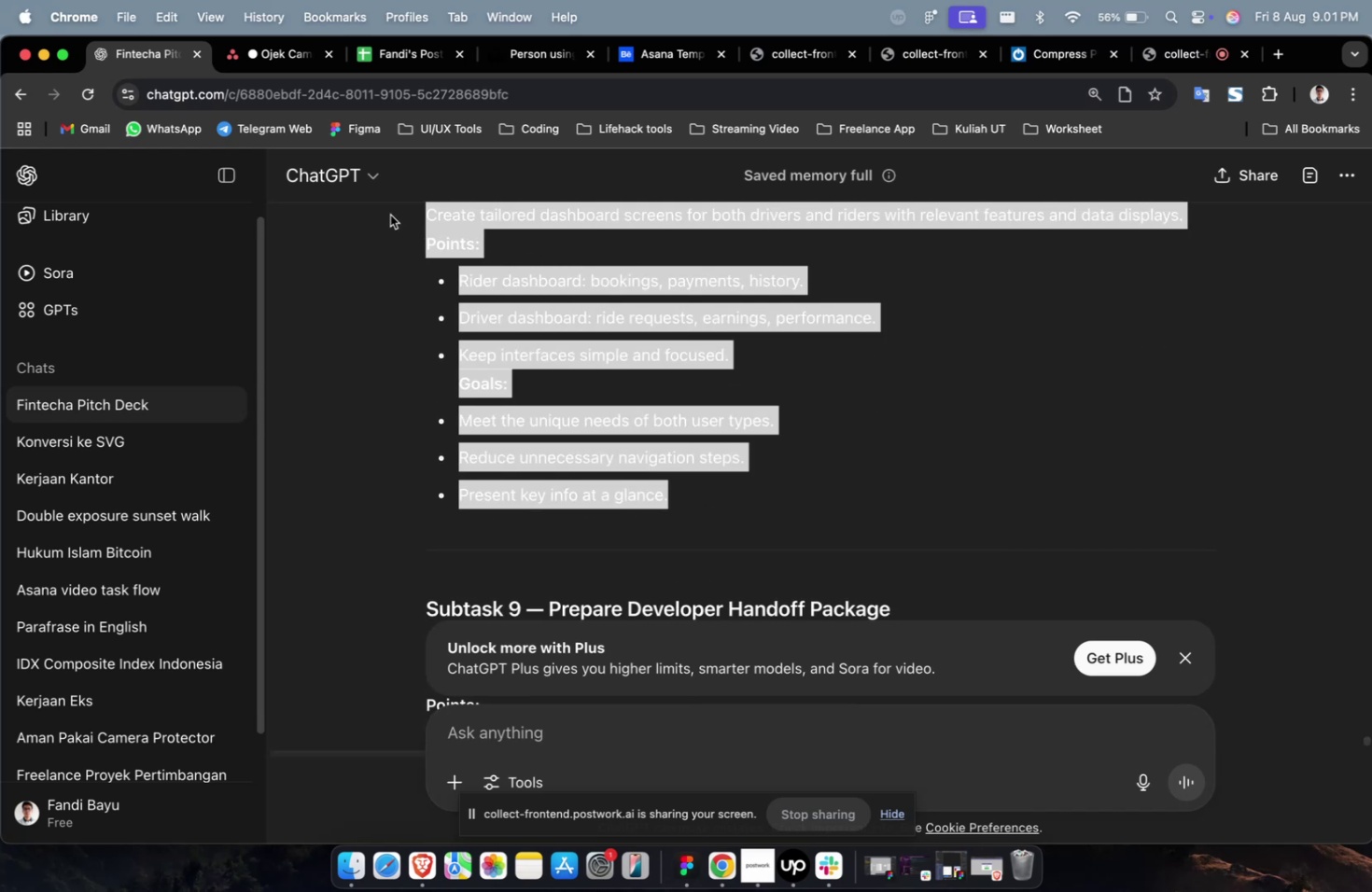 
key(Meta+CommandLeft)
 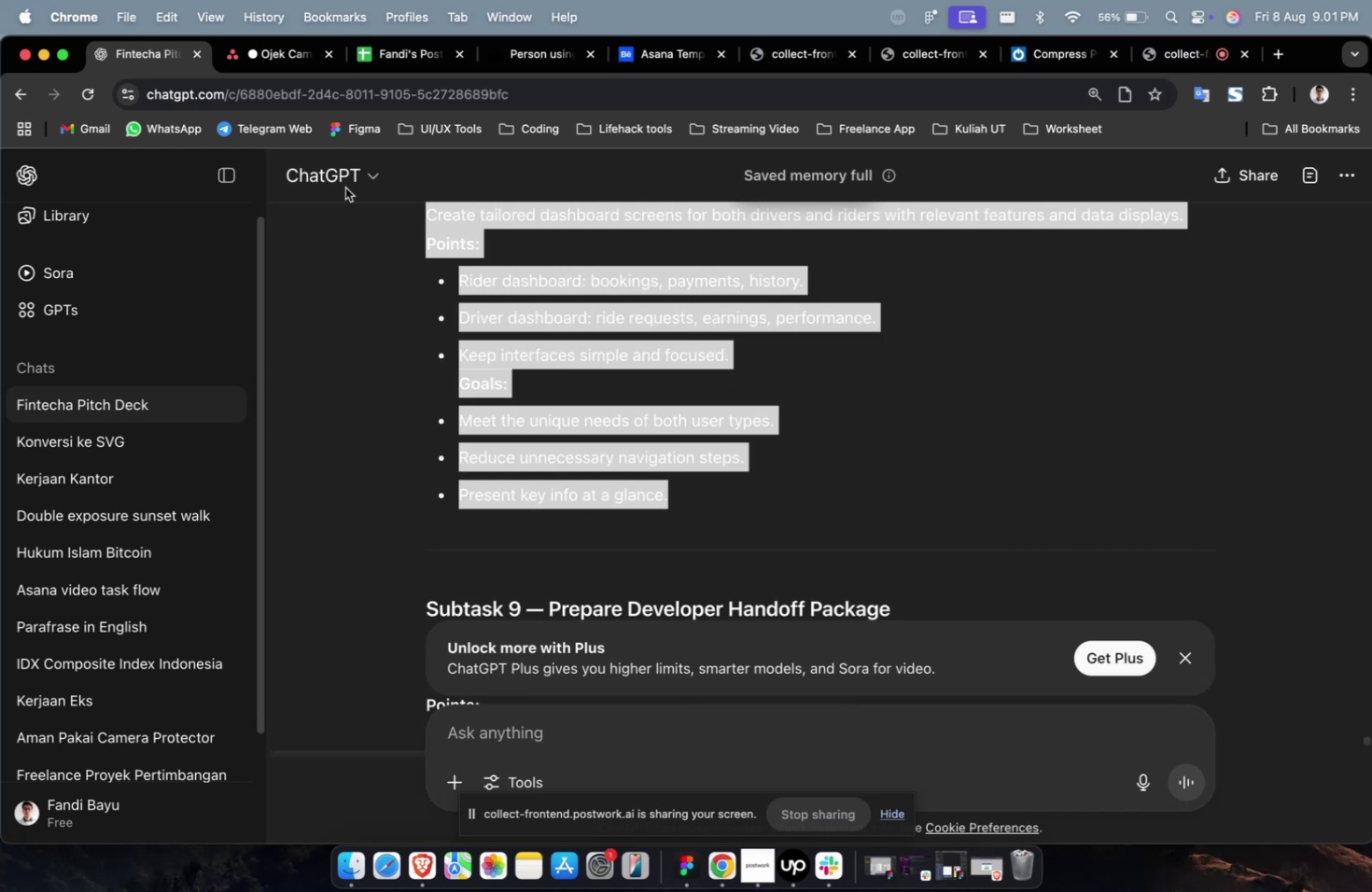 
key(Meta+C)
 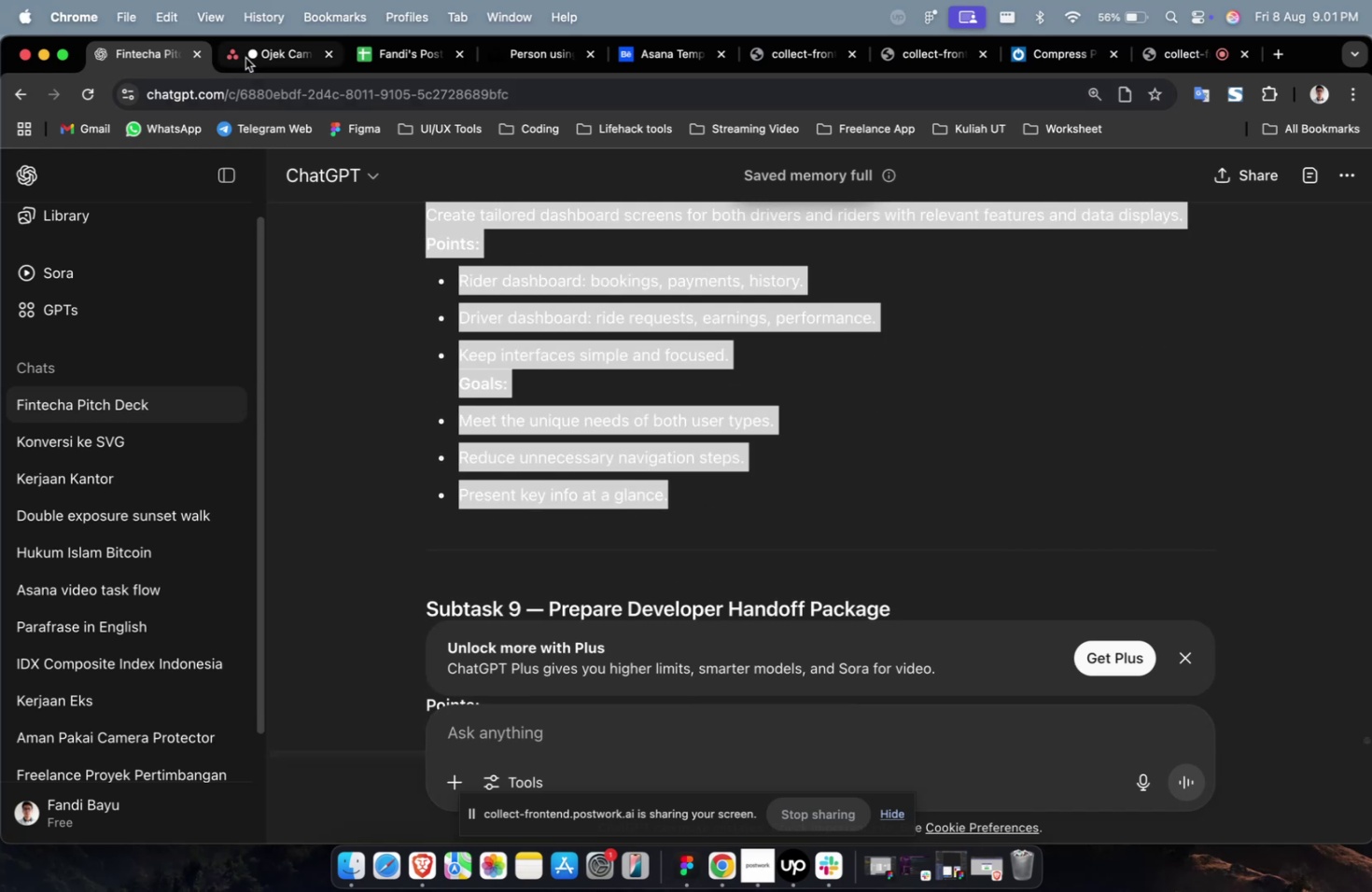 
left_click([245, 58])
 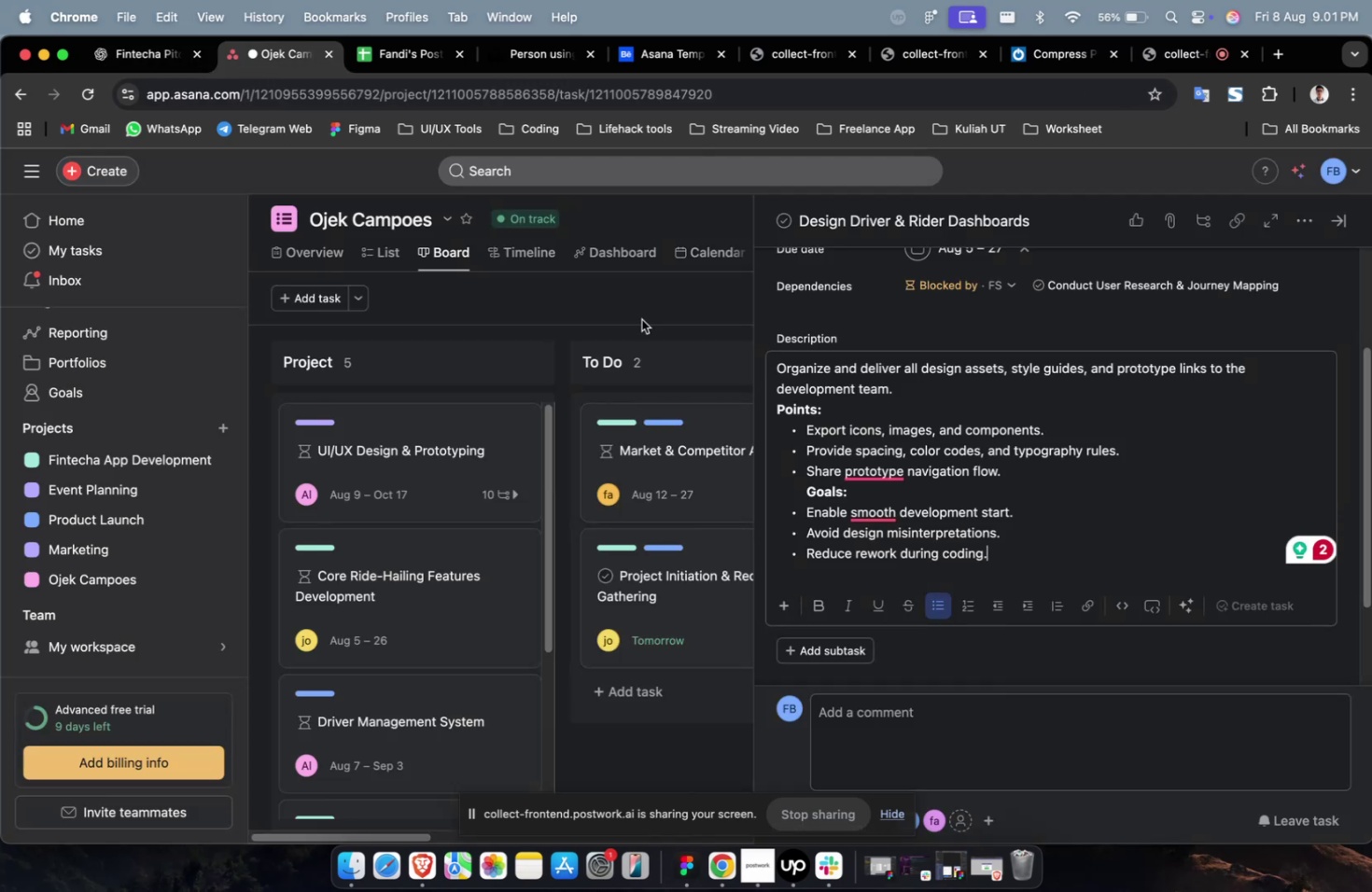 
key(Meta+CommandLeft)
 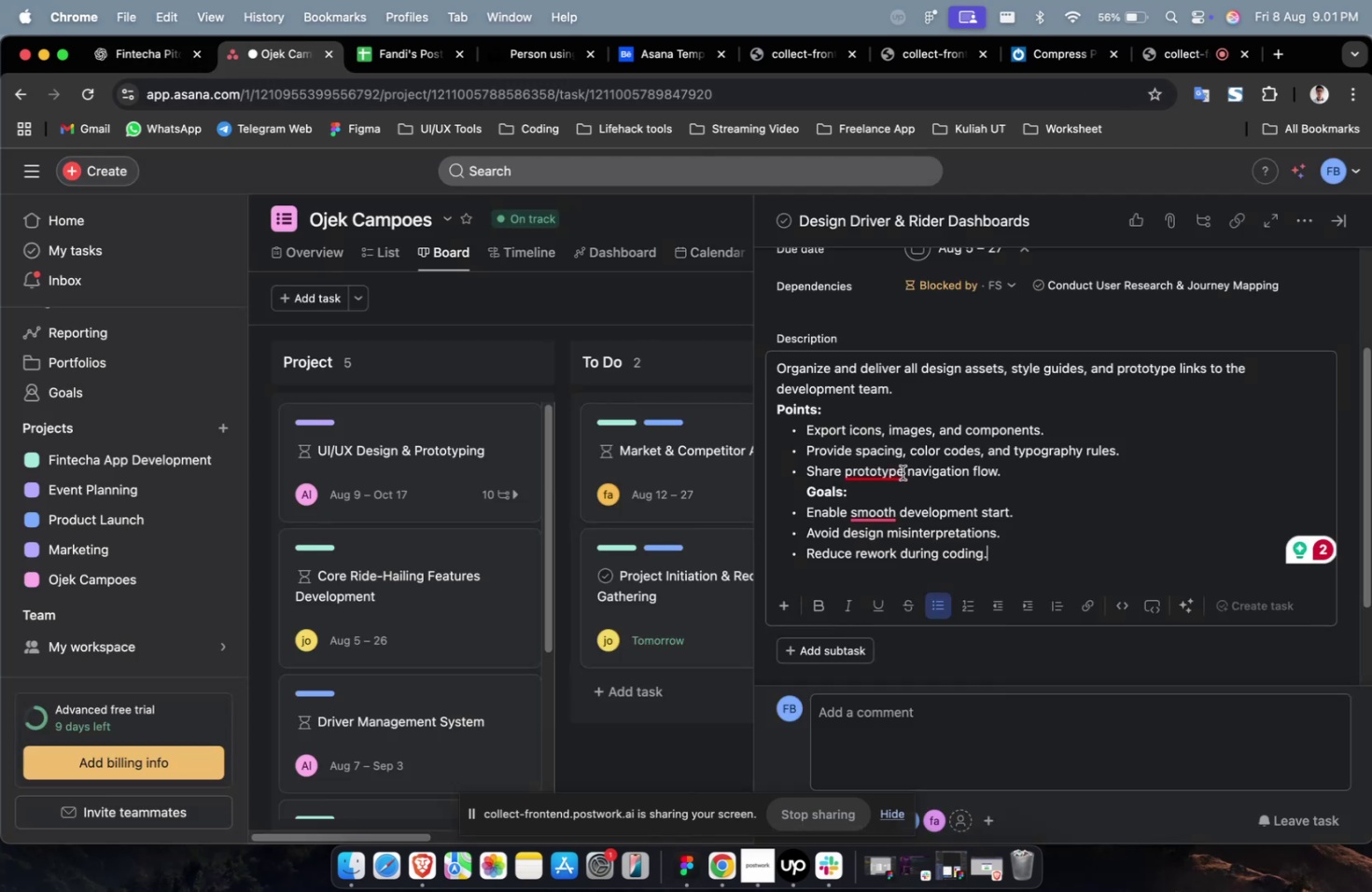 
double_click([902, 472])
 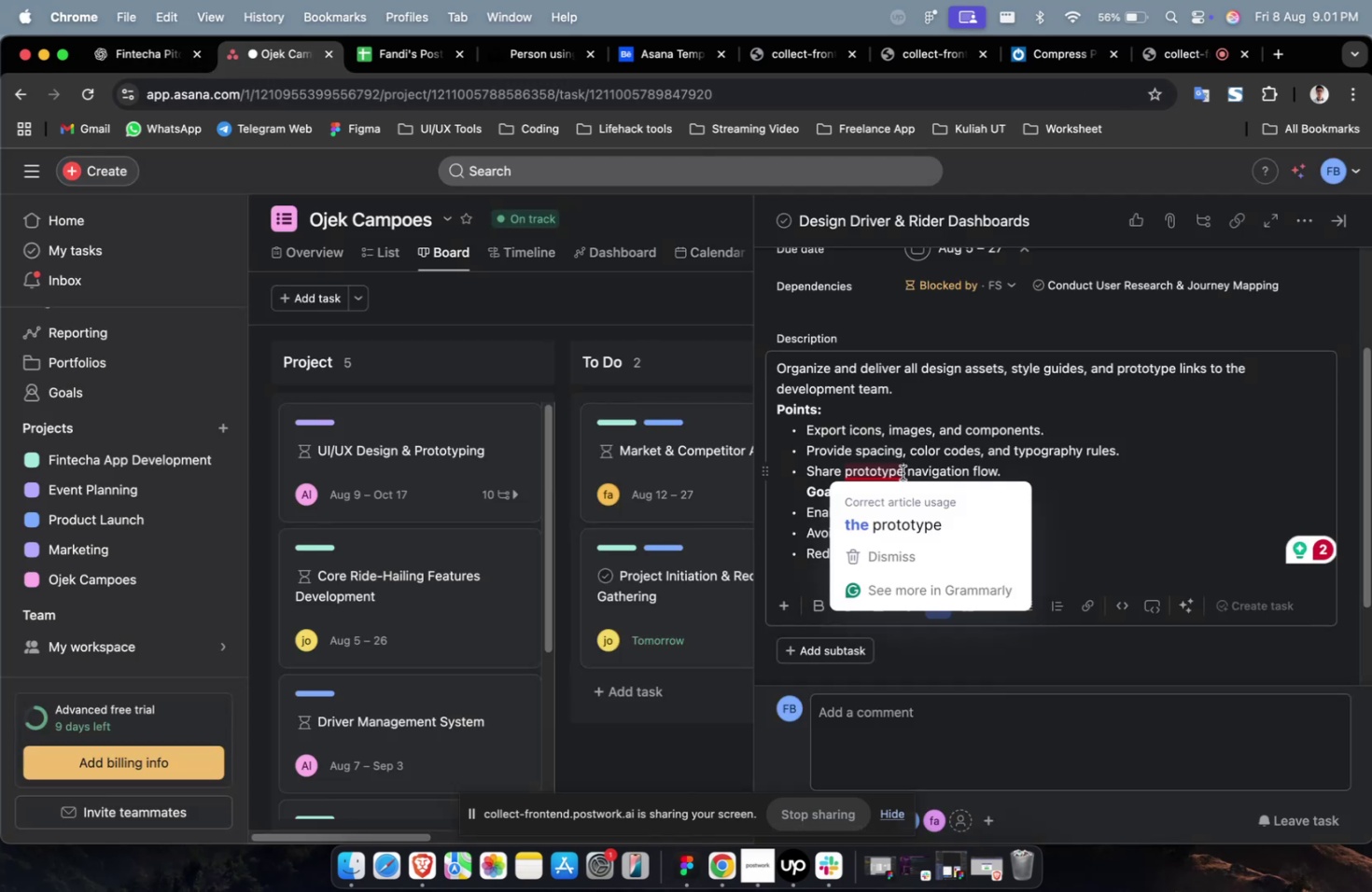 
key(Meta+A)
 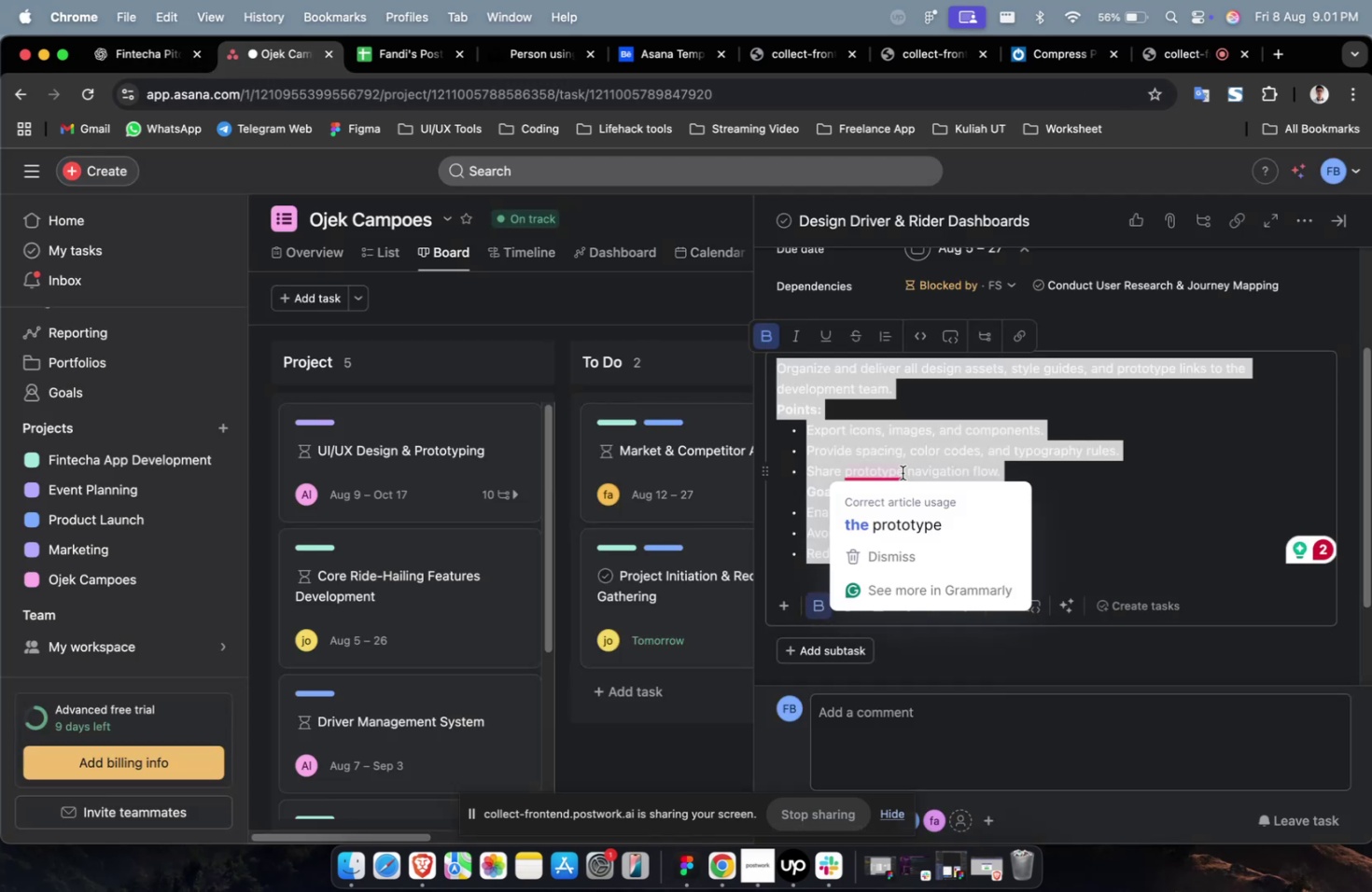 
key(Meta+V)
 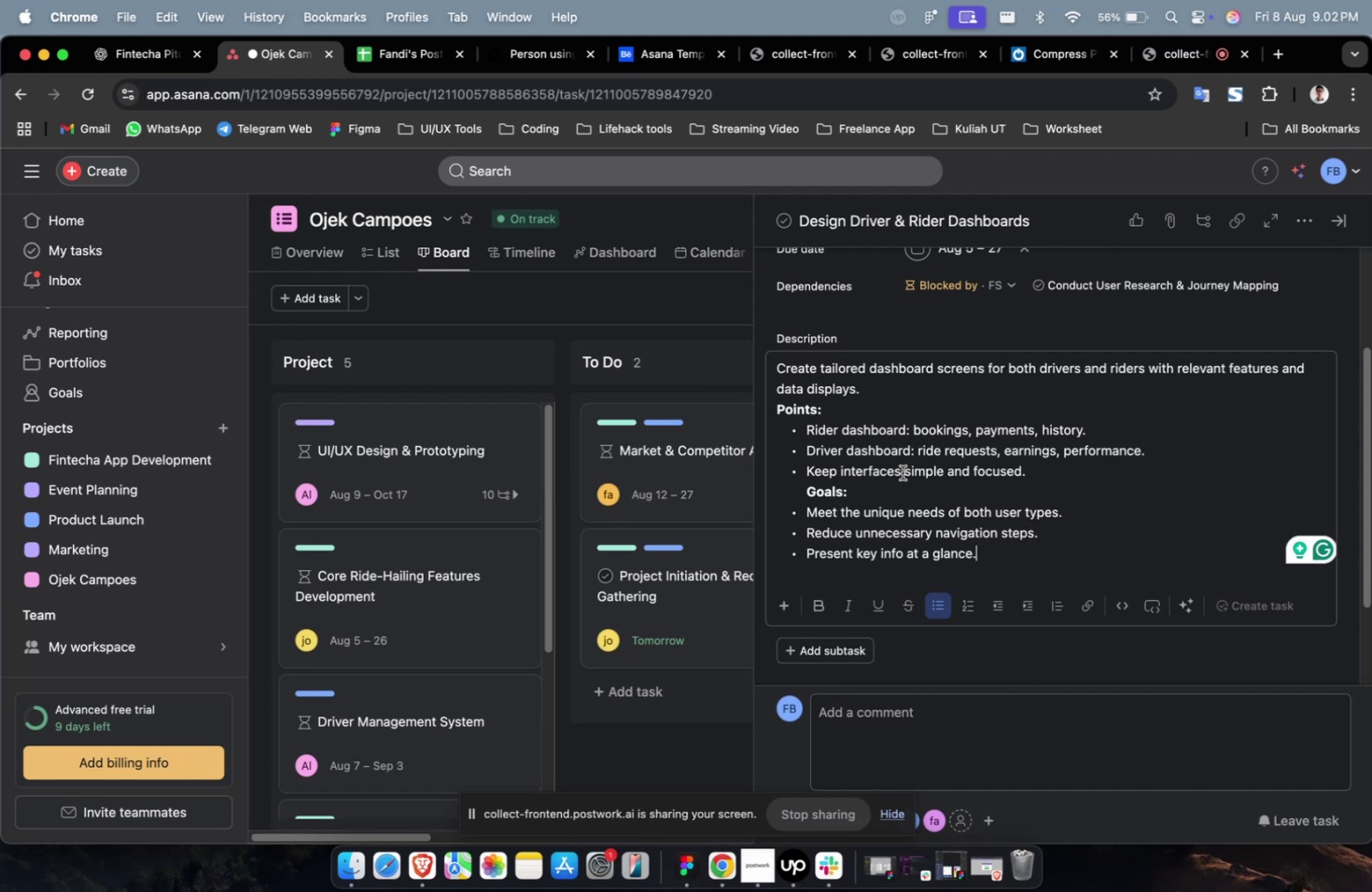 
wait(67.06)
 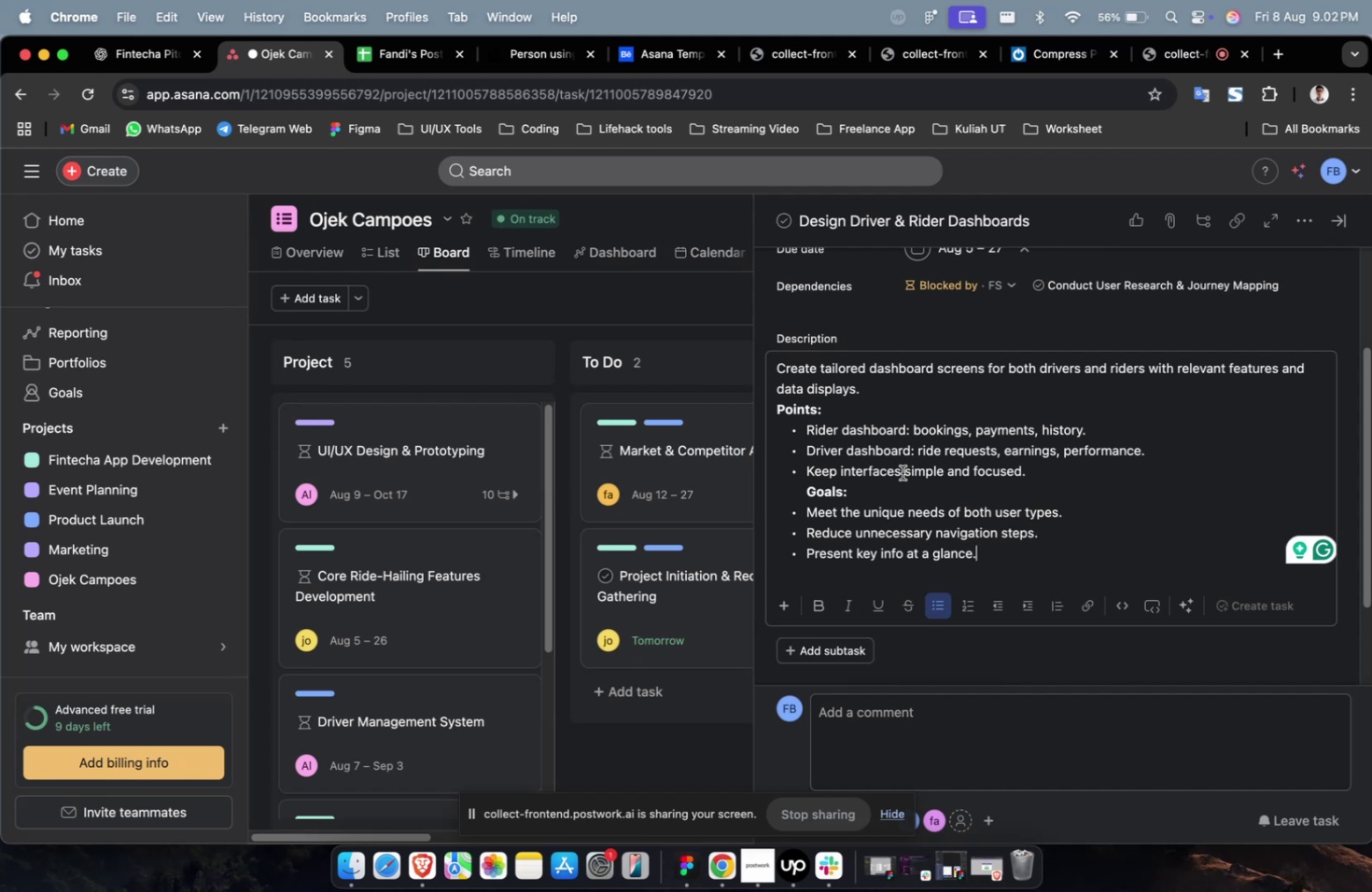 
scroll: coordinate [902, 472], scroll_direction: down, amount: 11.0
 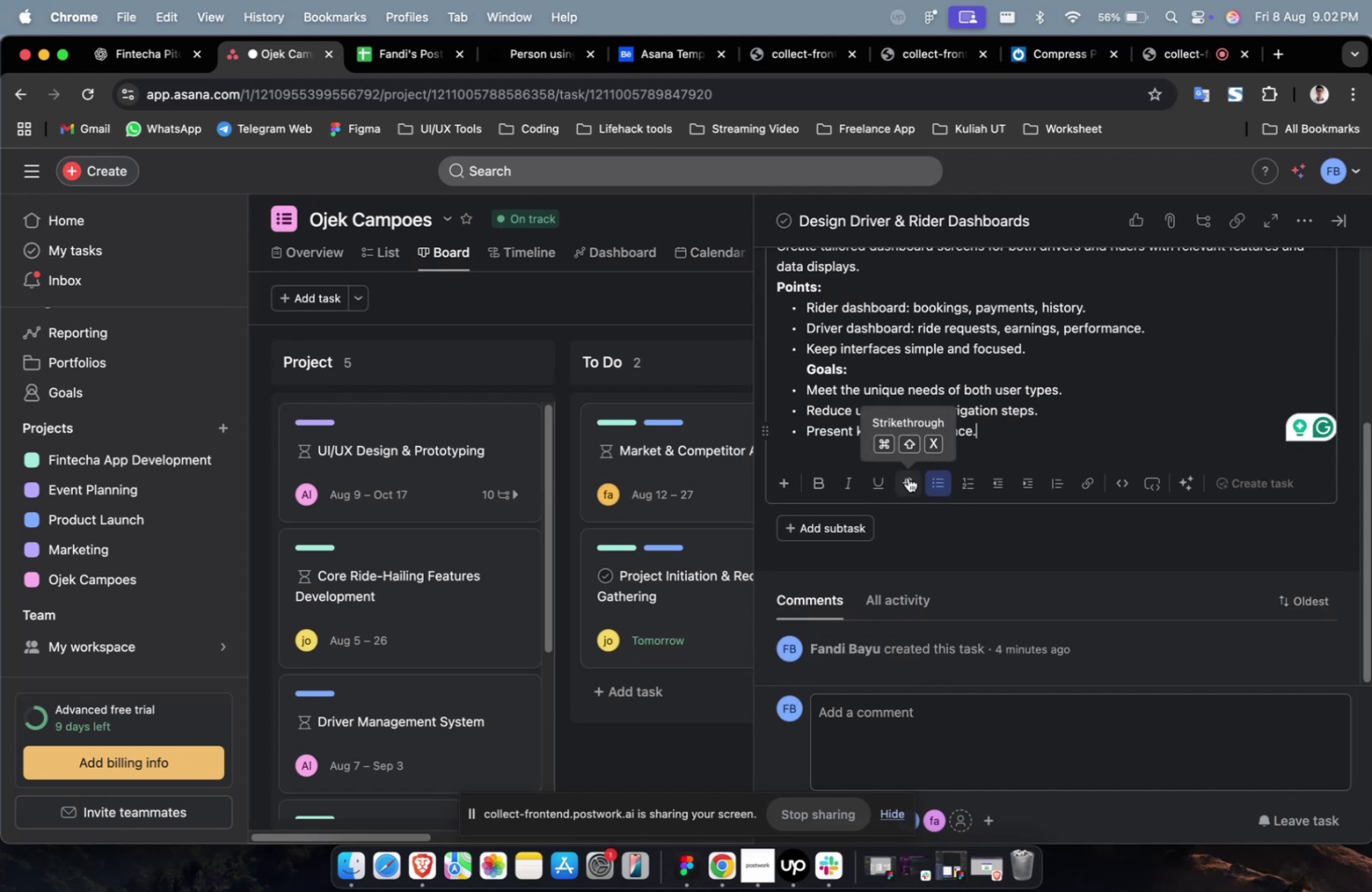 
scroll: coordinate [907, 444], scroll_direction: up, amount: 12.0
 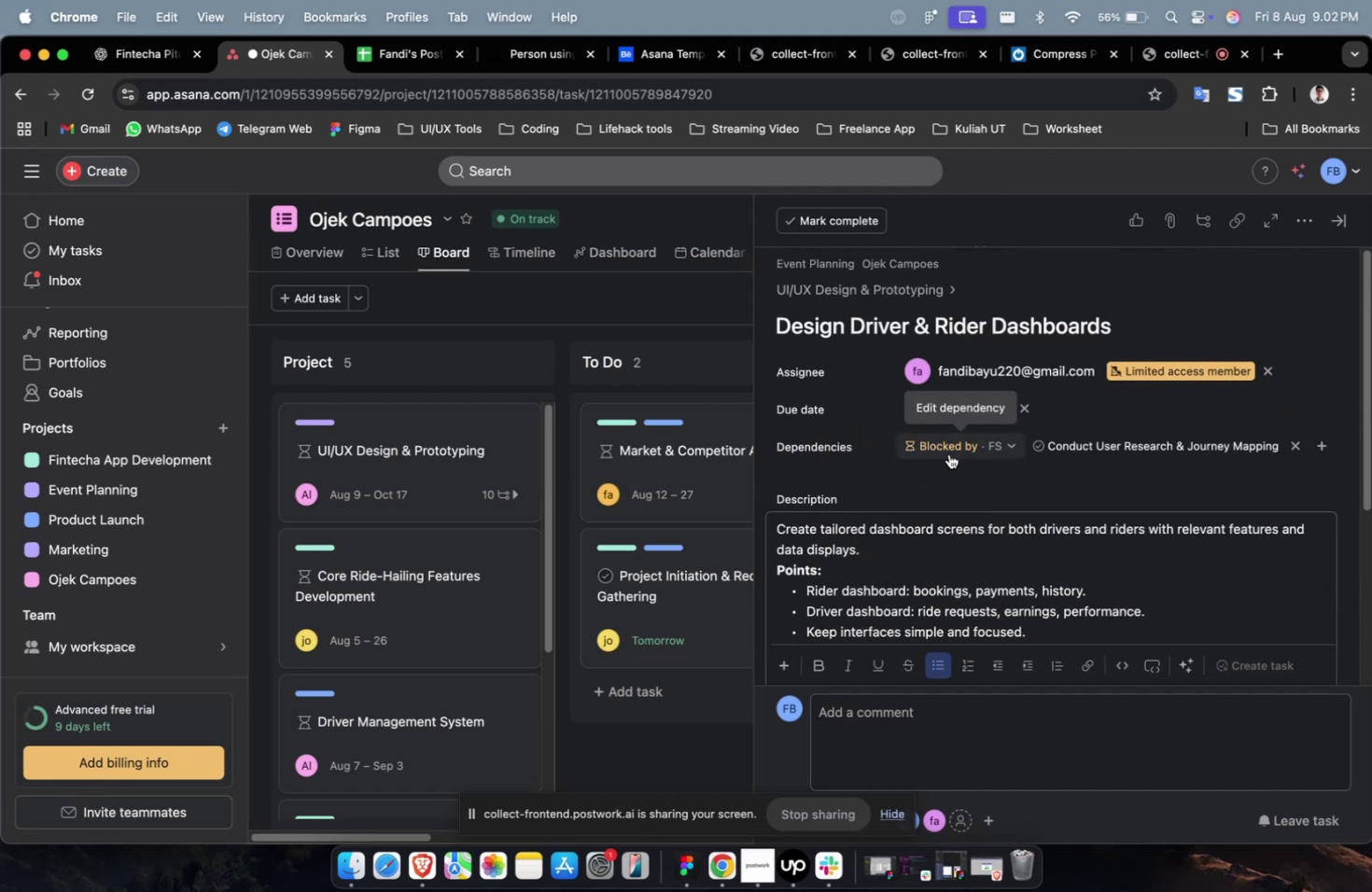 
scroll: coordinate [949, 454], scroll_direction: down, amount: 9.0
 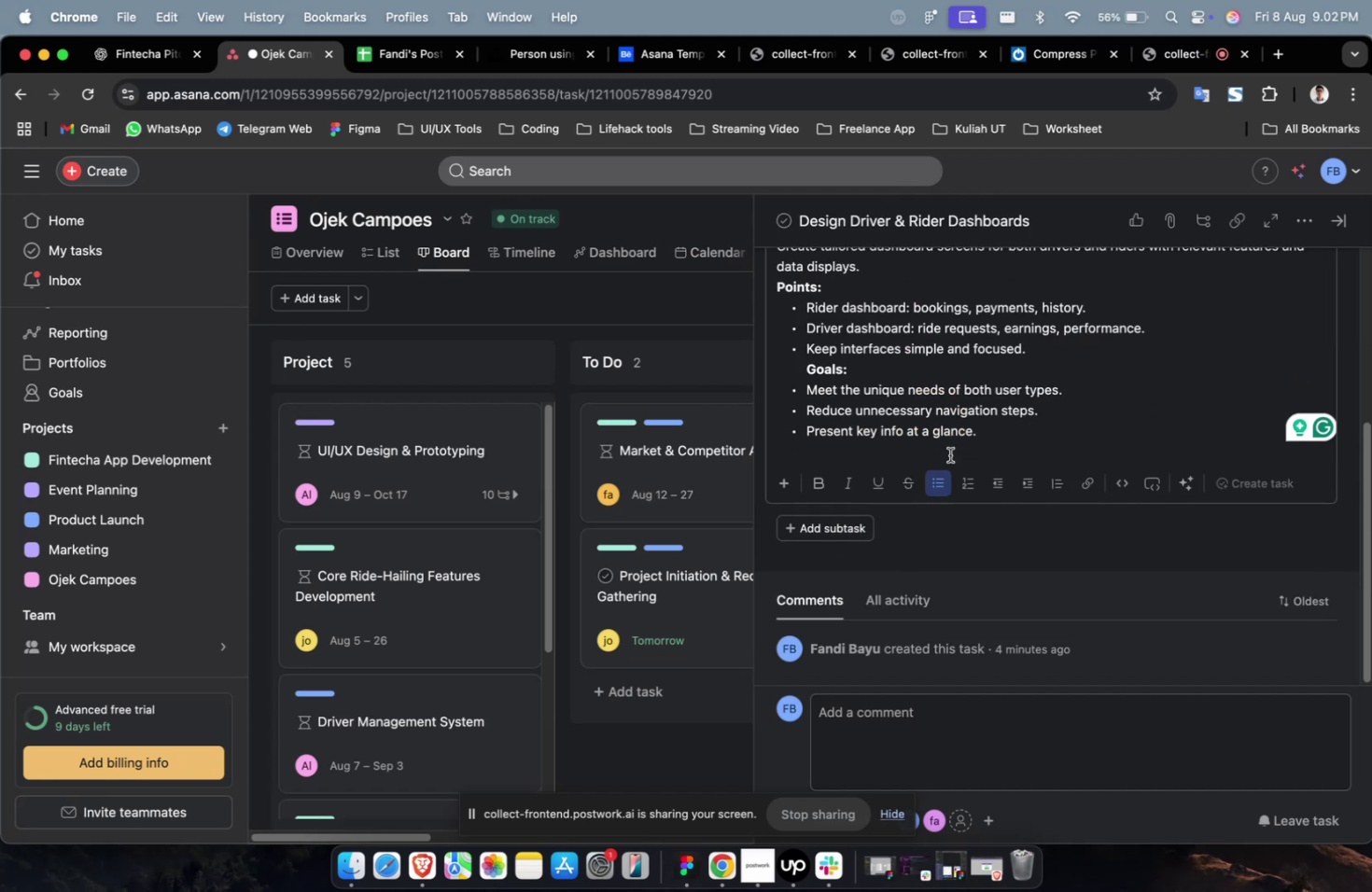 
scroll: coordinate [949, 454], scroll_direction: up, amount: 4.0
 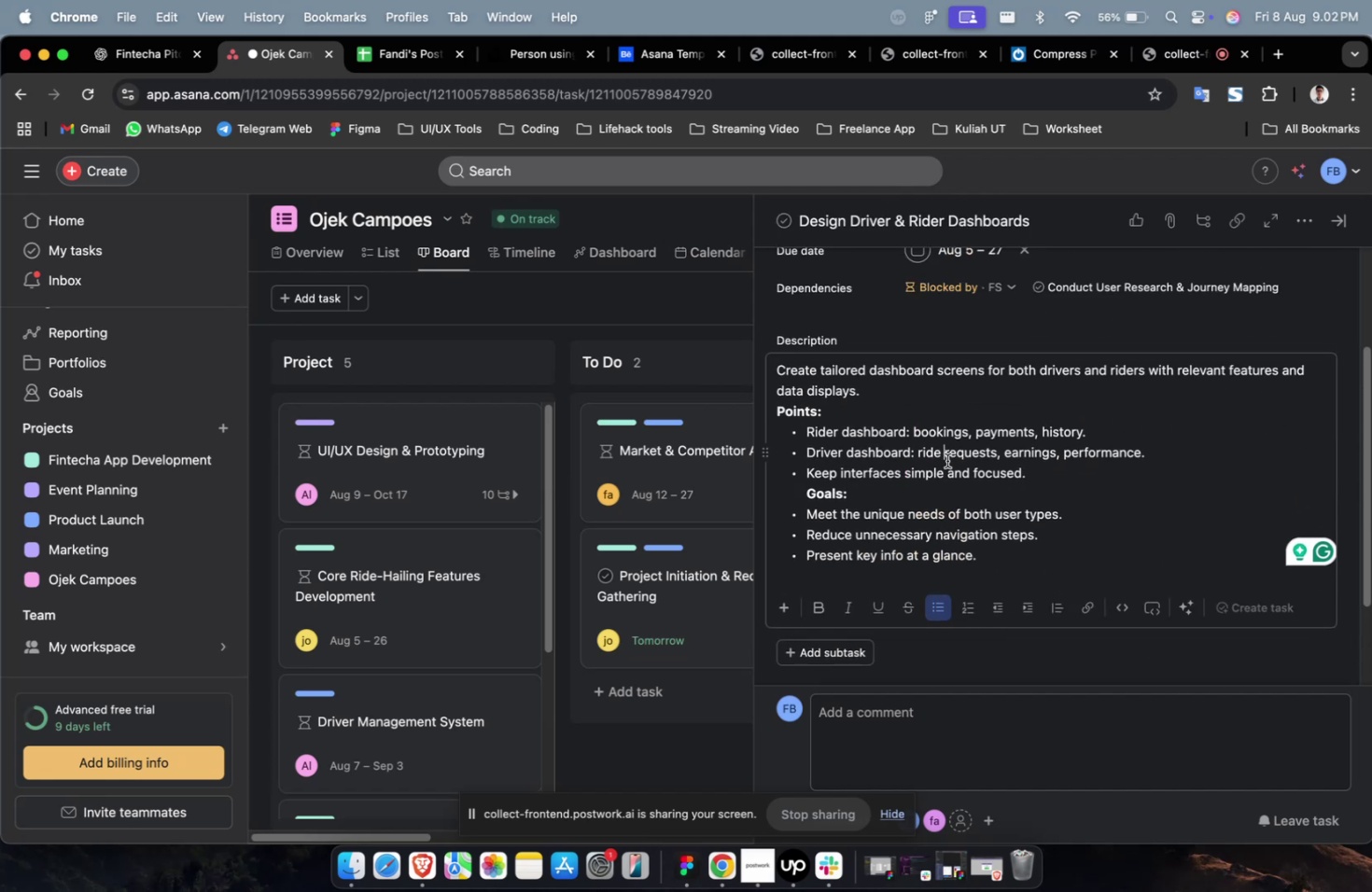 
scroll: coordinate [1010, 478], scroll_direction: down, amount: 33.0
 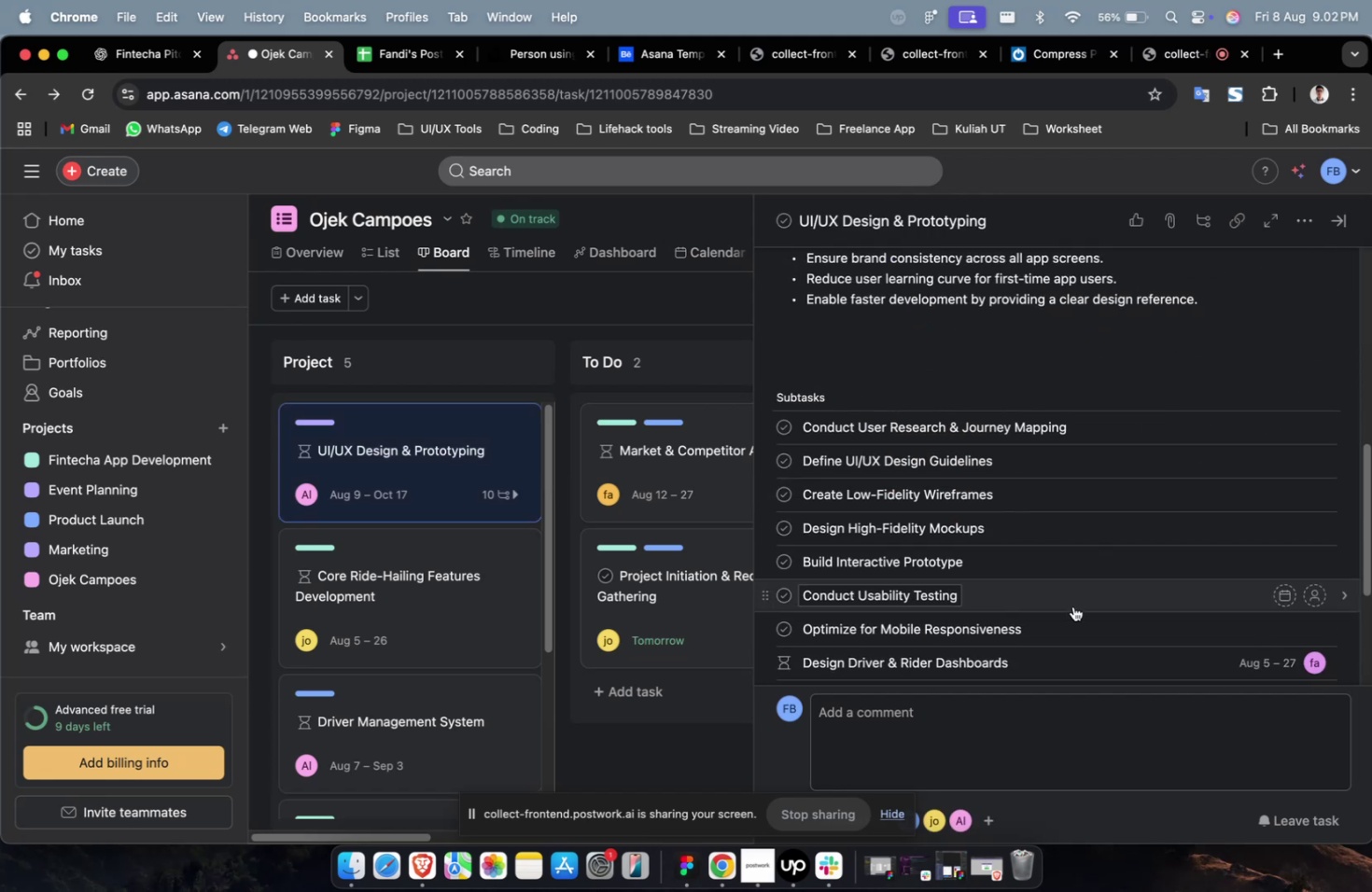 
left_click([1074, 620])
 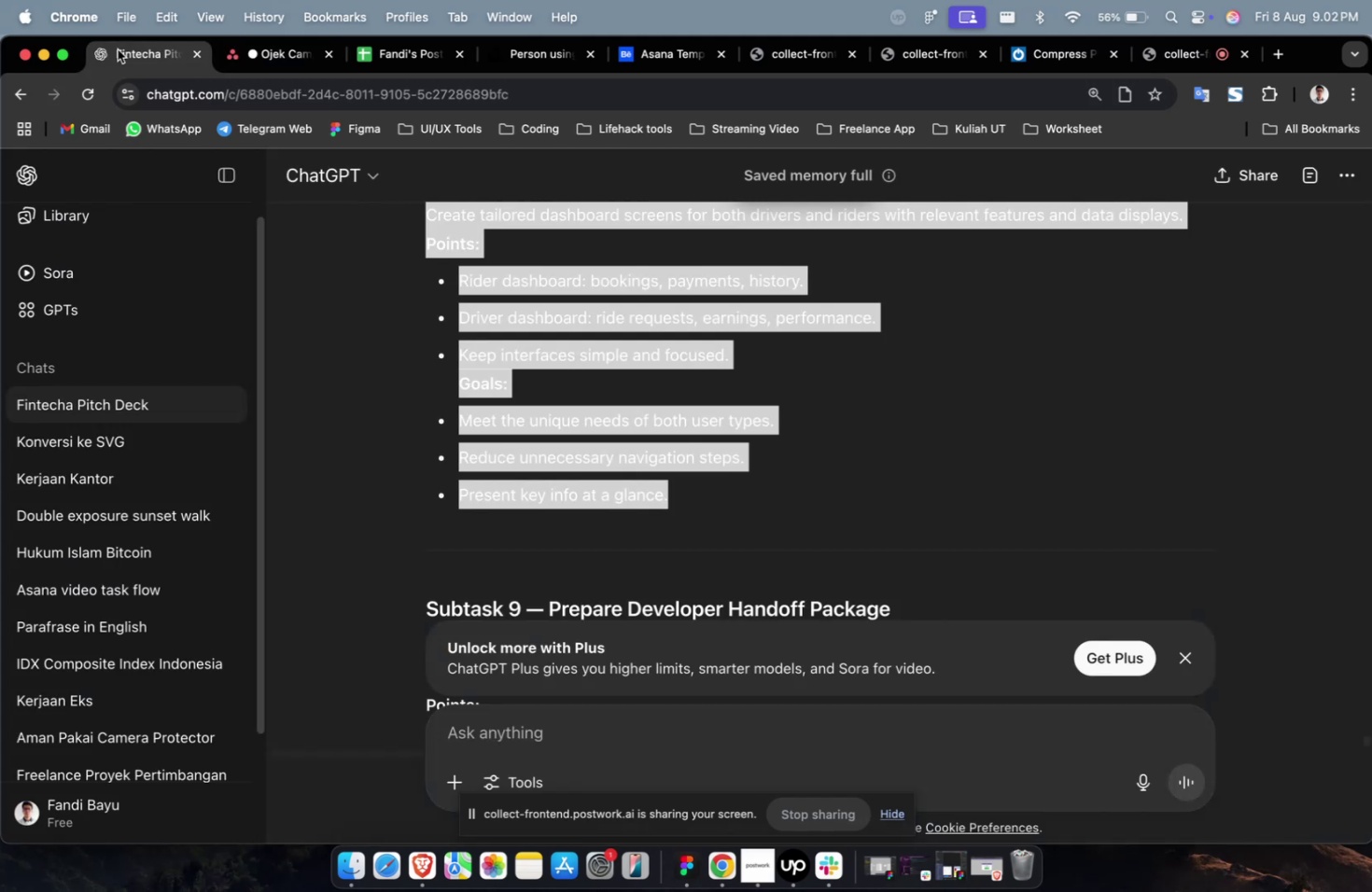 
scroll: coordinate [779, 378], scroll_direction: up, amount: 13.0
 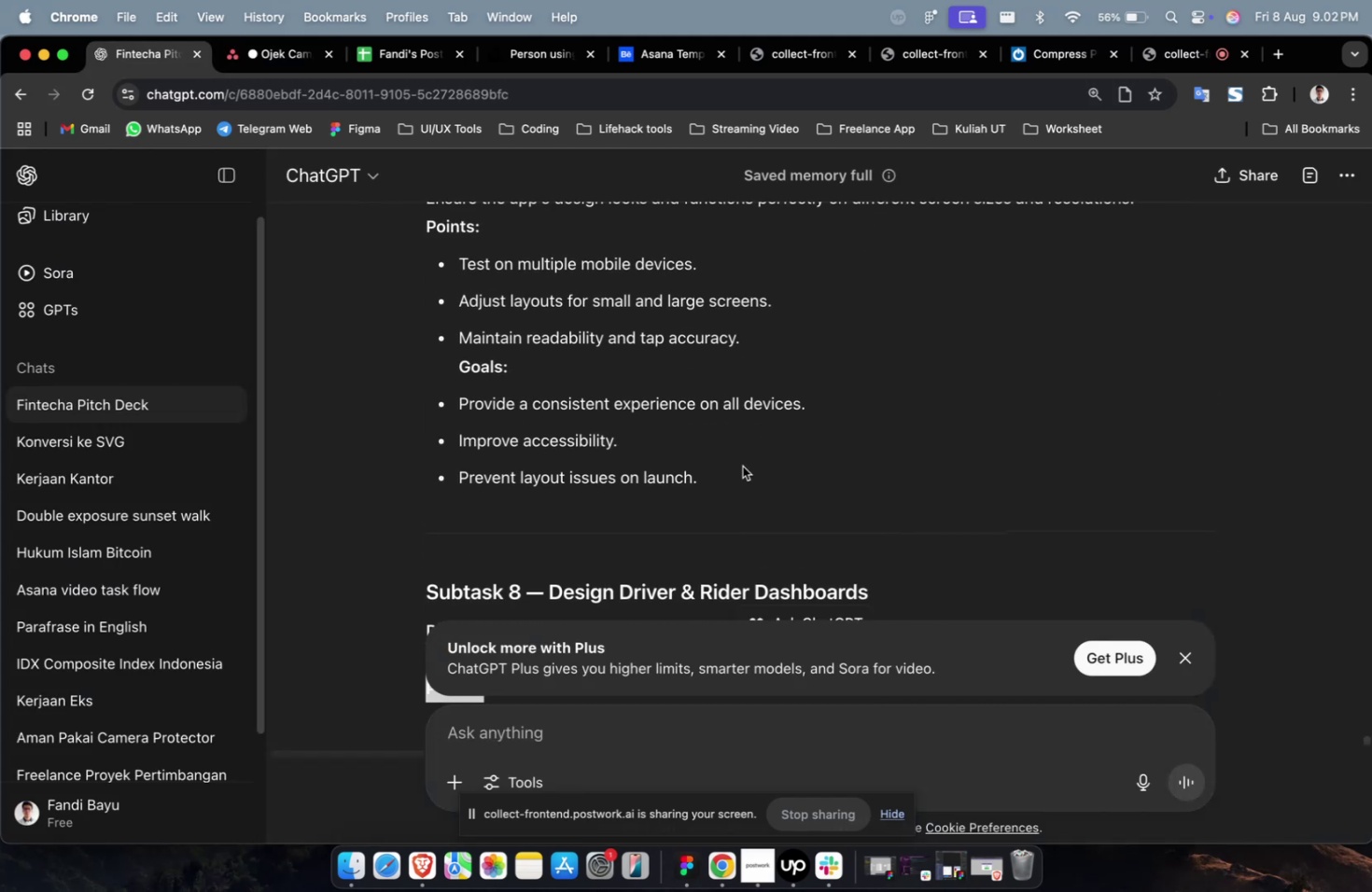 
left_click_drag(start_coordinate=[738, 471], to_coordinate=[407, 314])
 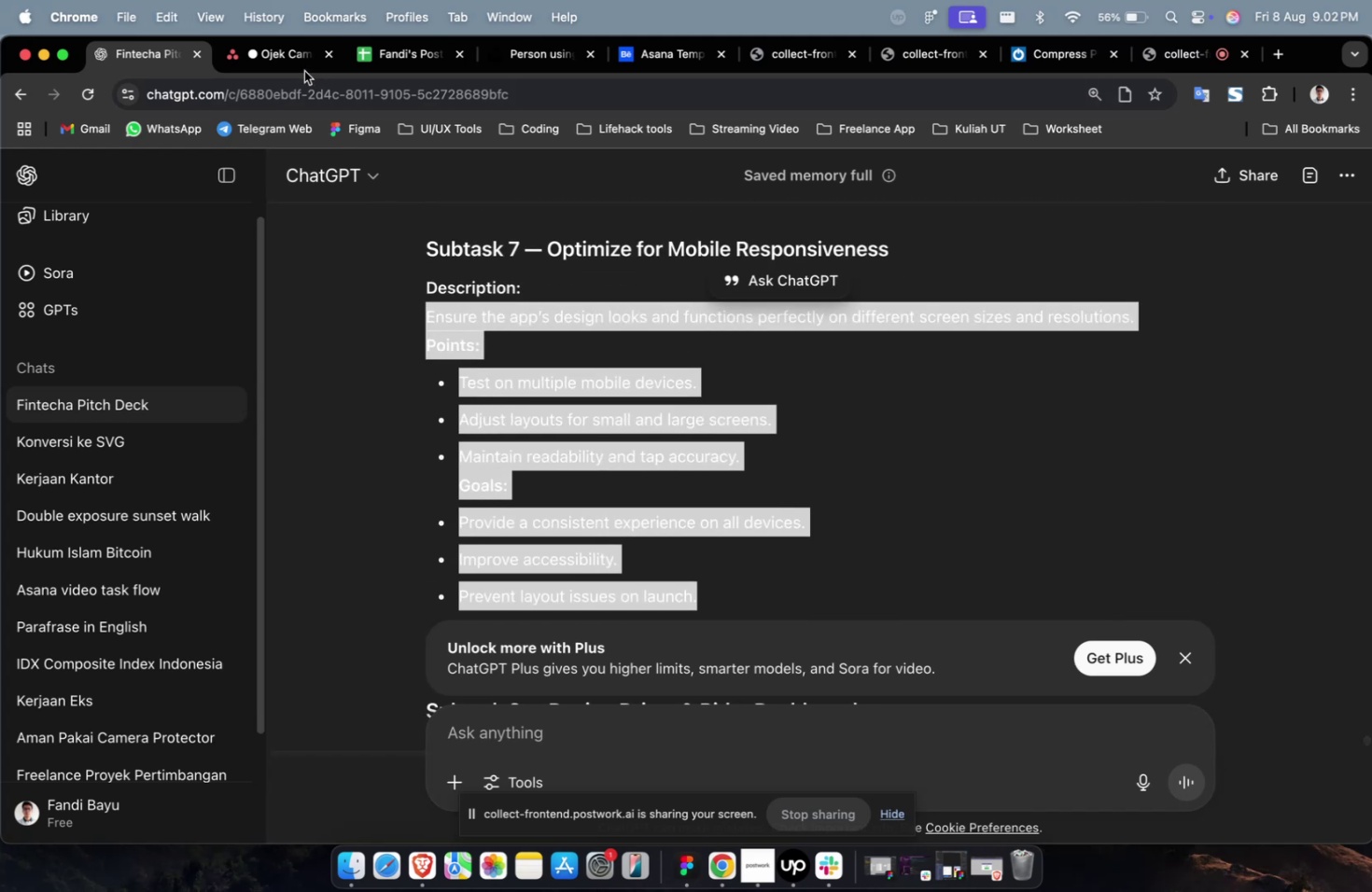 
scroll: coordinate [480, 318], scroll_direction: up, amount: 5.0
 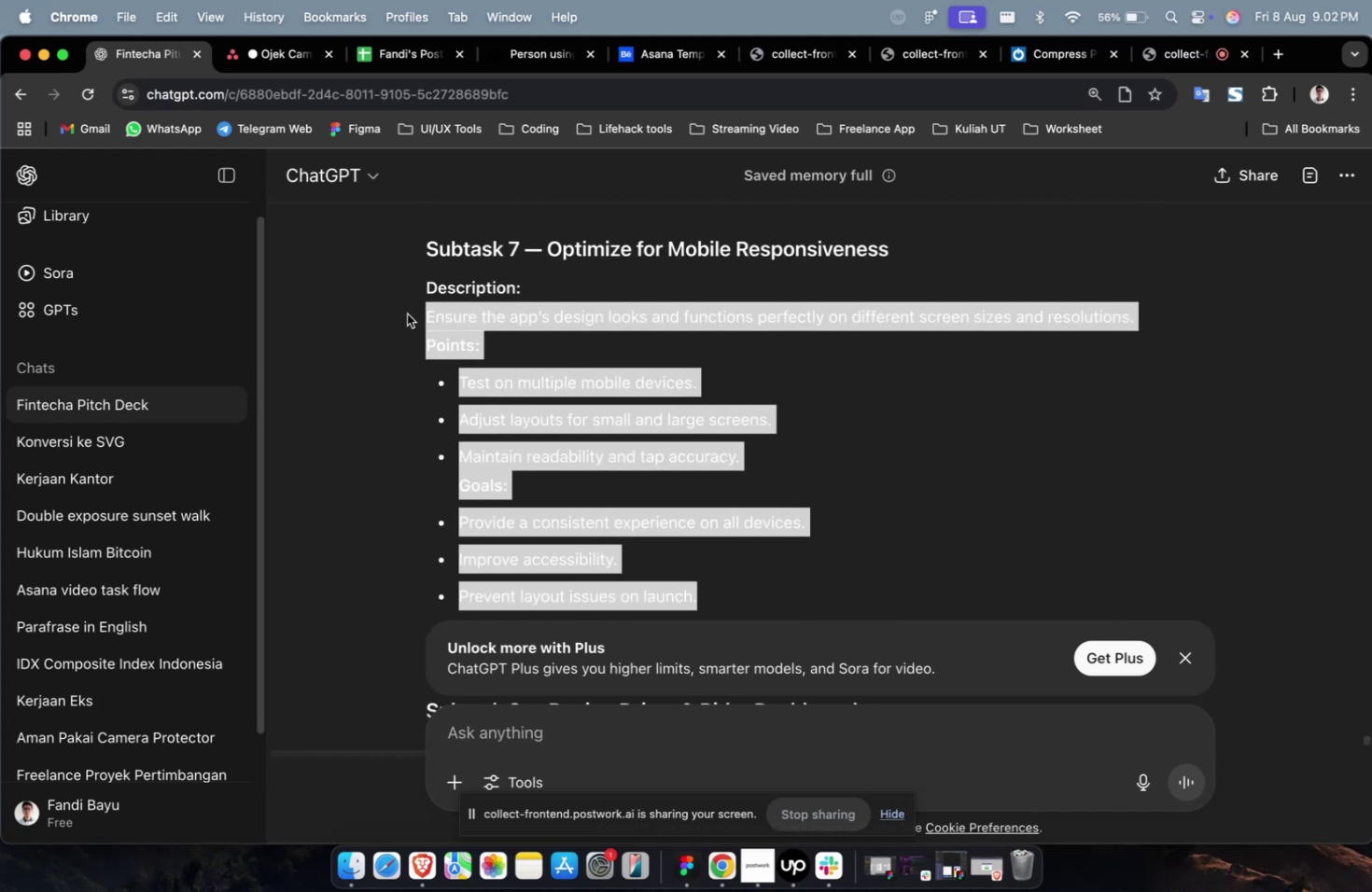 
key(Meta+CommandLeft)
 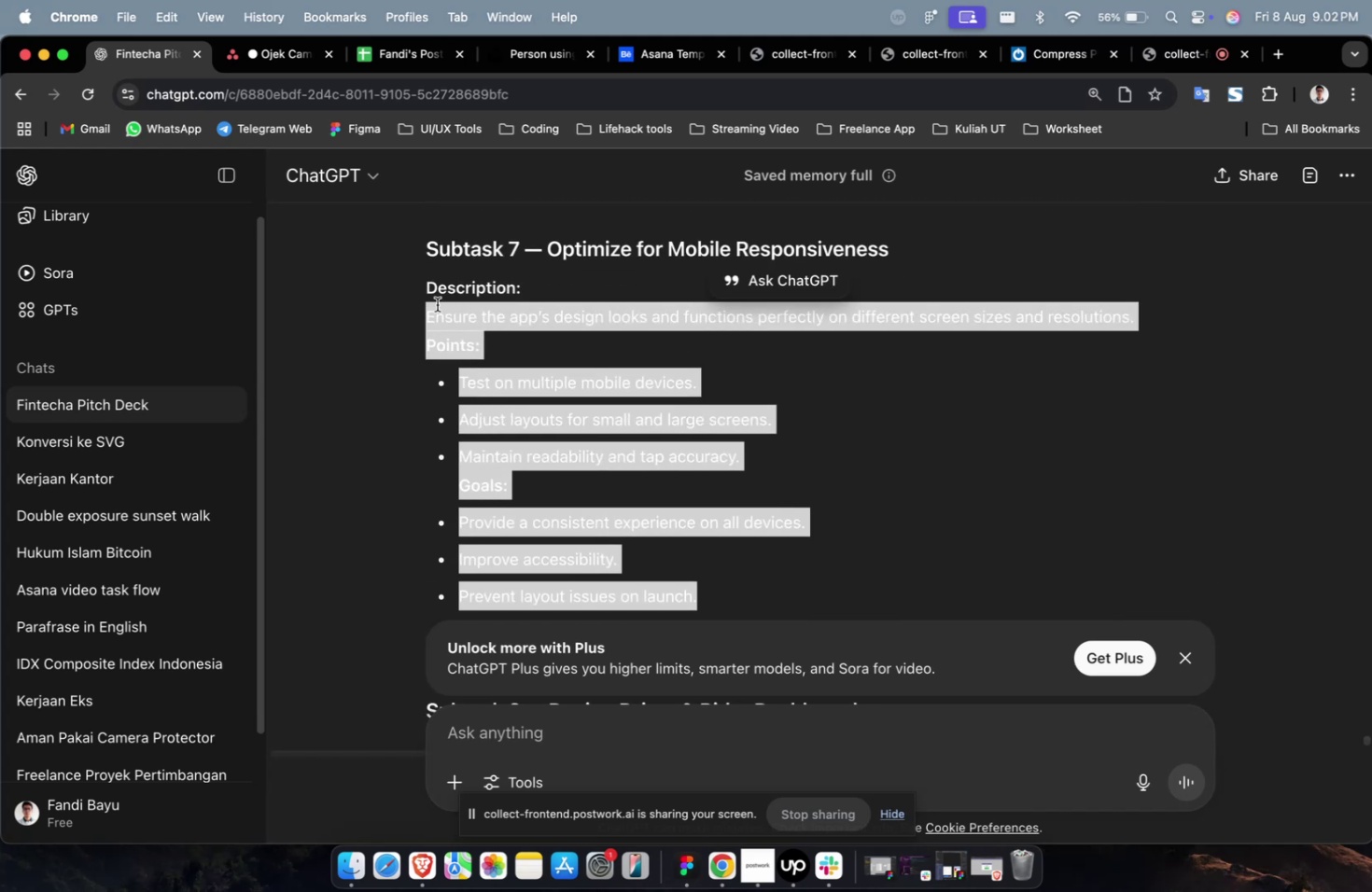 
key(Meta+C)
 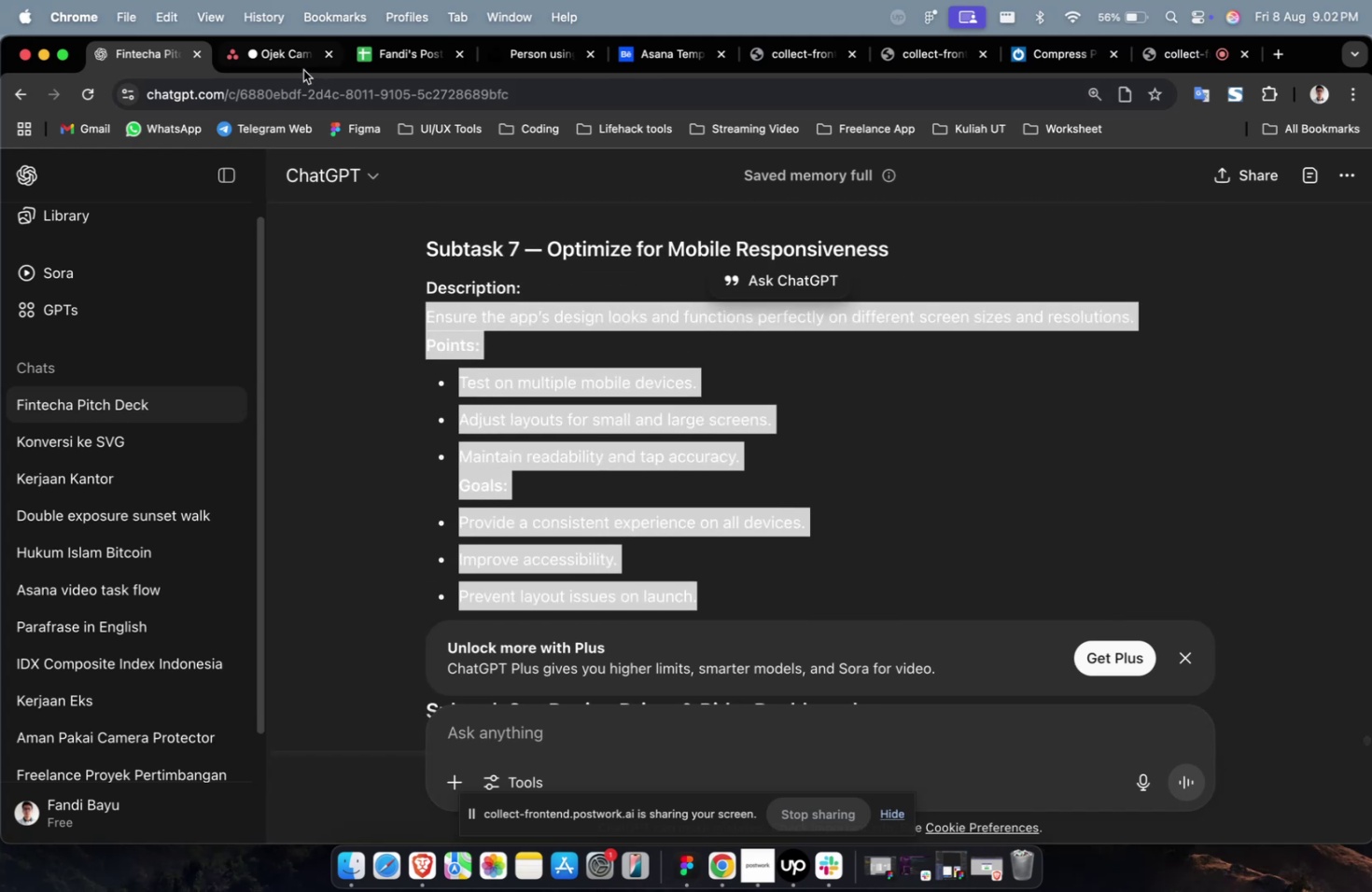 
left_click([303, 70])
 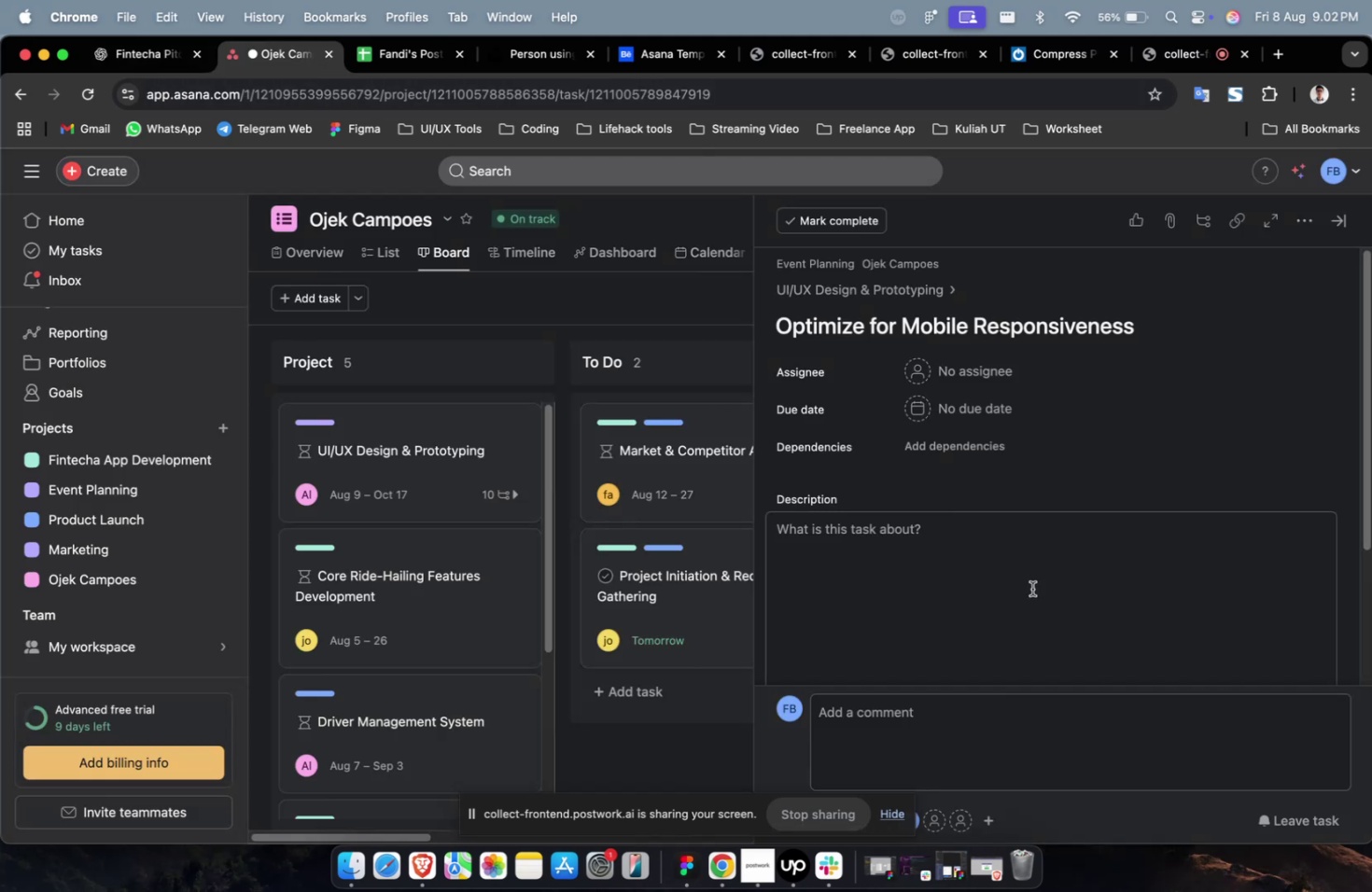 
key(Meta+CommandLeft)
 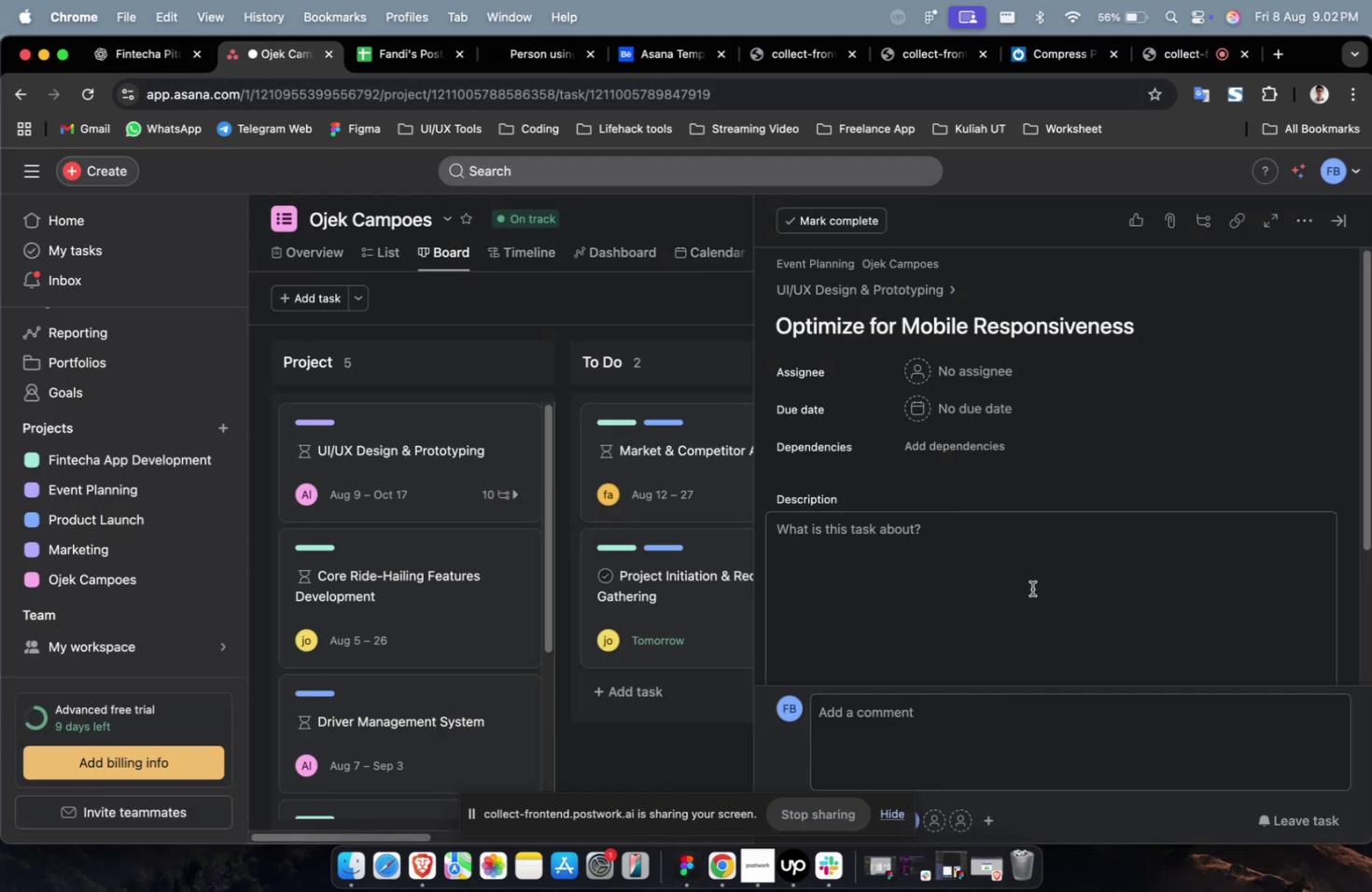 
double_click([1031, 588])
 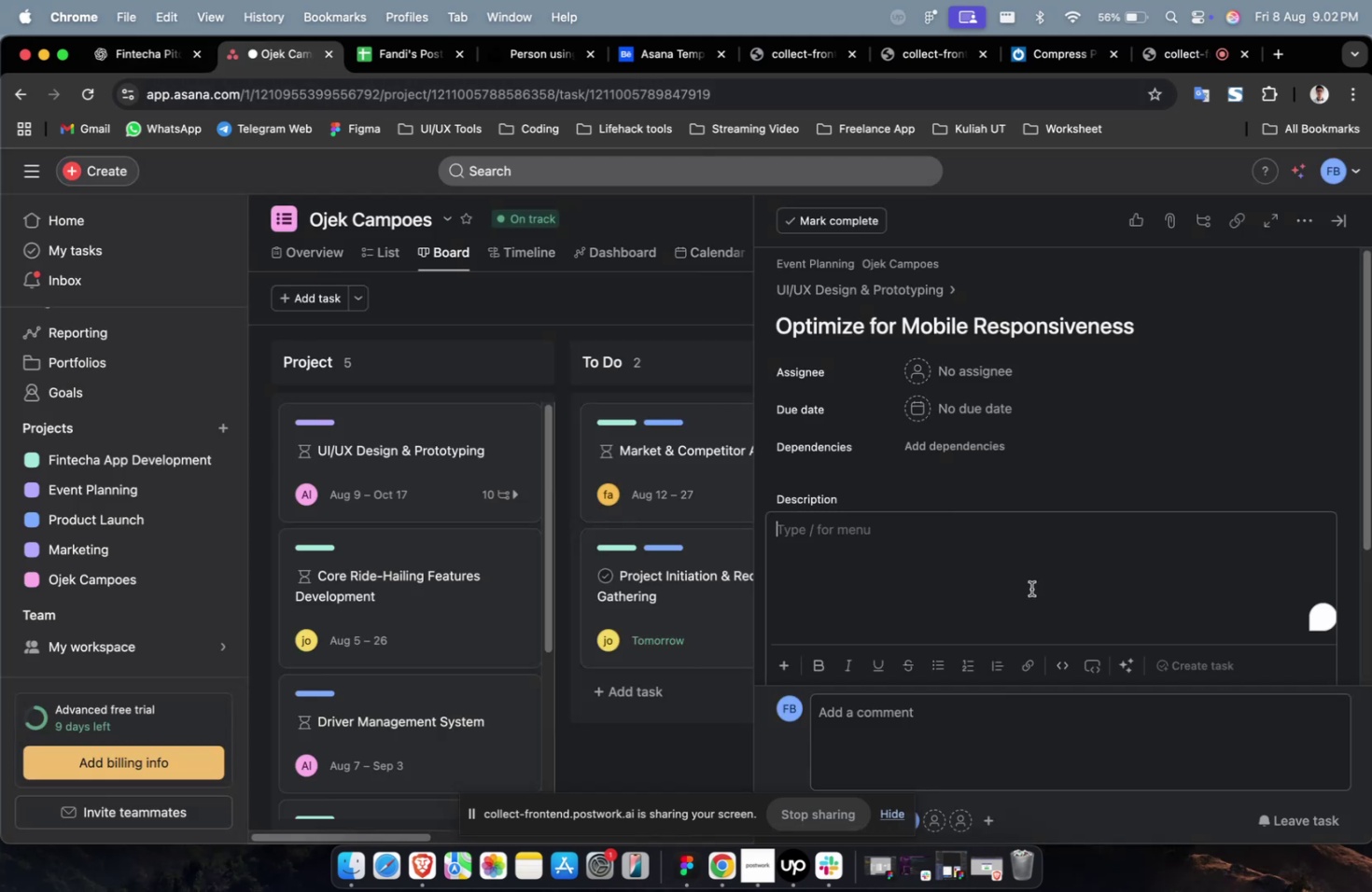 
key(Meta+V)
 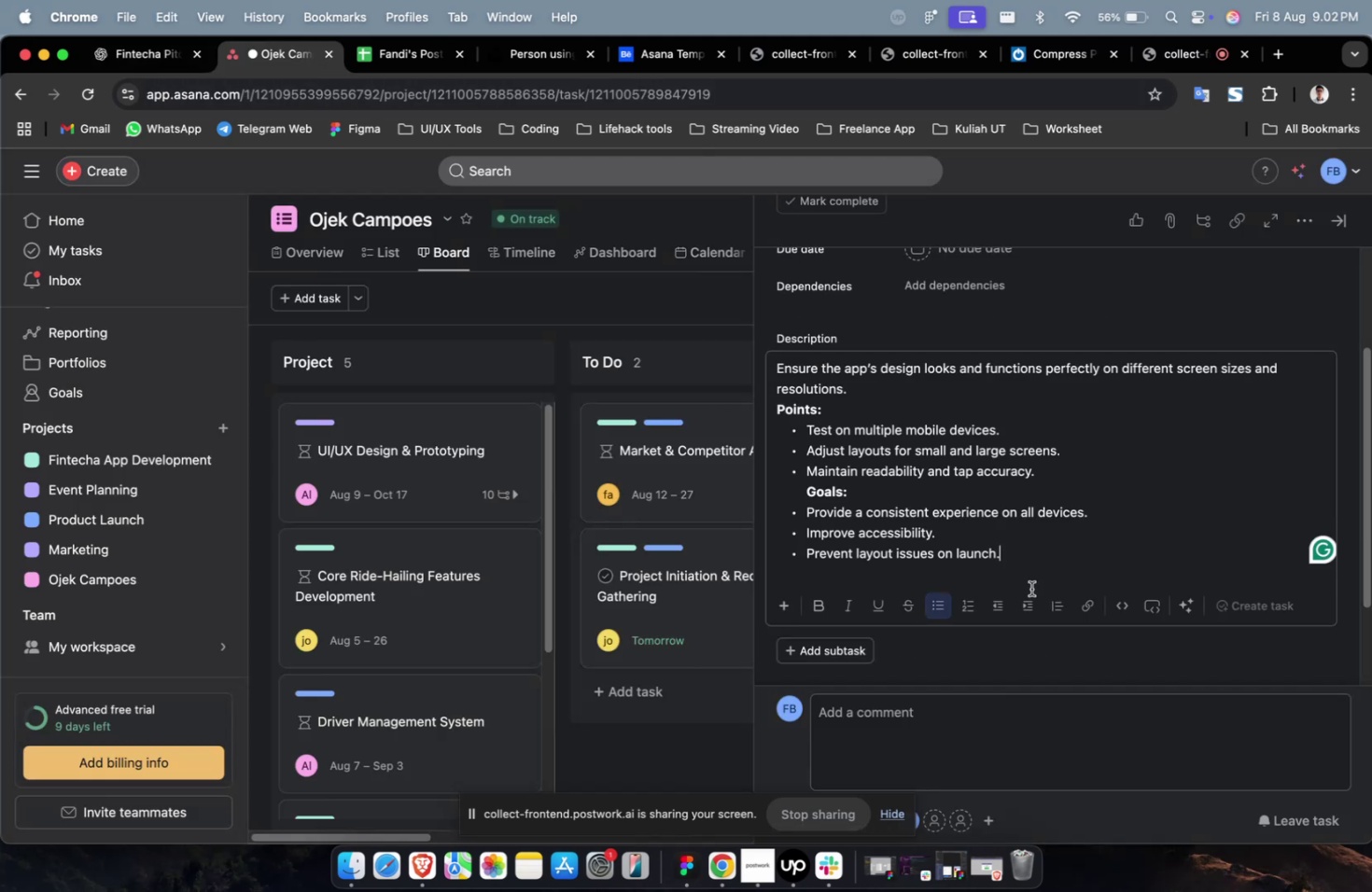 
scroll: coordinate [1030, 588], scroll_direction: up, amount: 11.0
 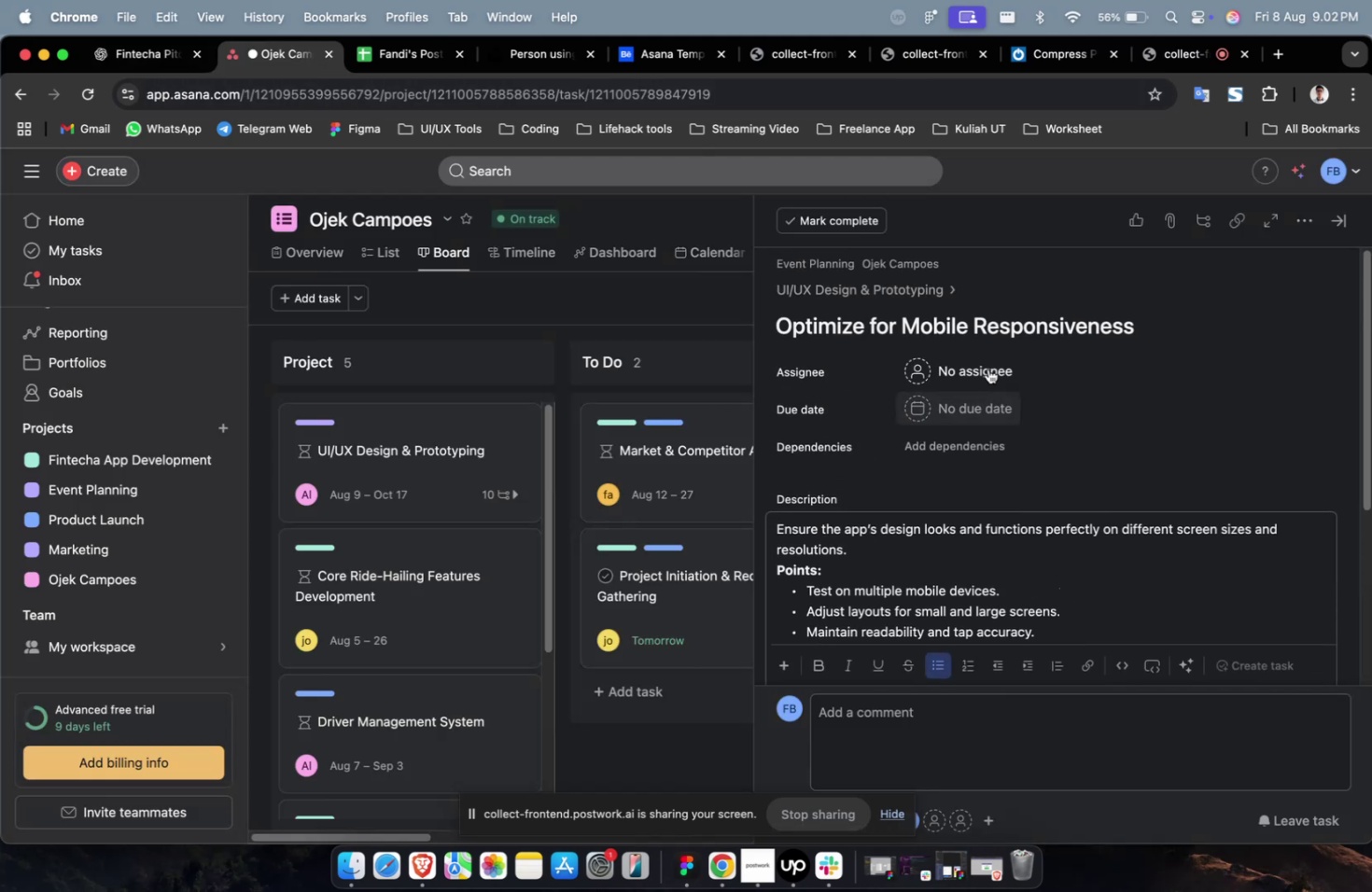 
left_click([987, 364])
 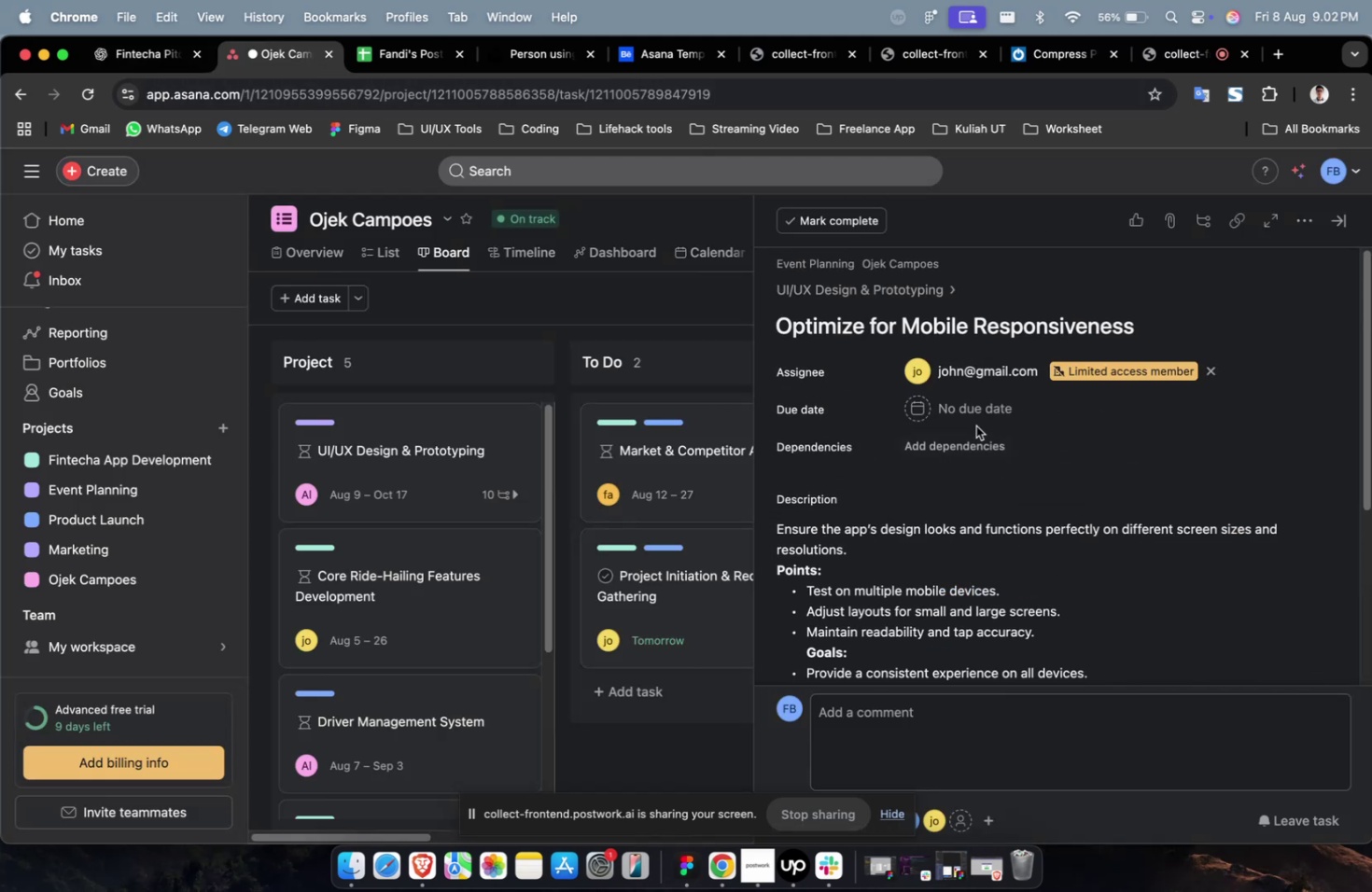 
double_click([970, 378])
 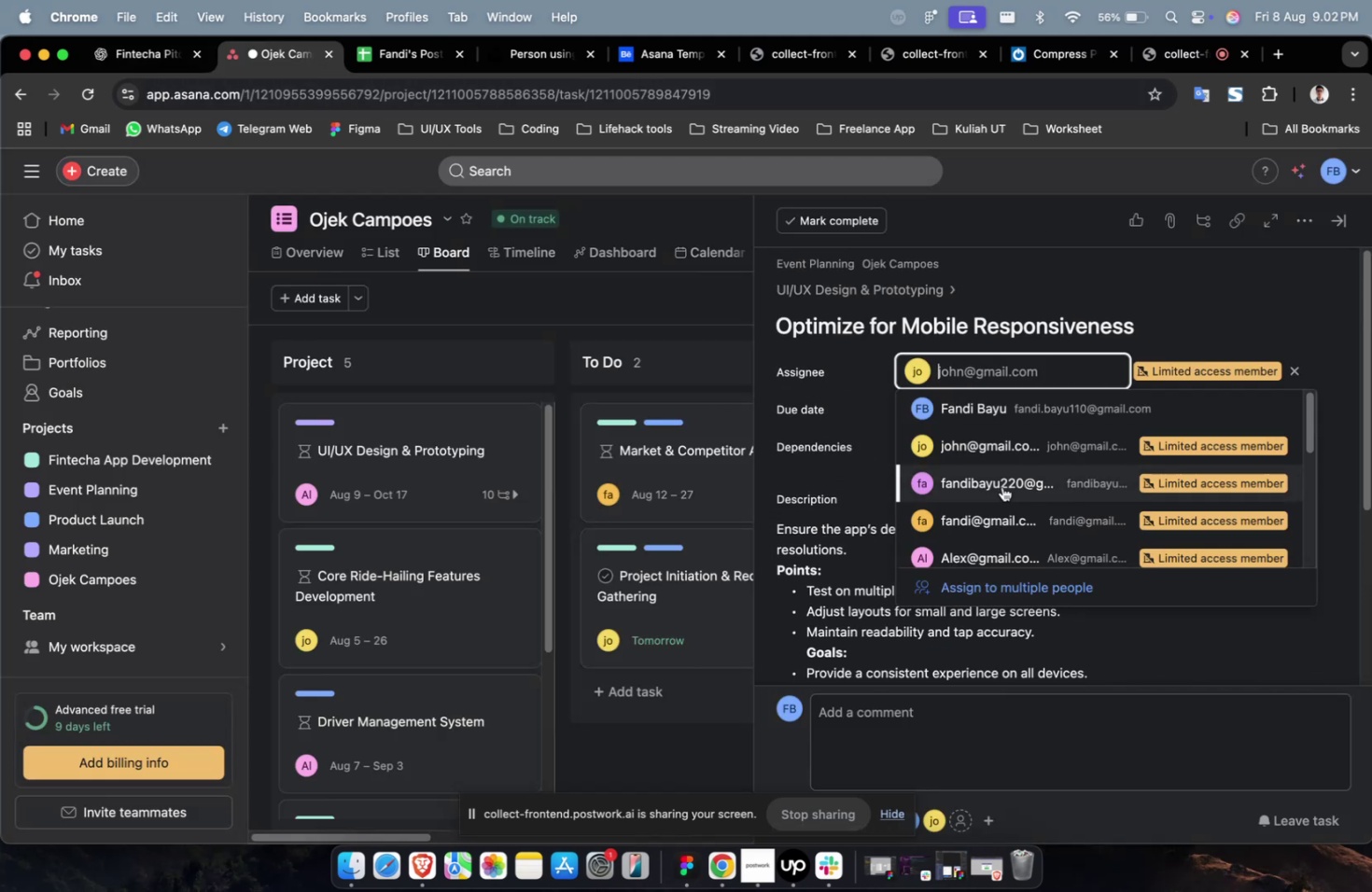 
scroll: coordinate [1000, 501], scroll_direction: down, amount: 13.0
 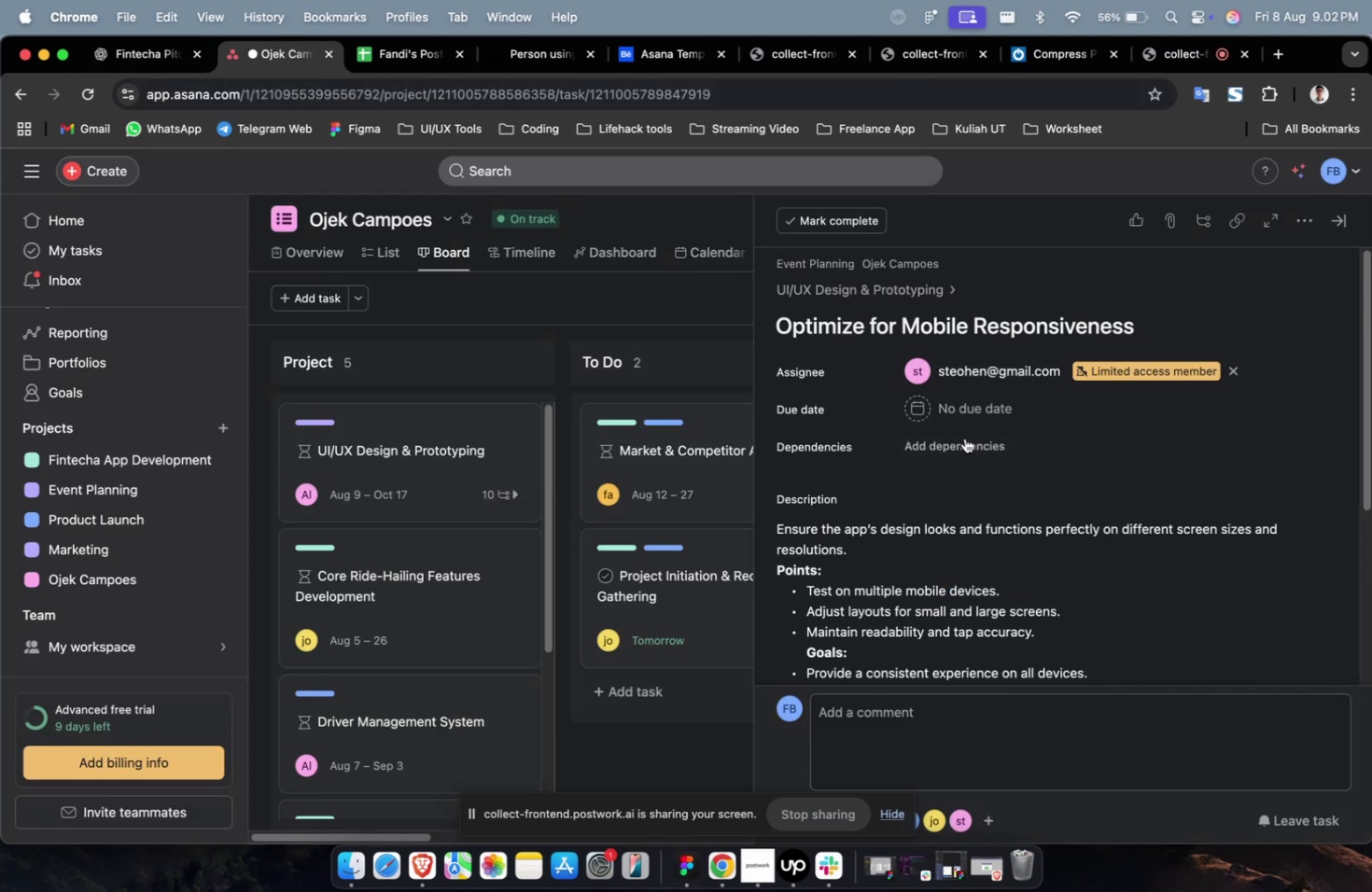 
double_click([958, 420])
 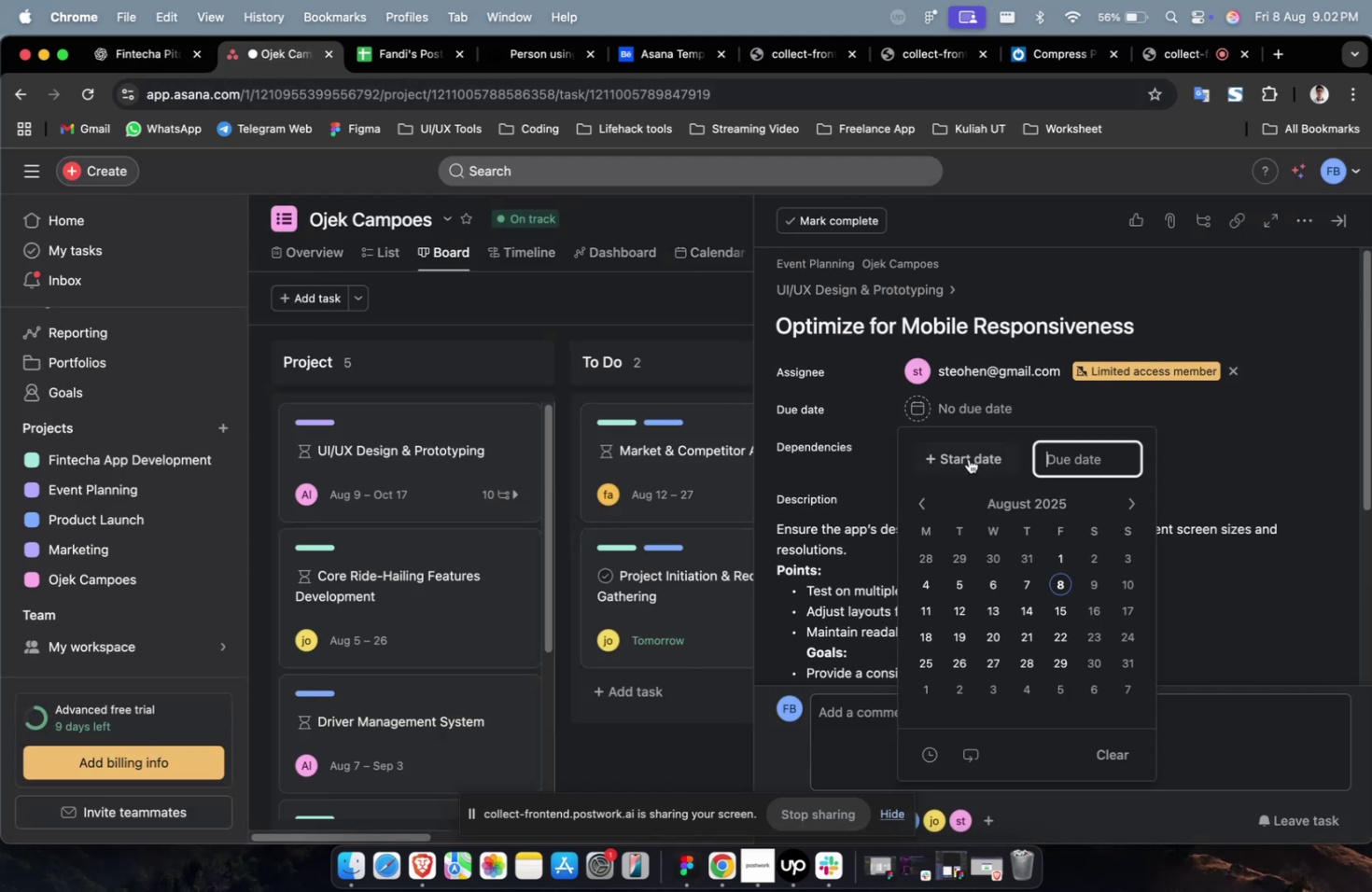 
triple_click([968, 462])
 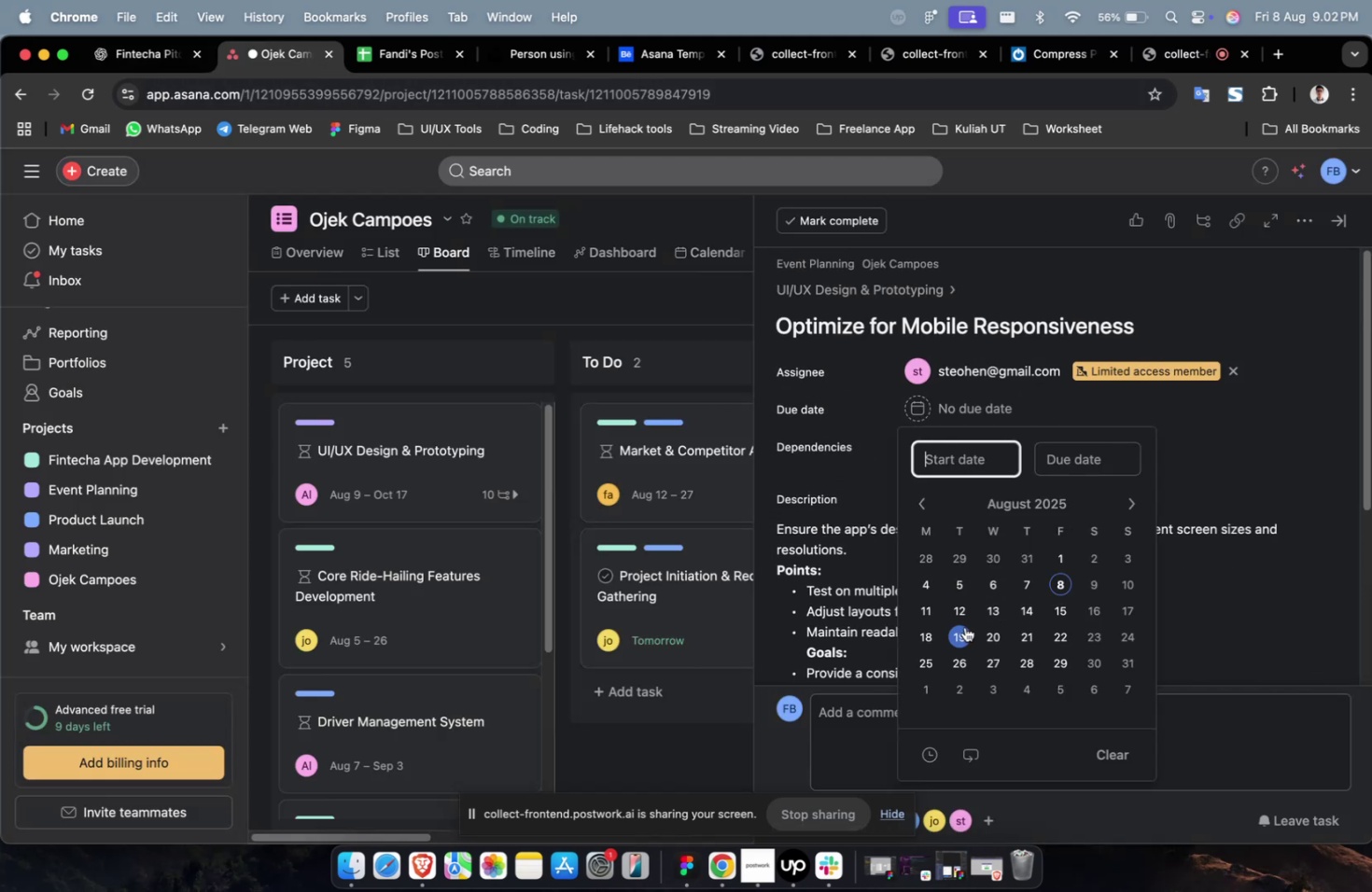 
triple_click([964, 626])
 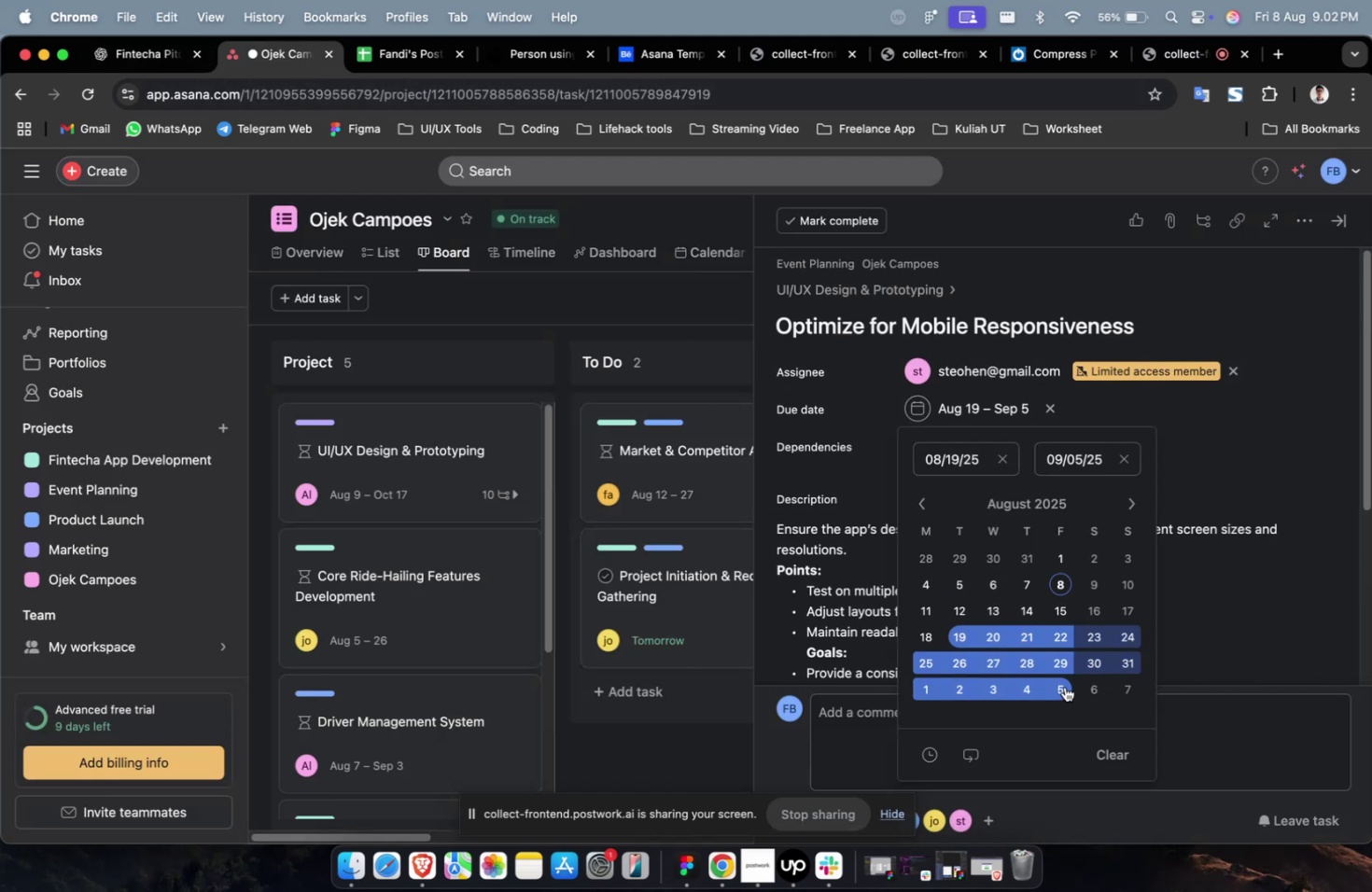 
double_click([1230, 471])
 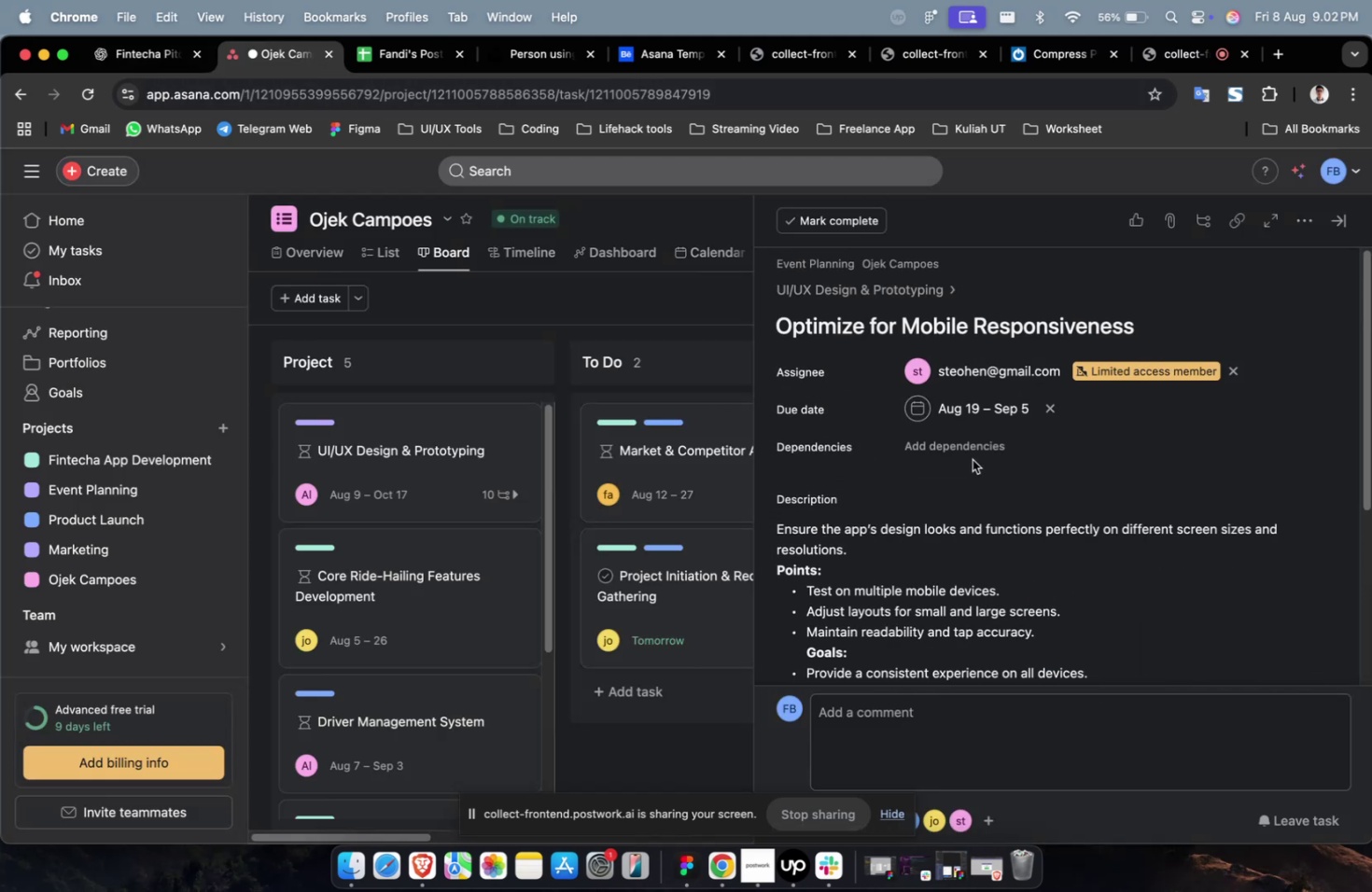 
triple_click([971, 455])
 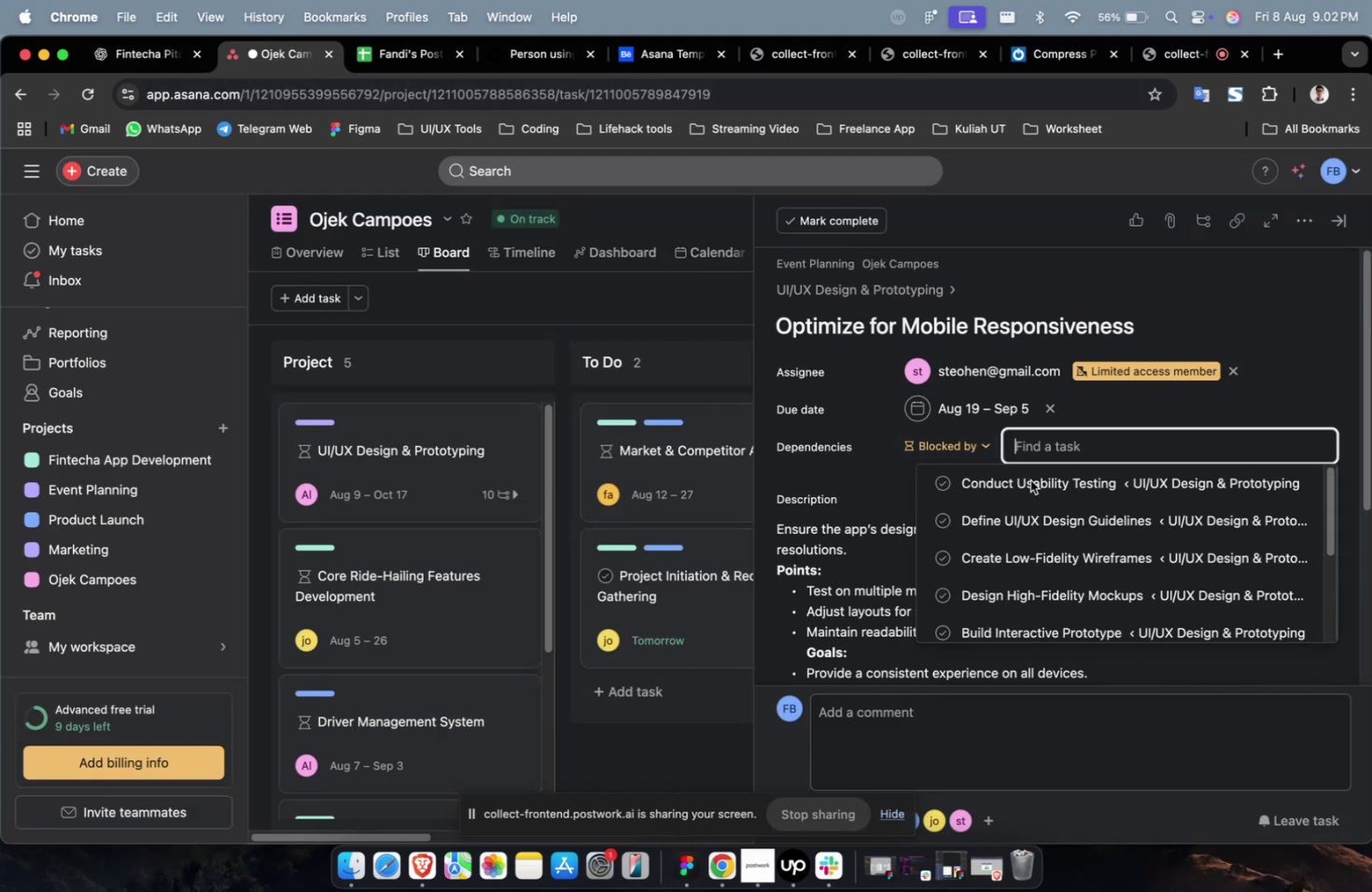 
triple_click([1029, 480])
 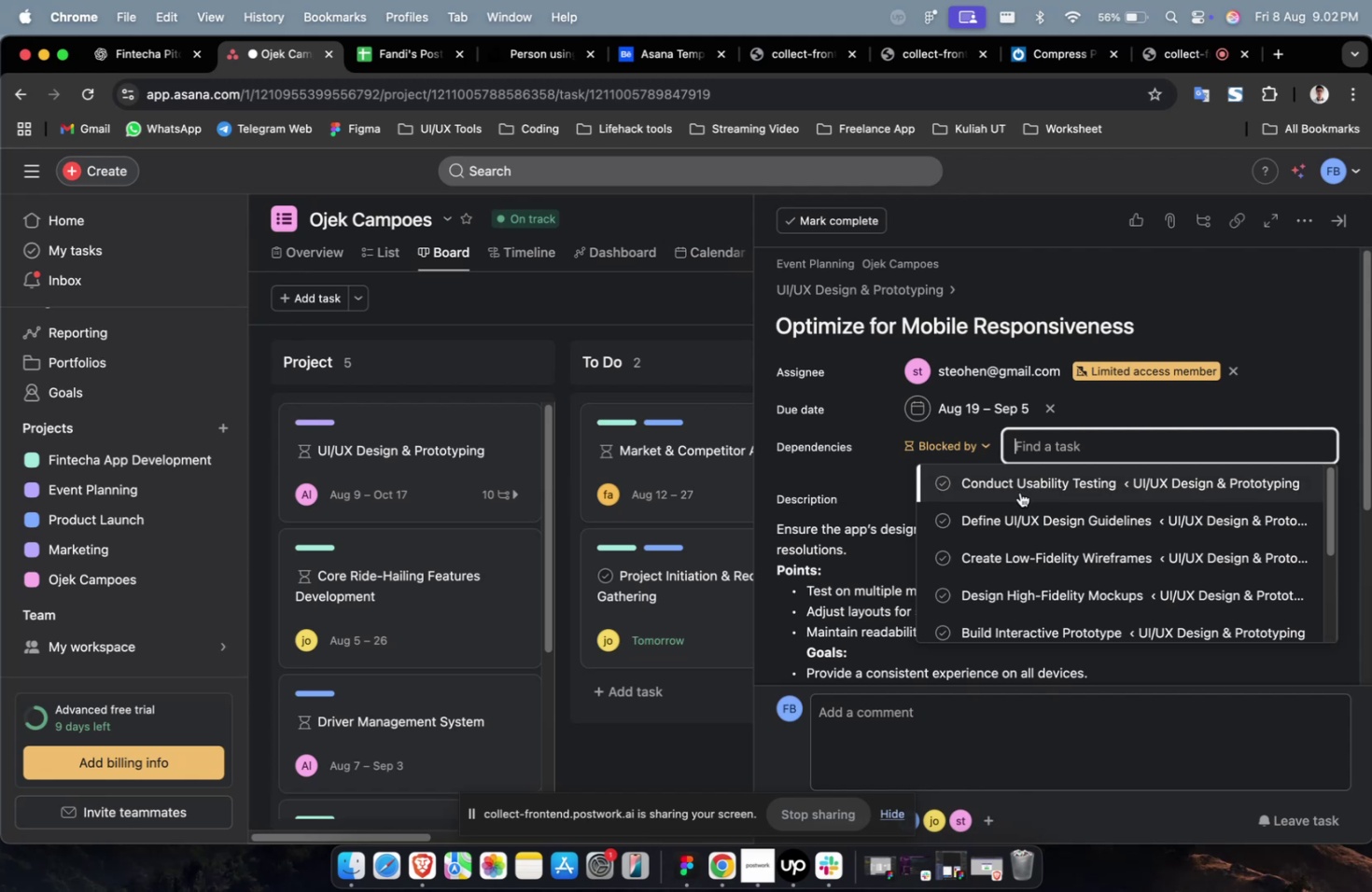 
triple_click([1019, 492])
 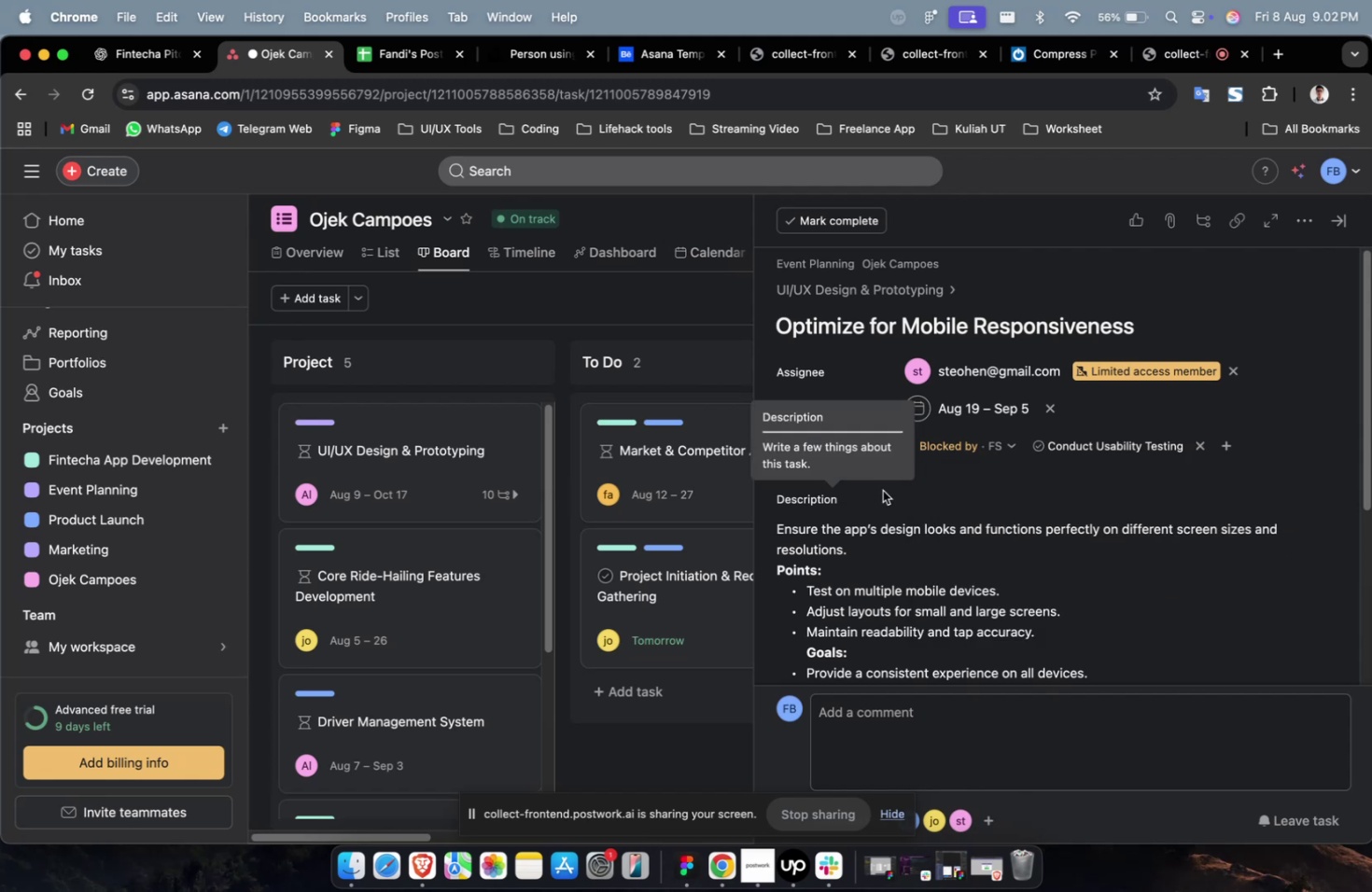 
scroll: coordinate [887, 491], scroll_direction: down, amount: 19.0
 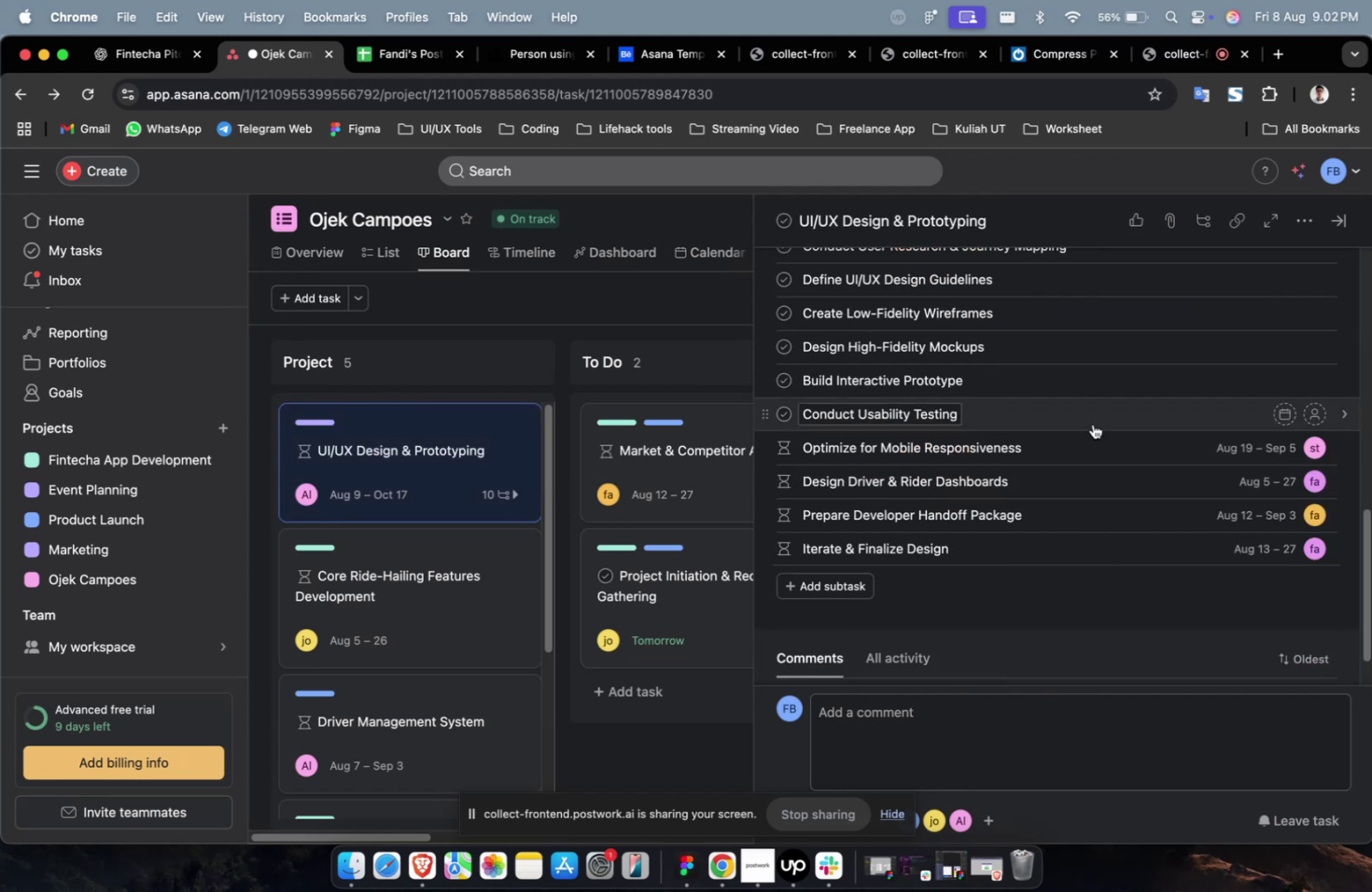 
left_click([1092, 424])
 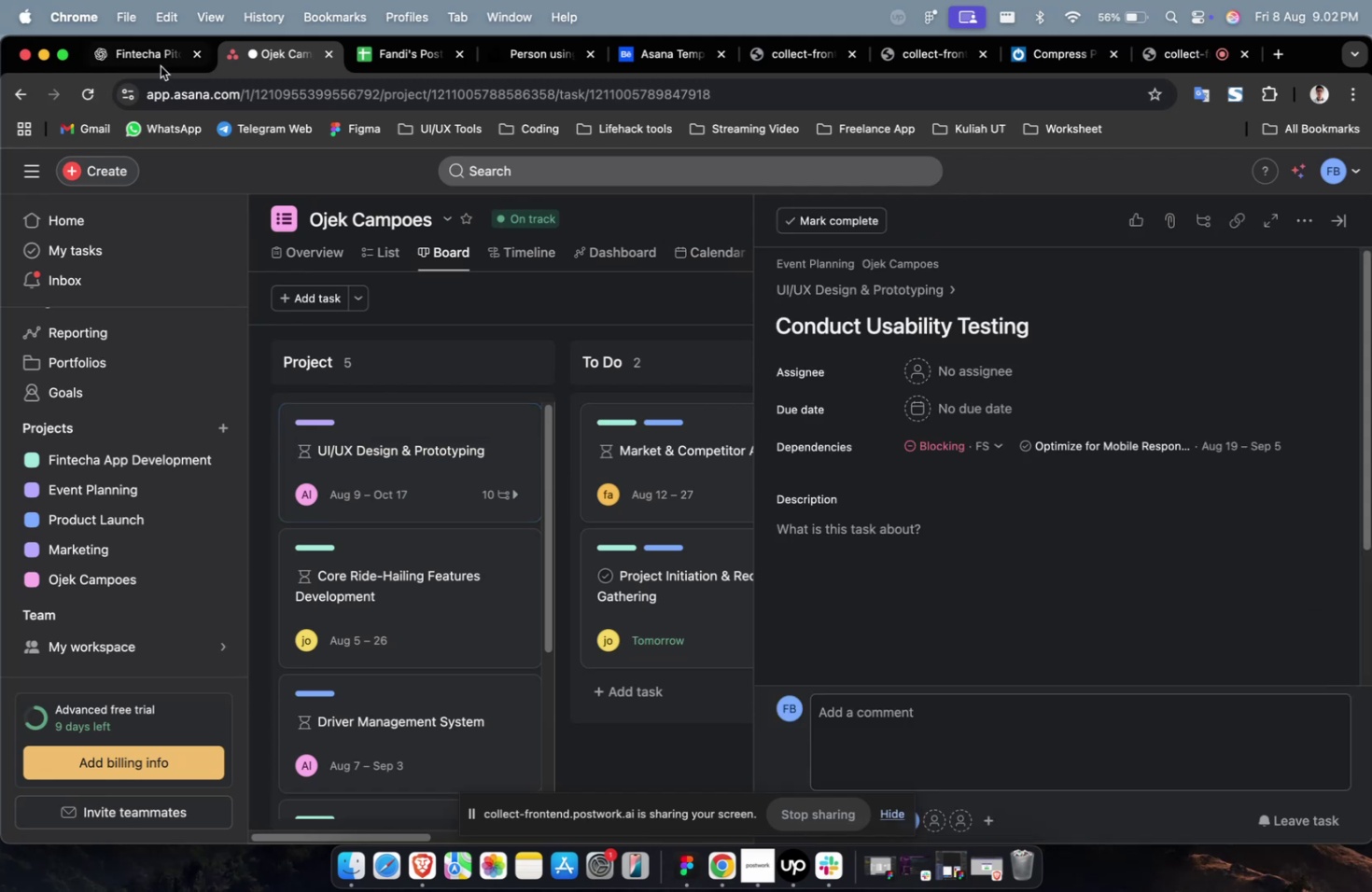 
double_click([158, 63])
 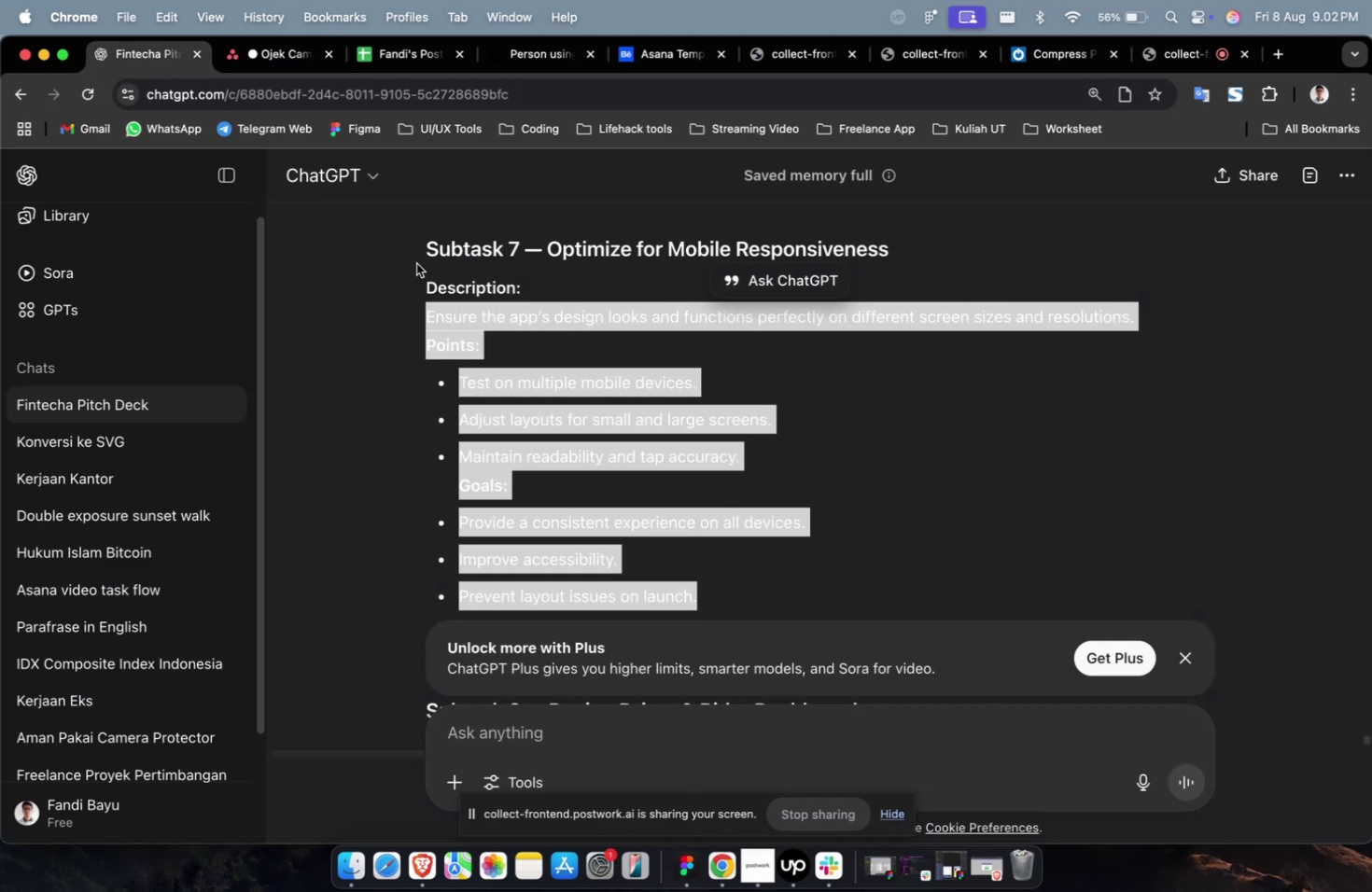 
scroll: coordinate [495, 310], scroll_direction: up, amount: 8.0
 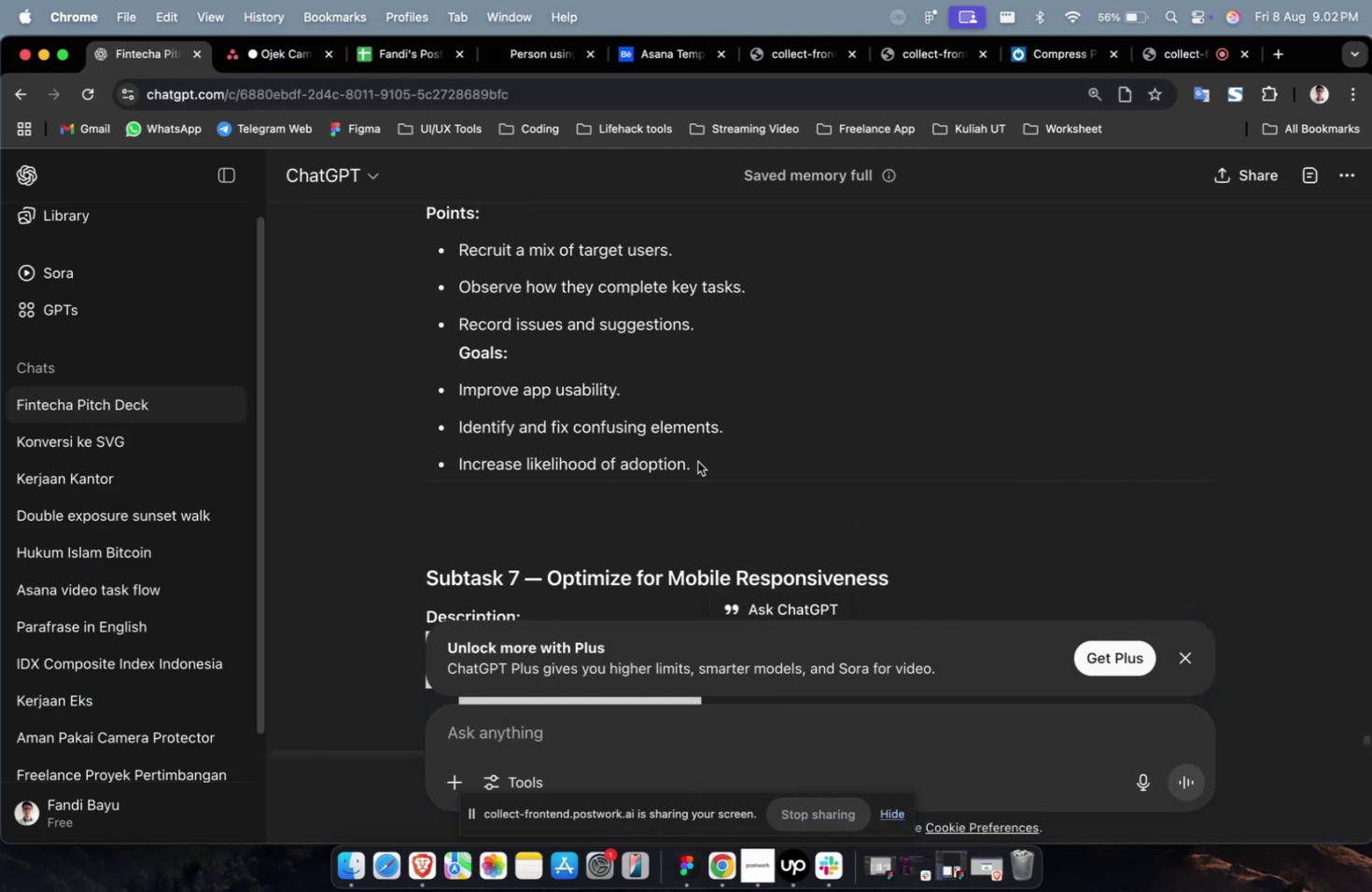 
left_click_drag(start_coordinate=[718, 481], to_coordinate=[409, 343])
 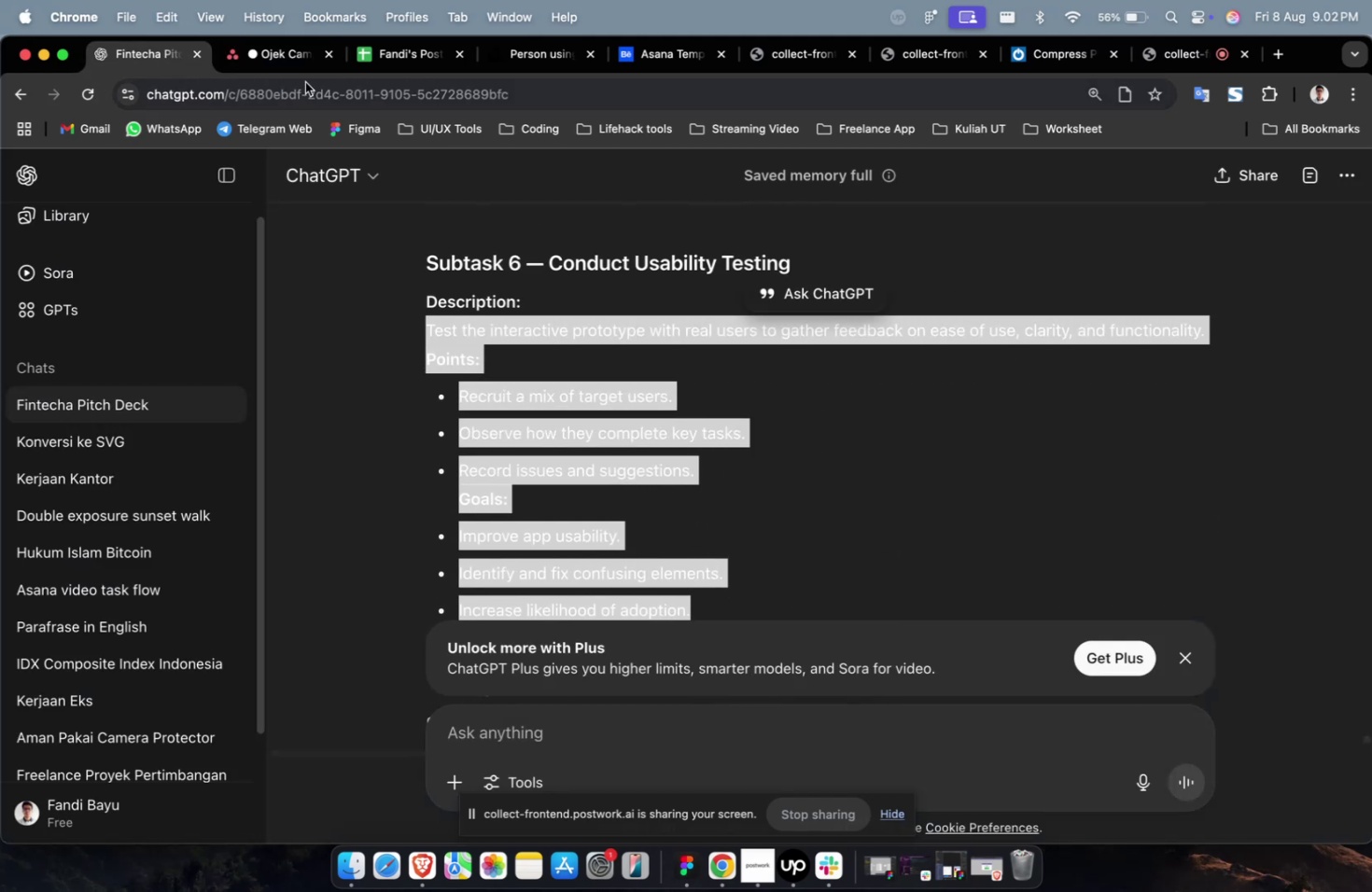 
scroll: coordinate [411, 372], scroll_direction: up, amount: 10.0
 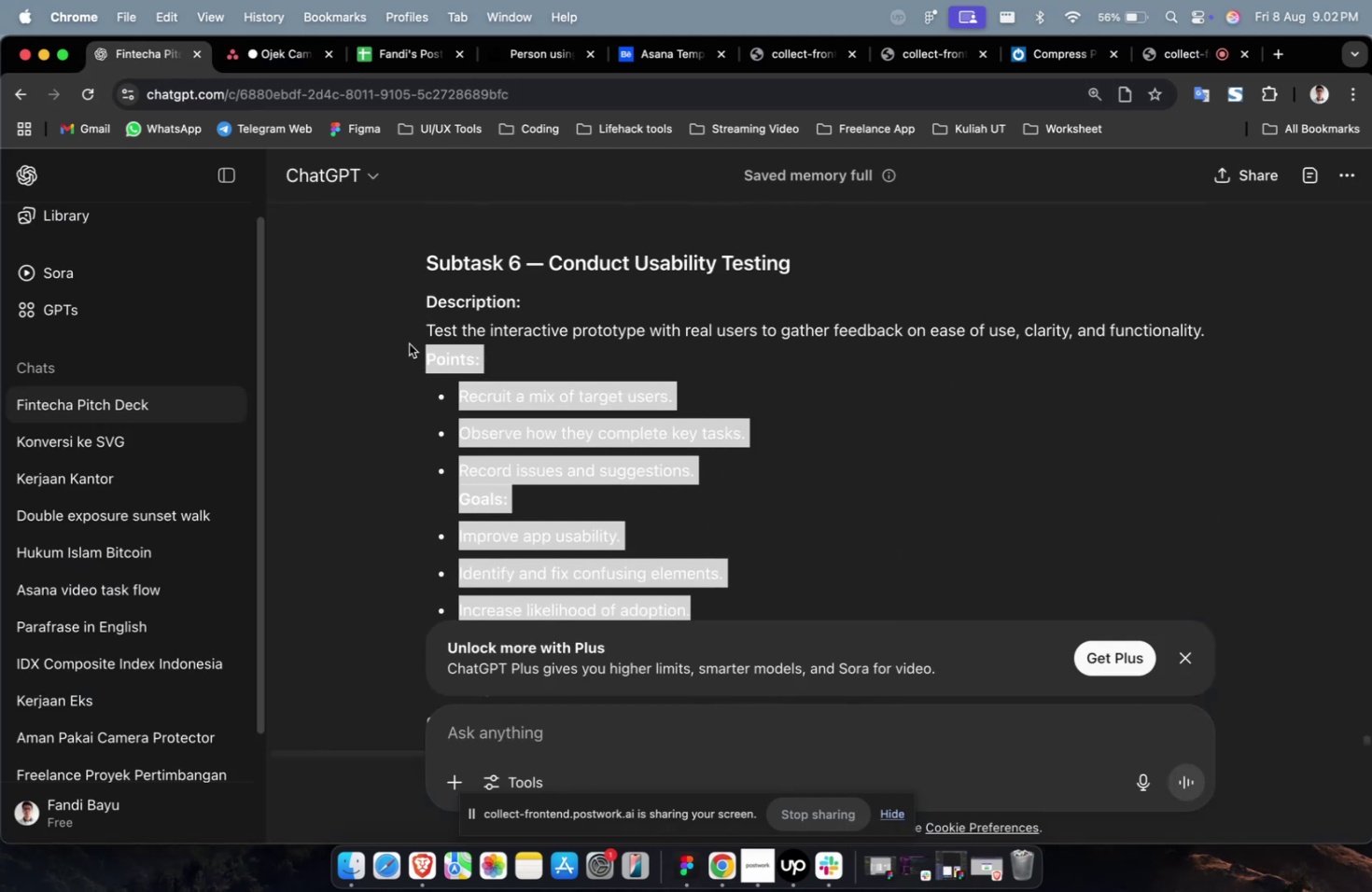 
key(Meta+CommandLeft)
 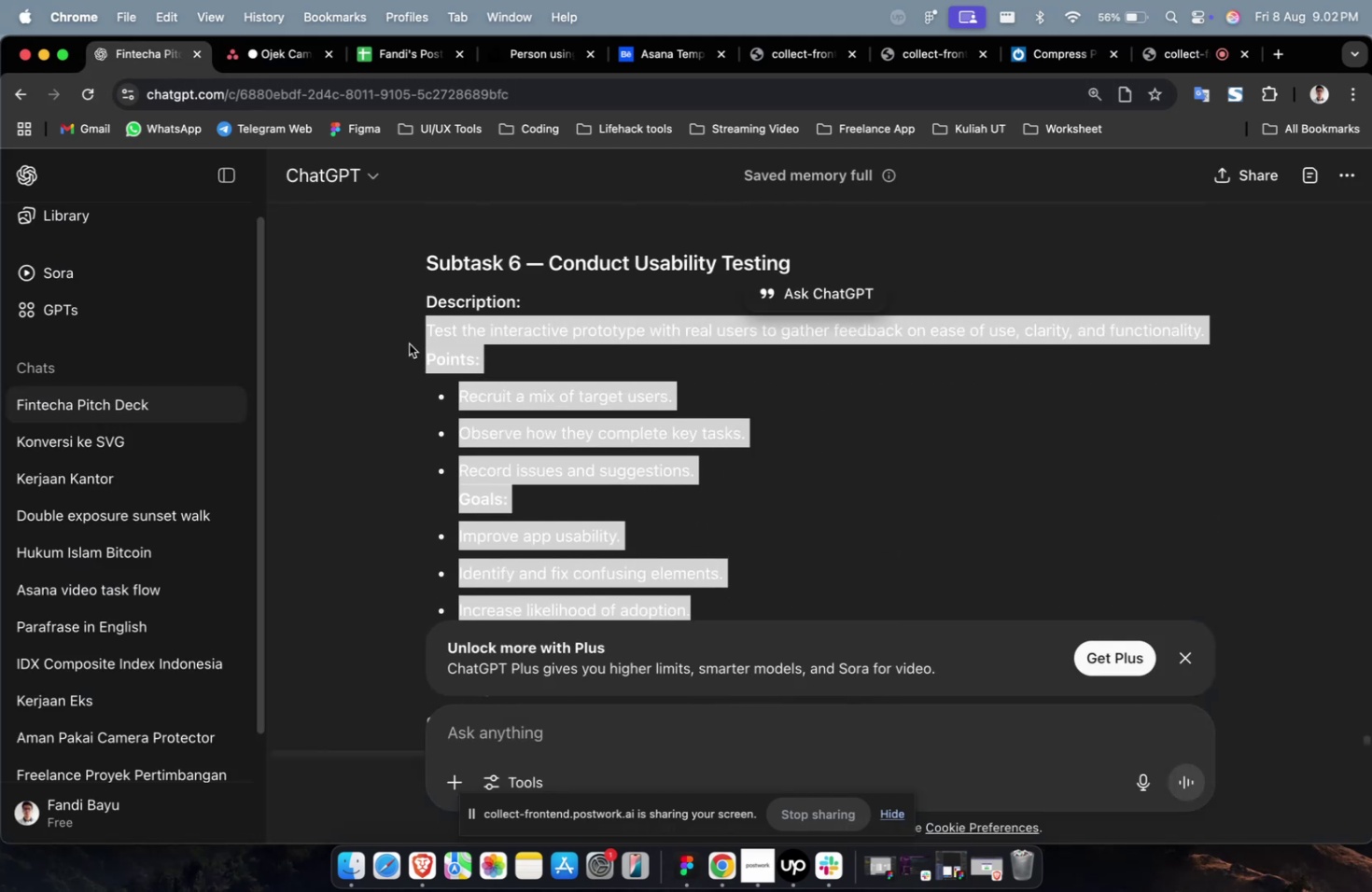 
key(Meta+C)
 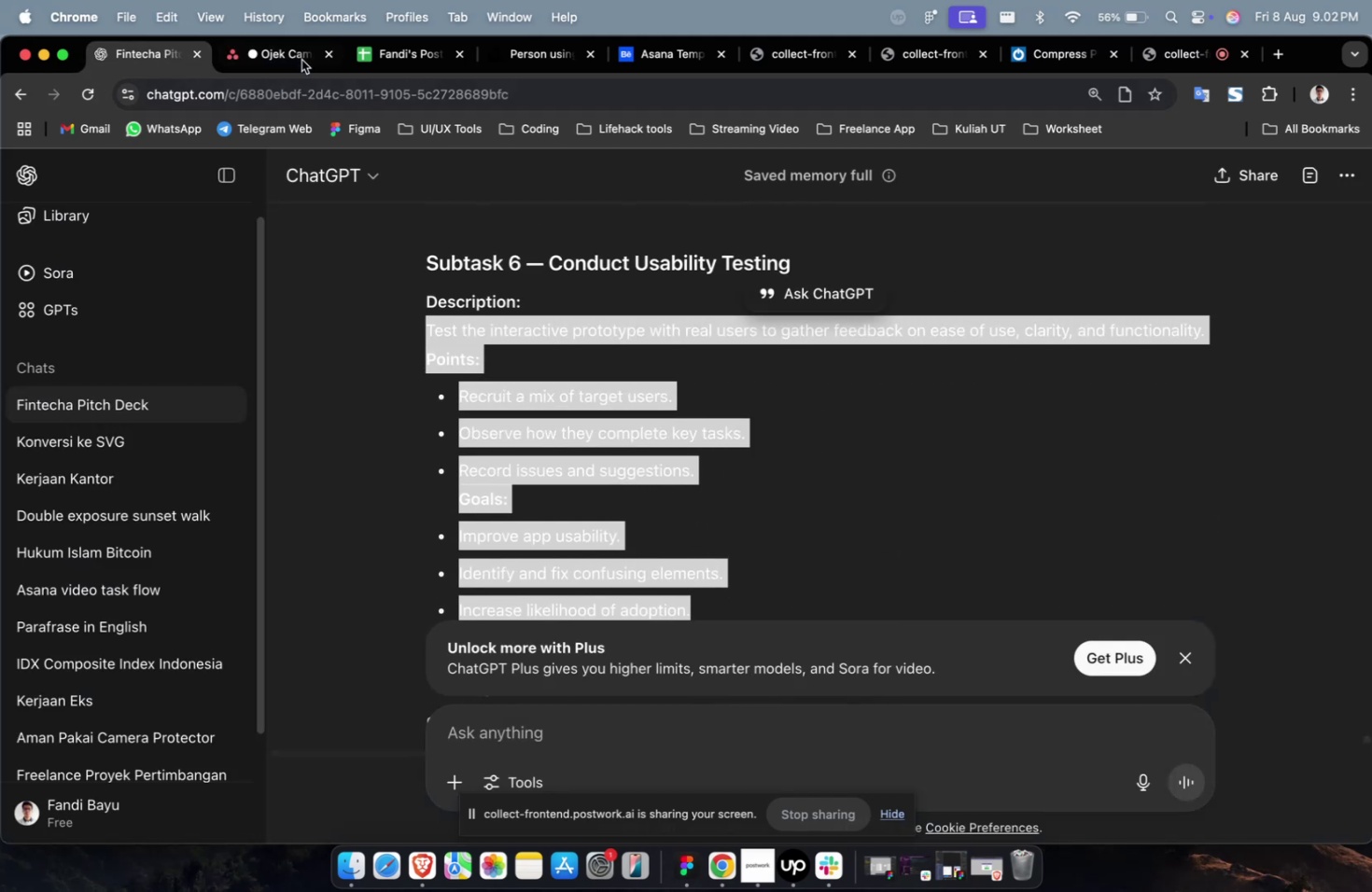 
left_click([301, 60])
 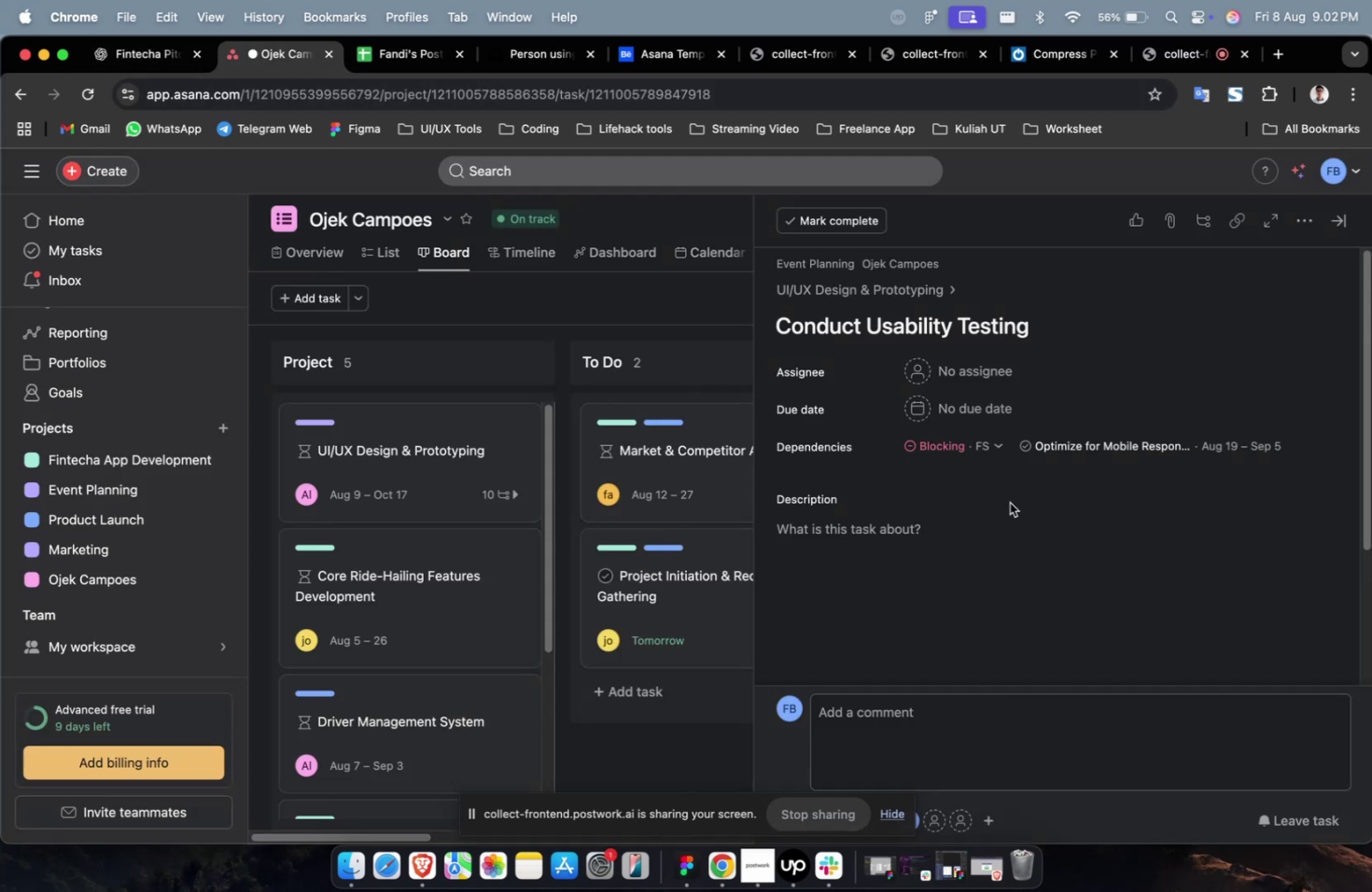 
double_click([1011, 537])
 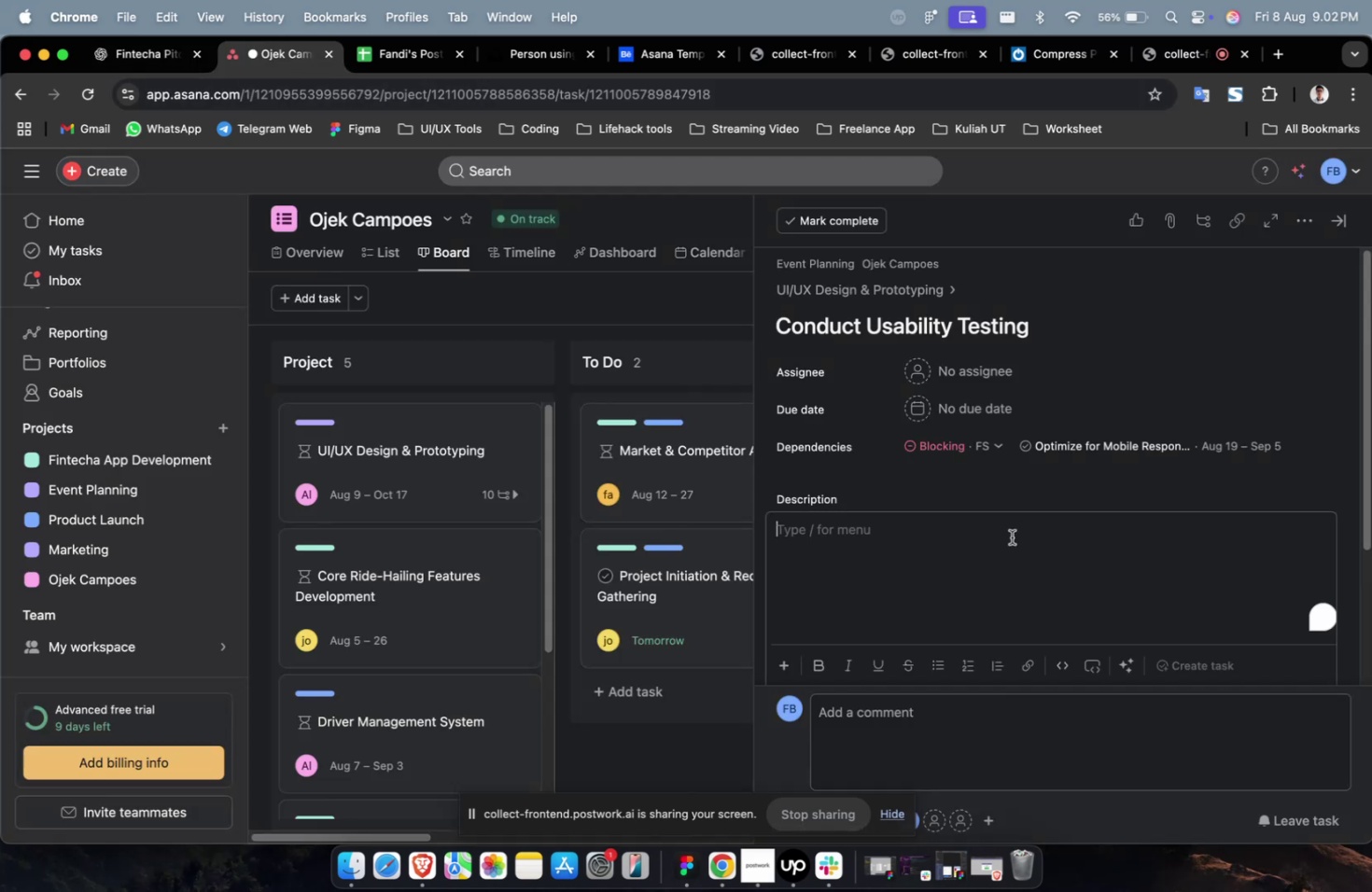 
key(Meta+CommandLeft)
 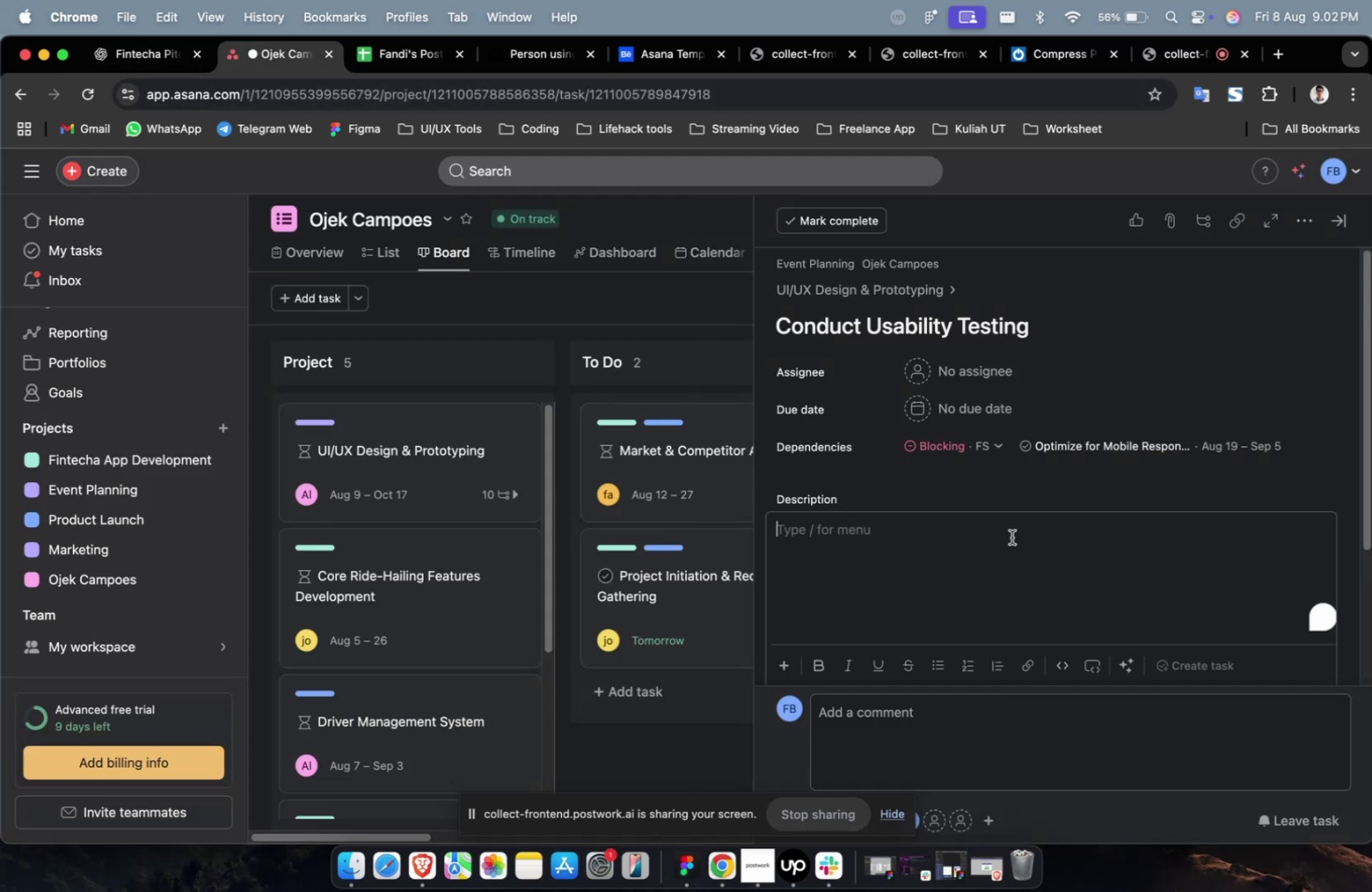 
key(Meta+V)
 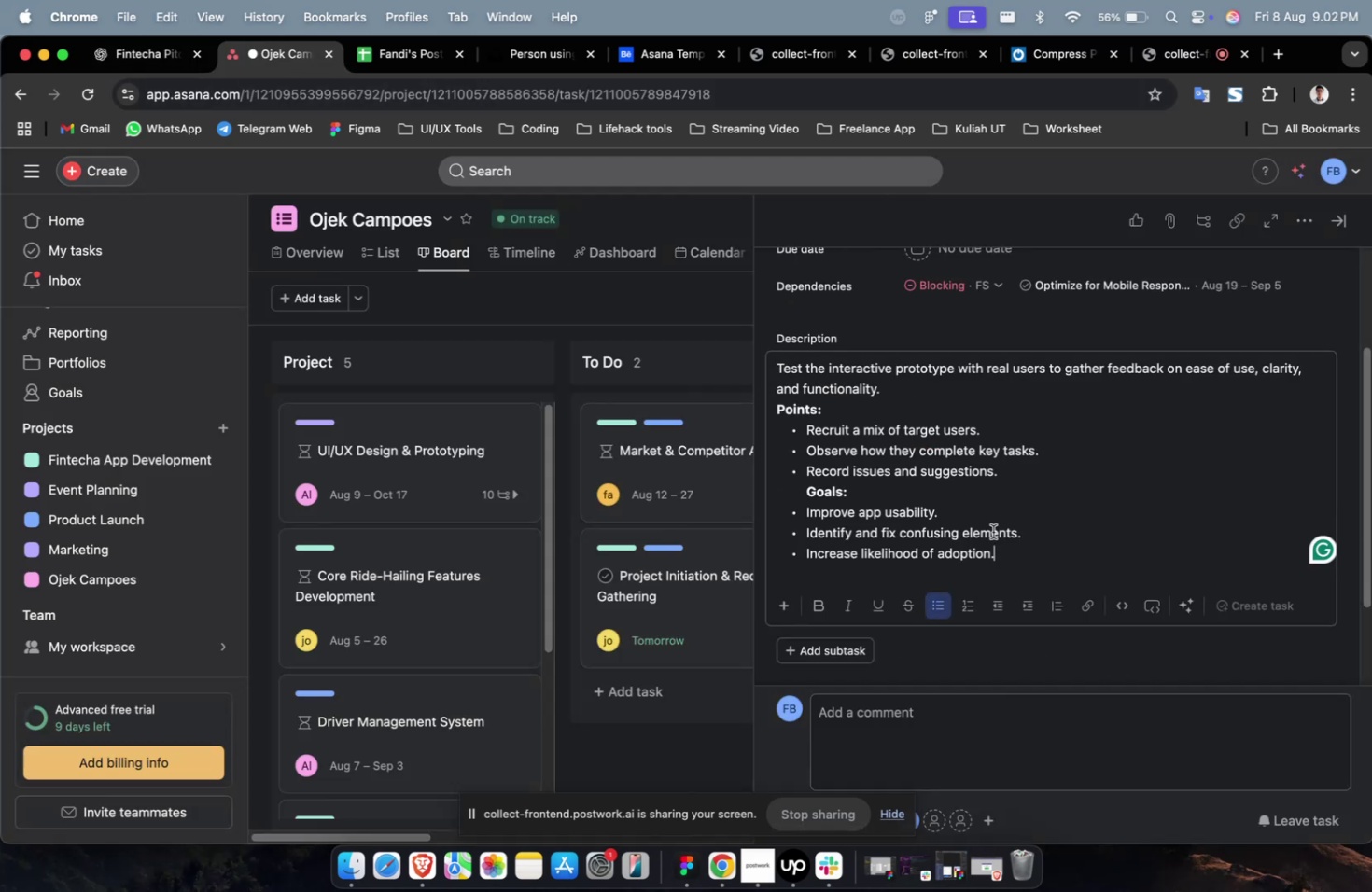 
scroll: coordinate [992, 531], scroll_direction: up, amount: 9.0
 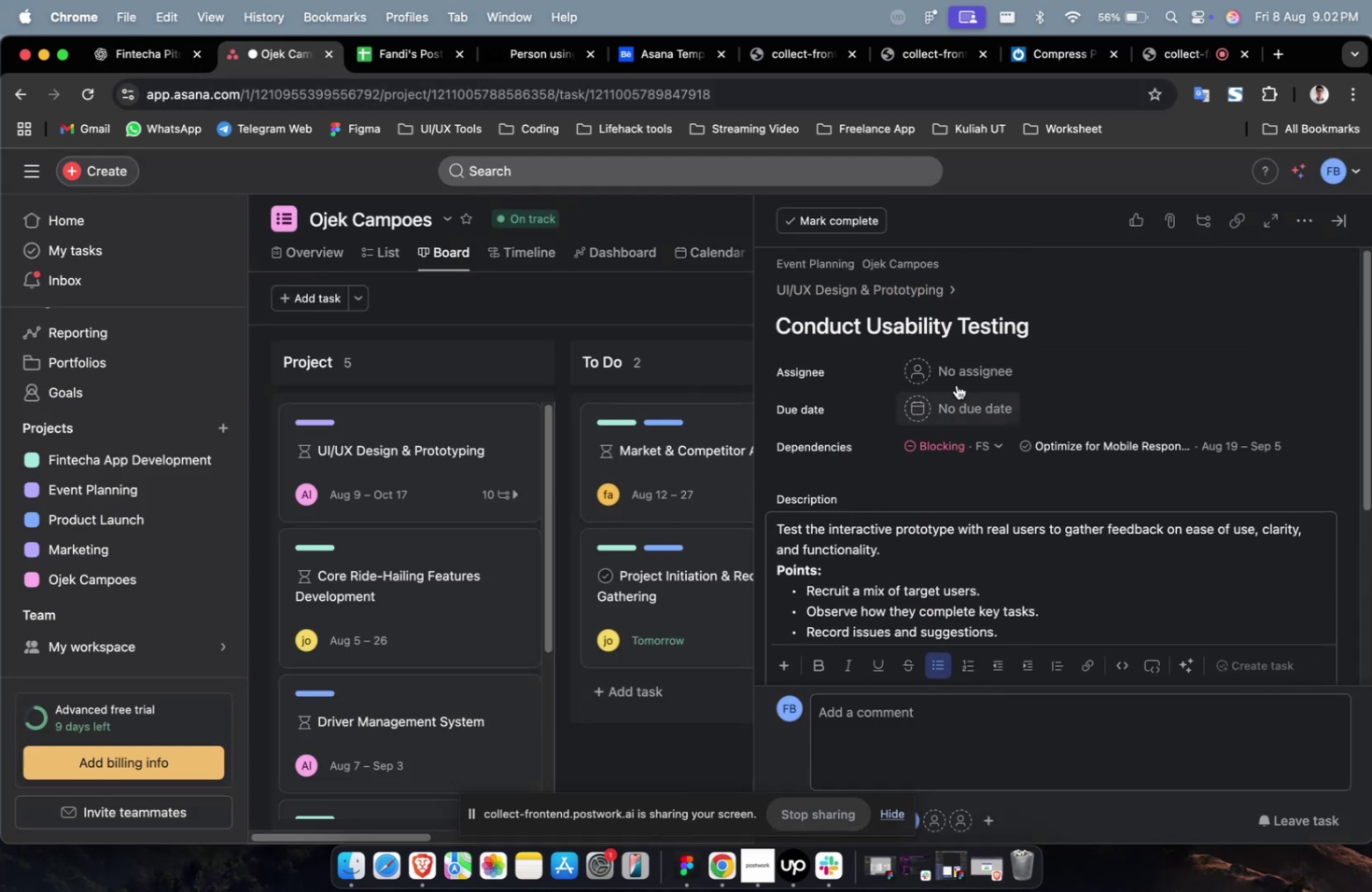 
left_click([956, 384])
 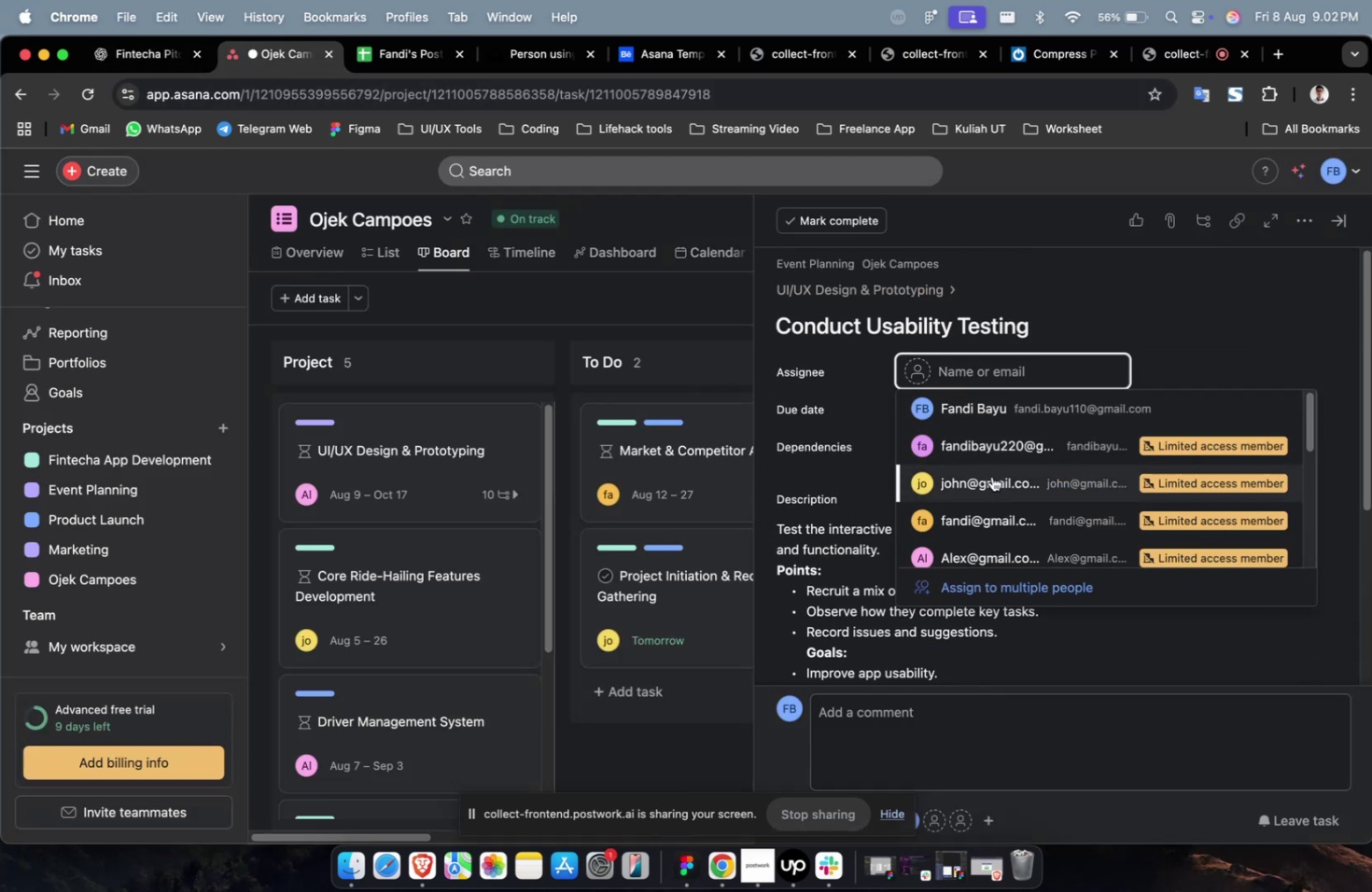 
double_click([968, 396])
 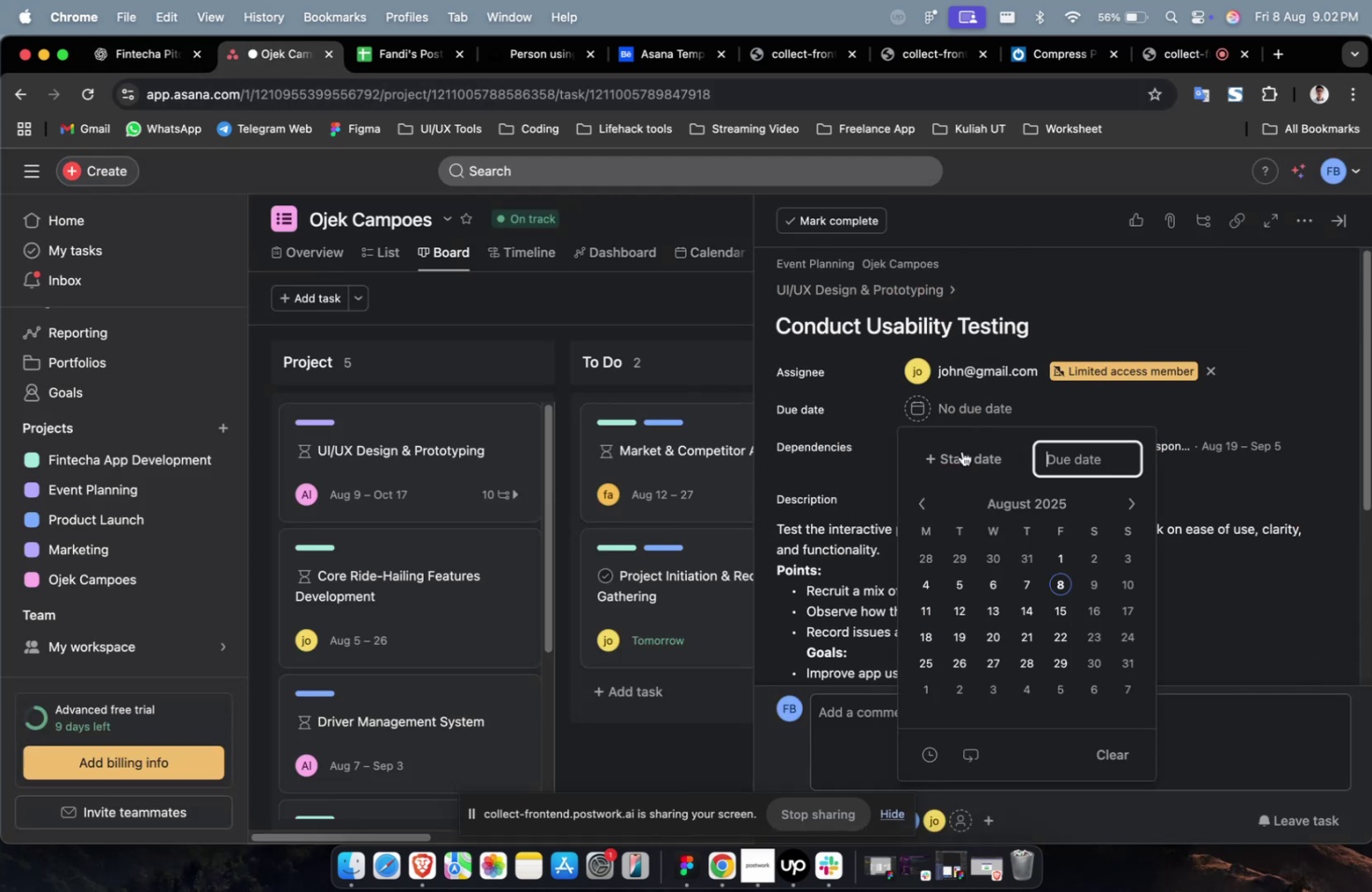 
triple_click([957, 458])
 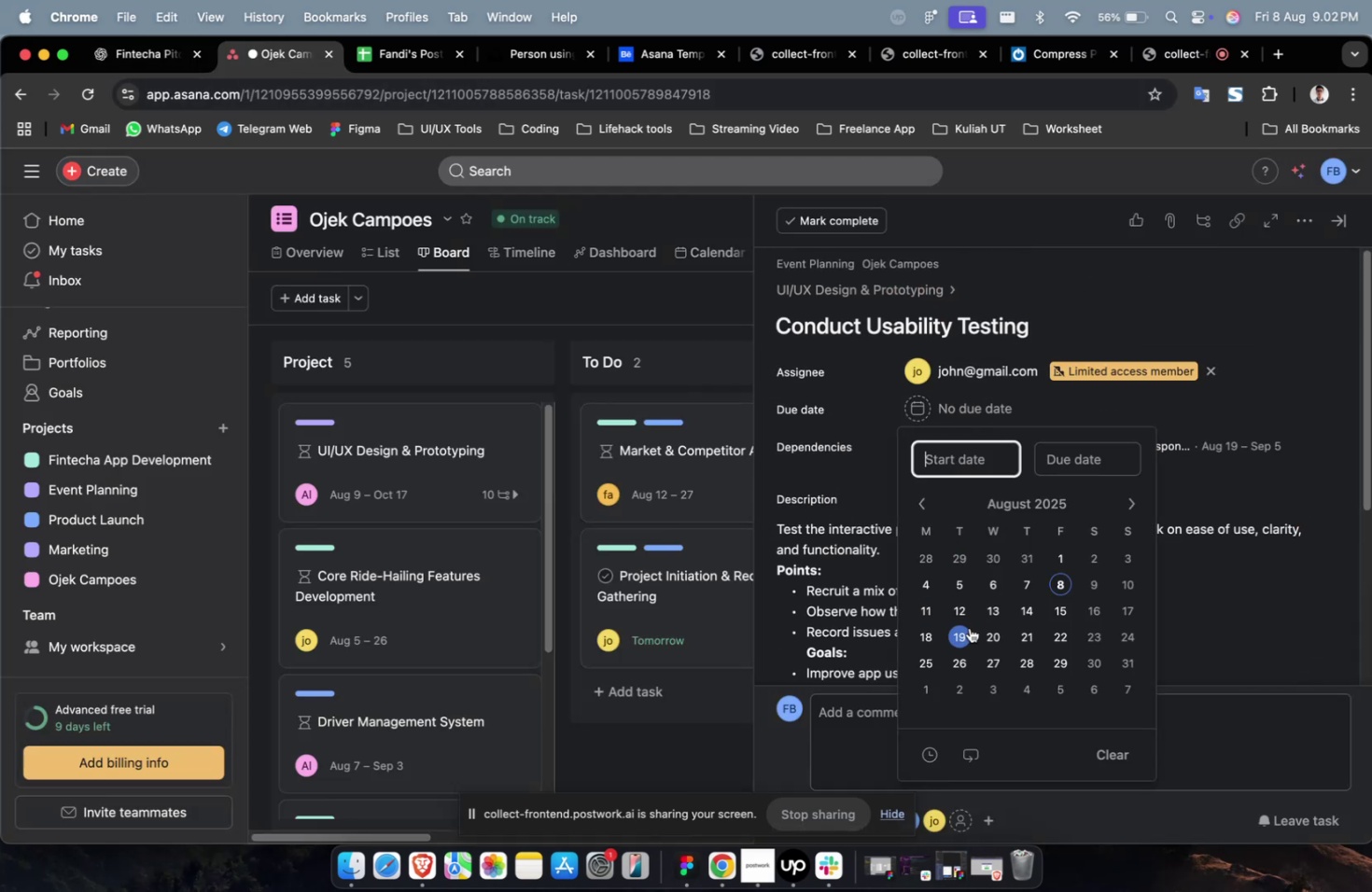 
triple_click([969, 627])
 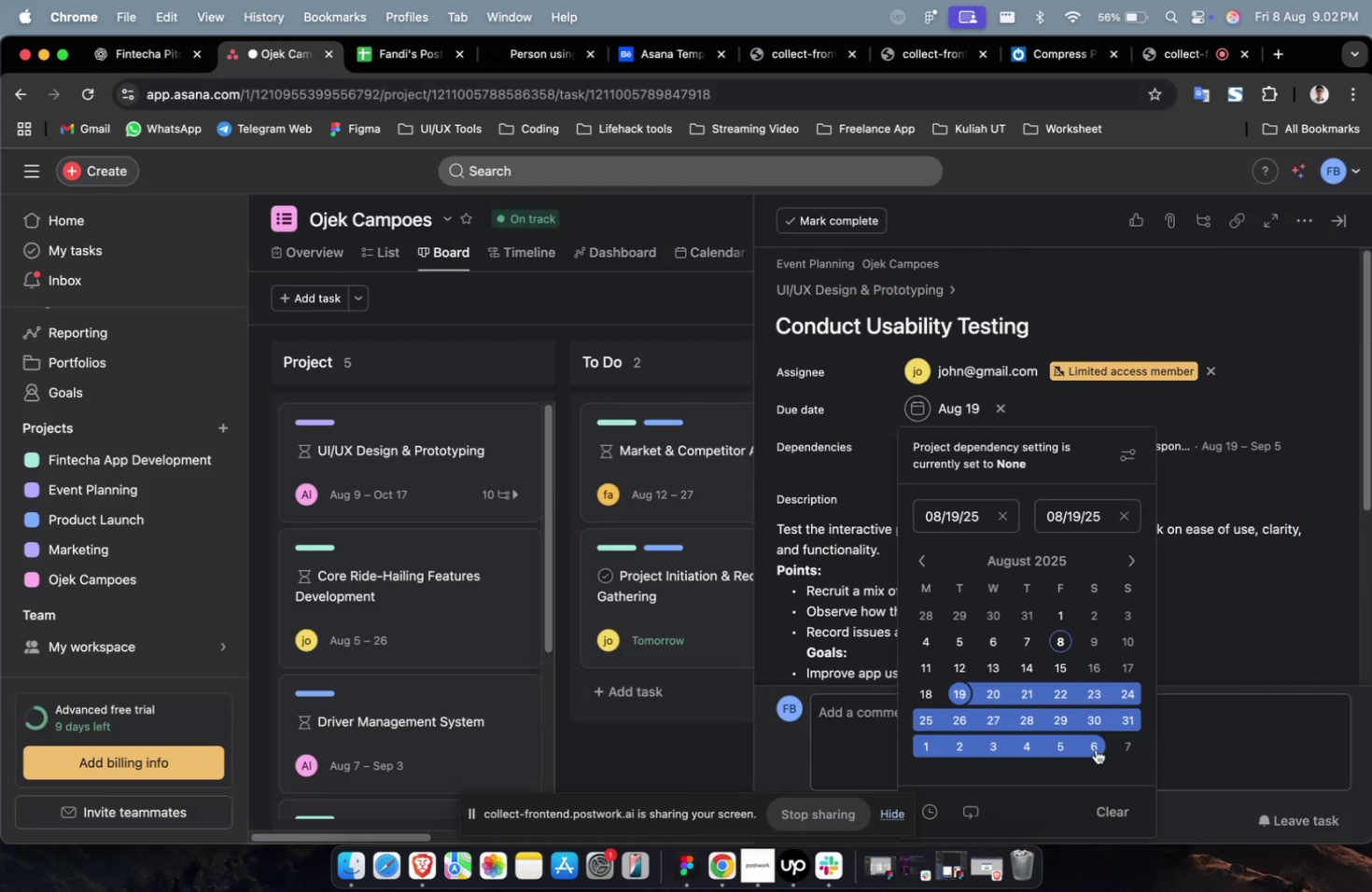 
left_click([1092, 746])
 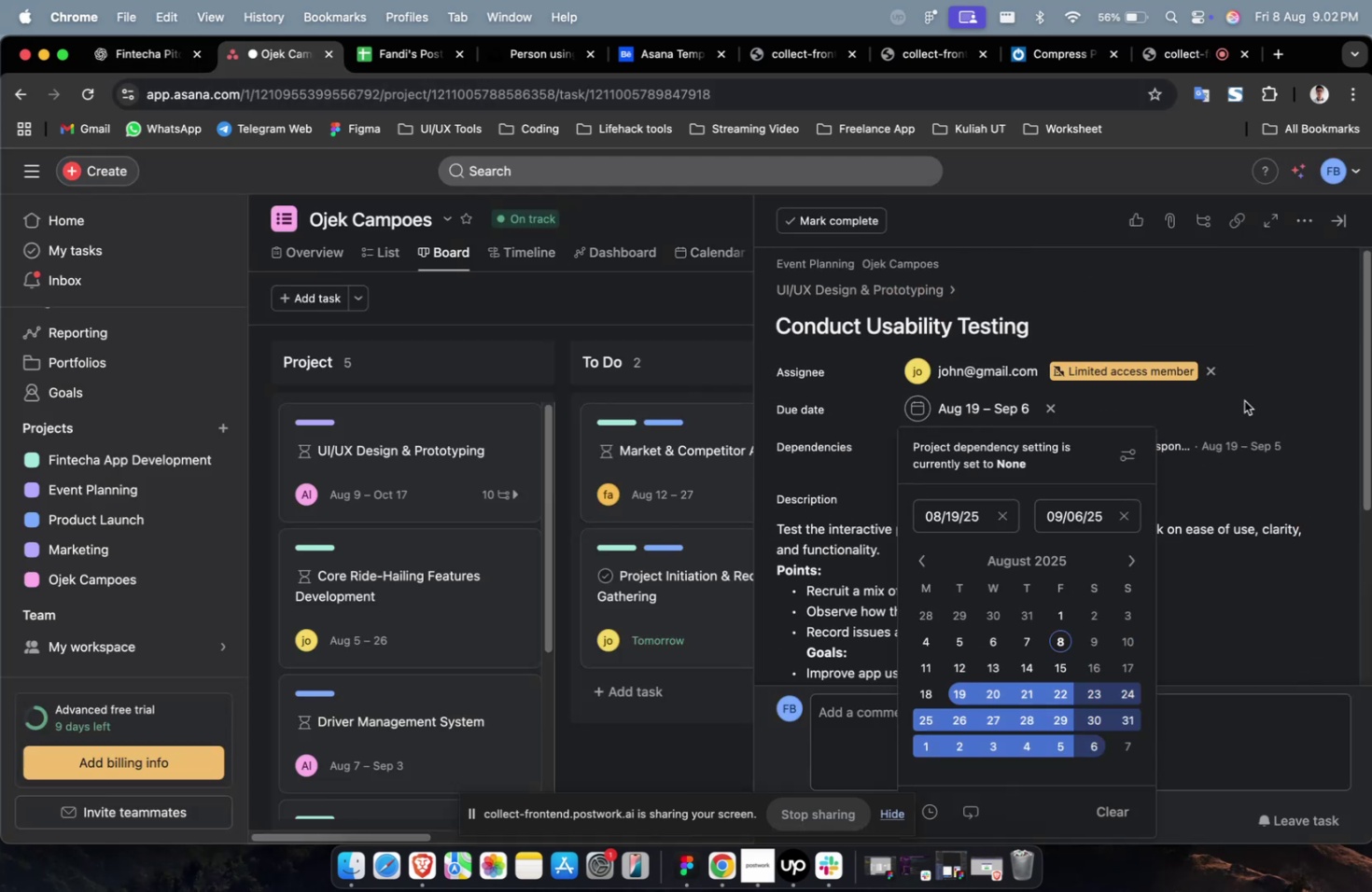 
double_click([1243, 398])
 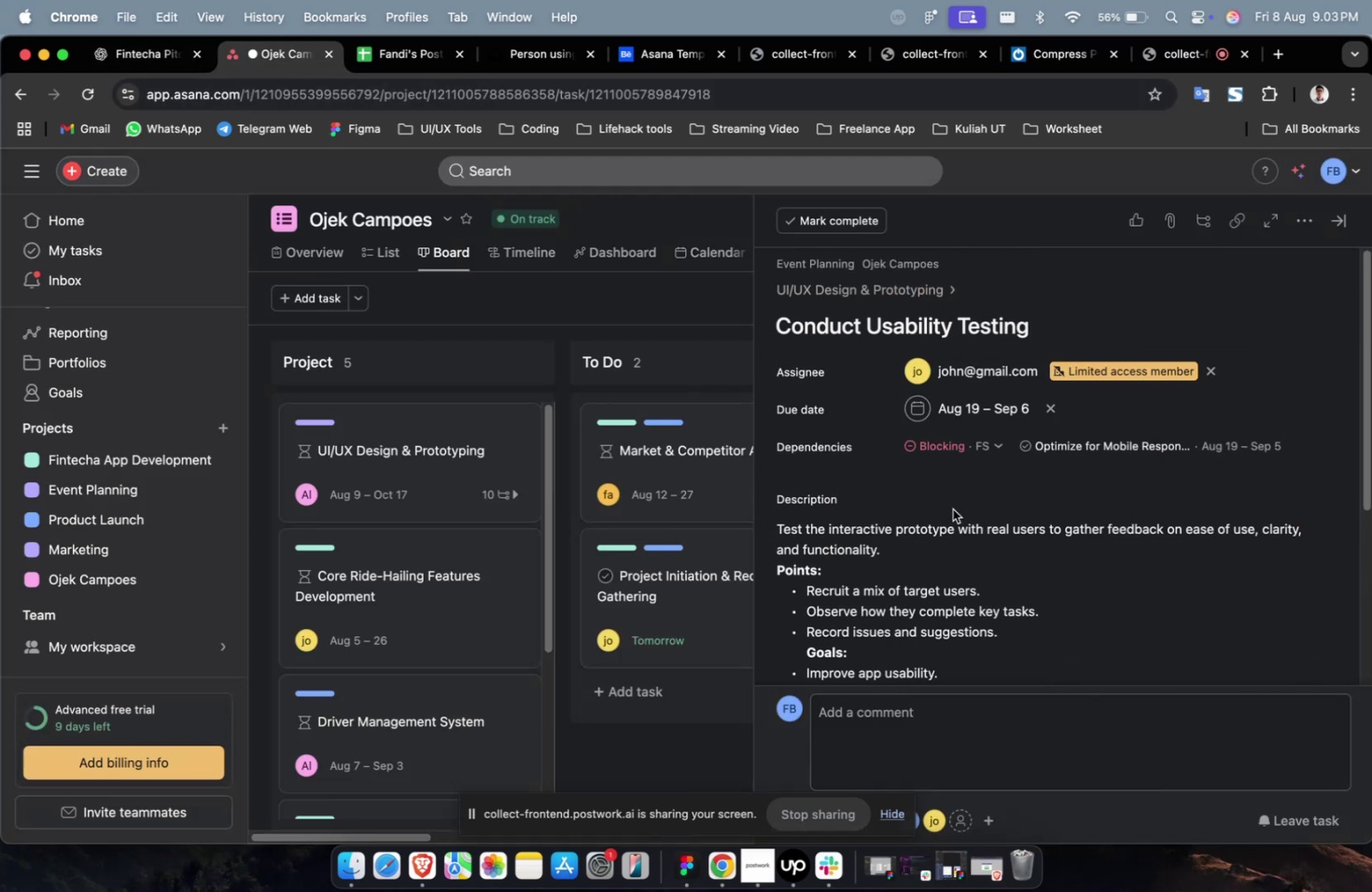 
scroll: coordinate [952, 509], scroll_direction: down, amount: 5.0
 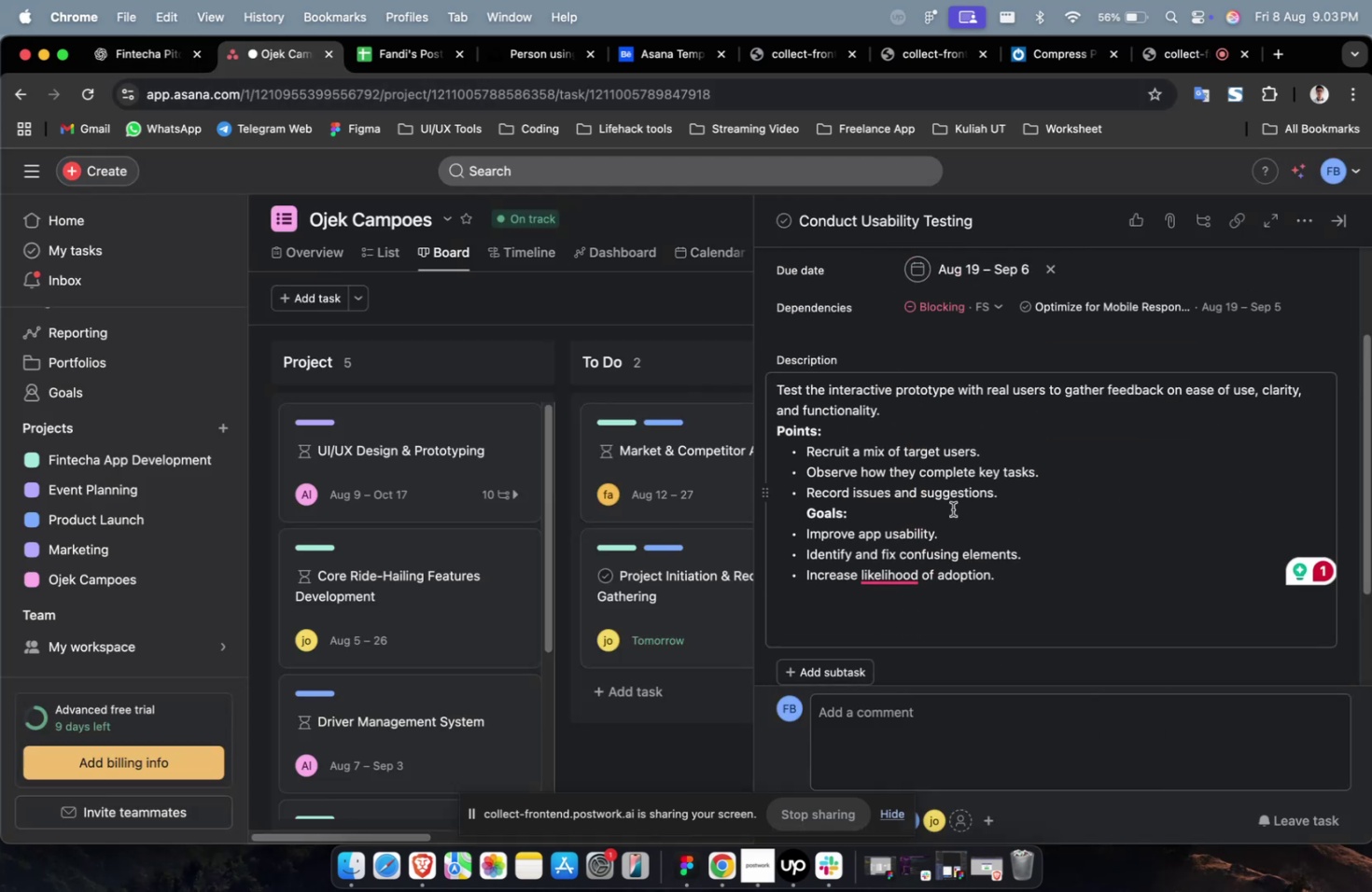 
scroll: coordinate [952, 509], scroll_direction: up, amount: 5.0
 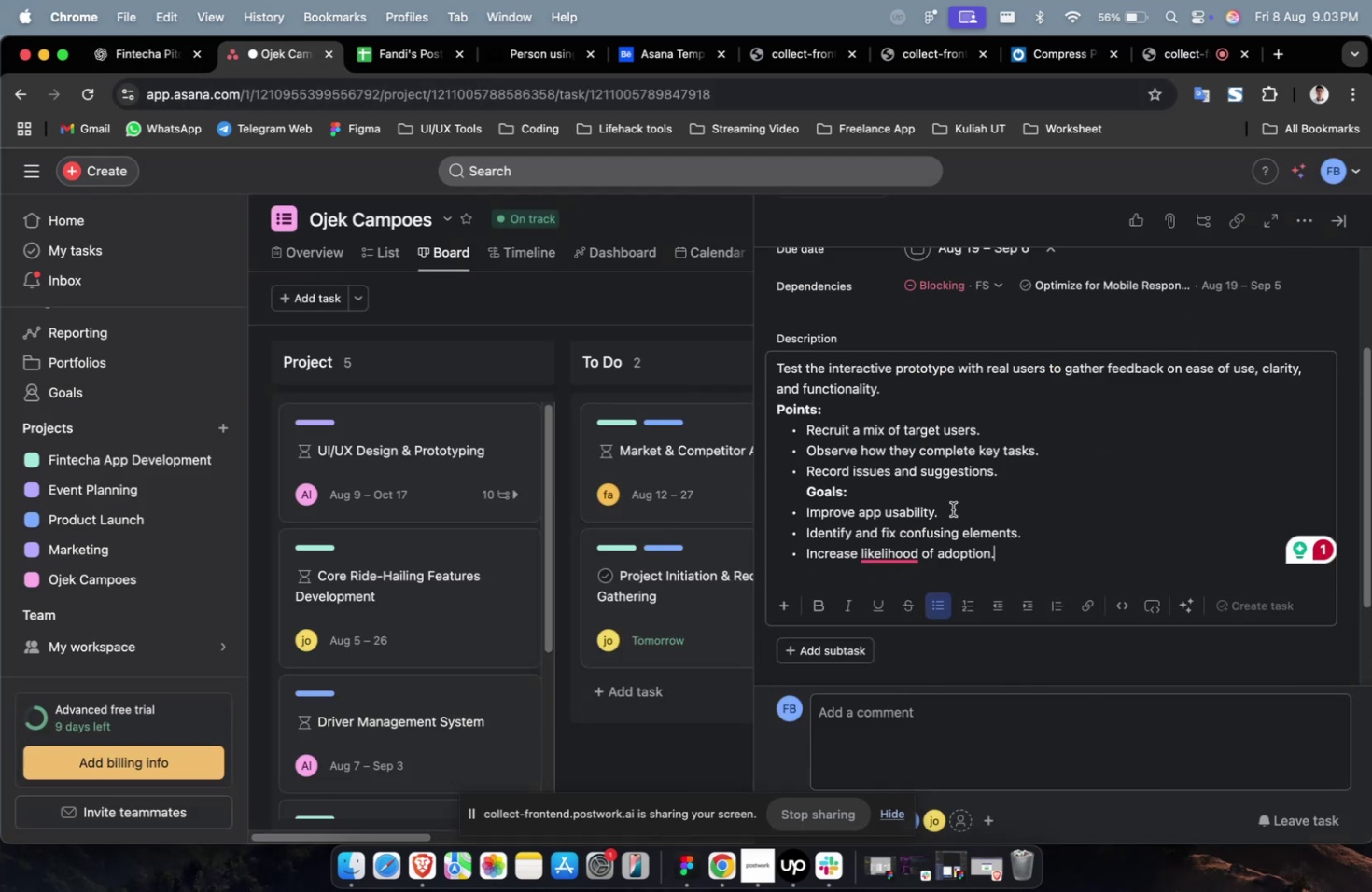 
scroll: coordinate [954, 509], scroll_direction: down, amount: 19.0
 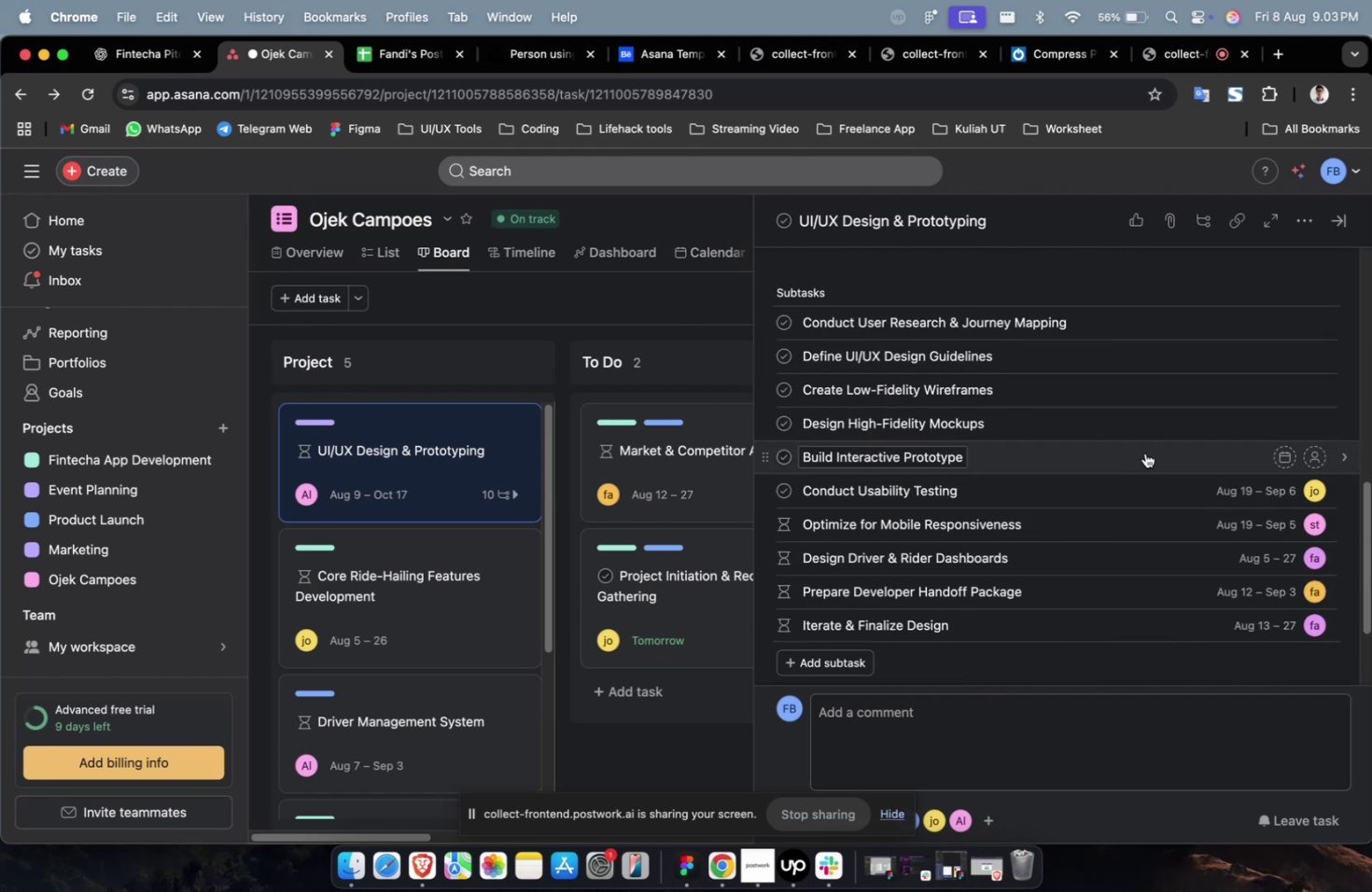 
left_click([1144, 453])
 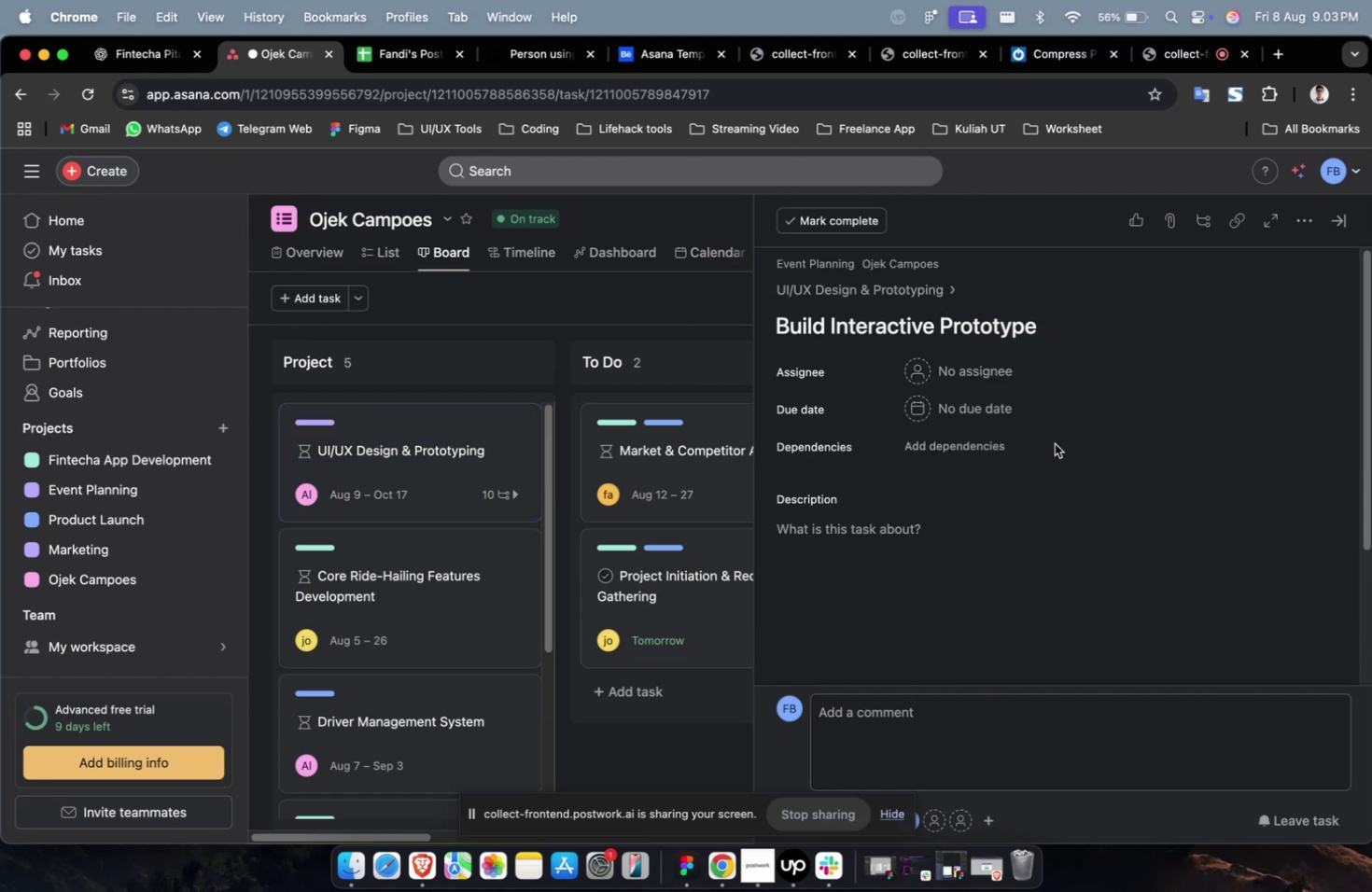 
scroll: coordinate [1054, 442], scroll_direction: down, amount: 2.0
 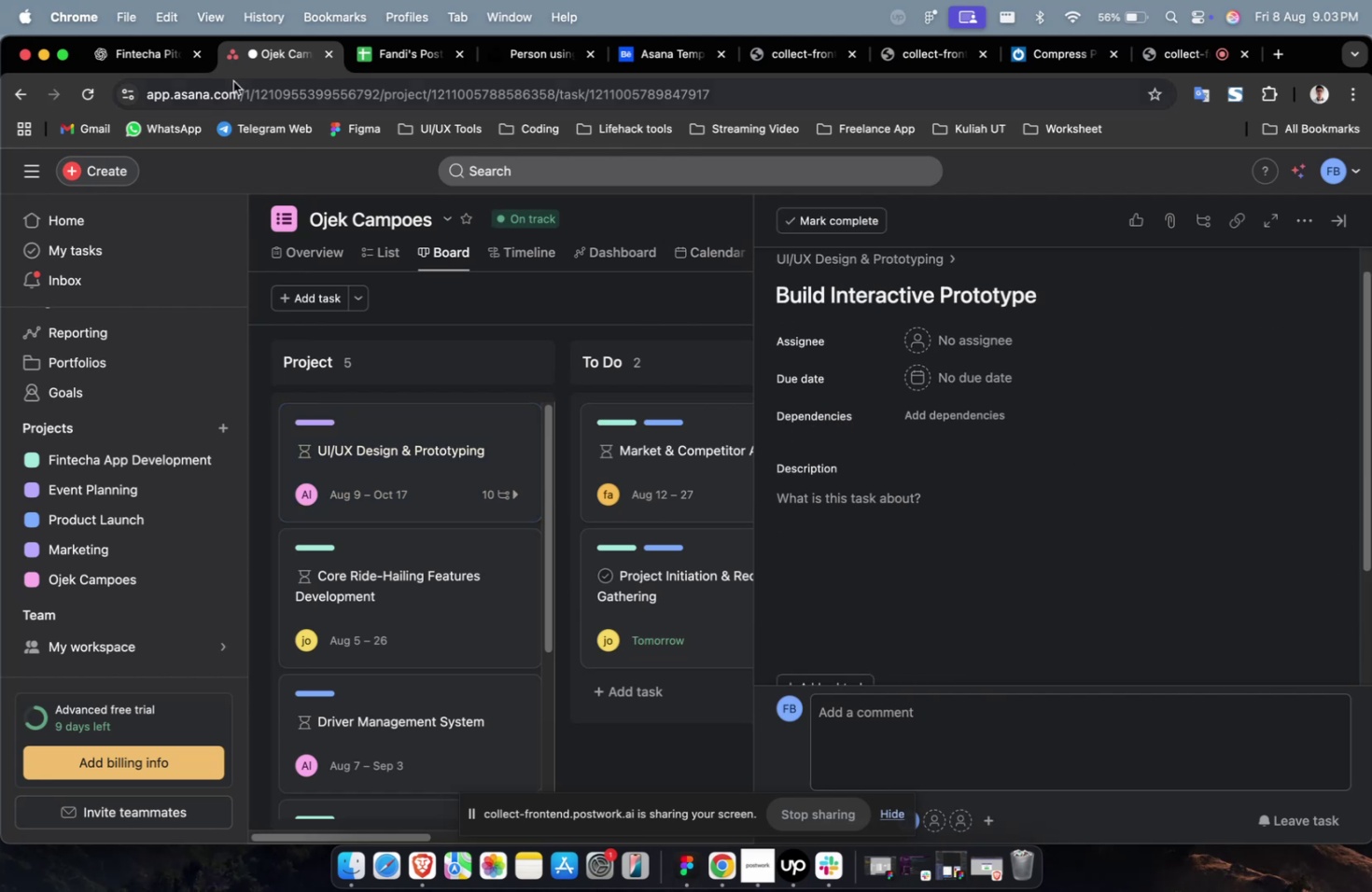 
left_click([139, 61])
 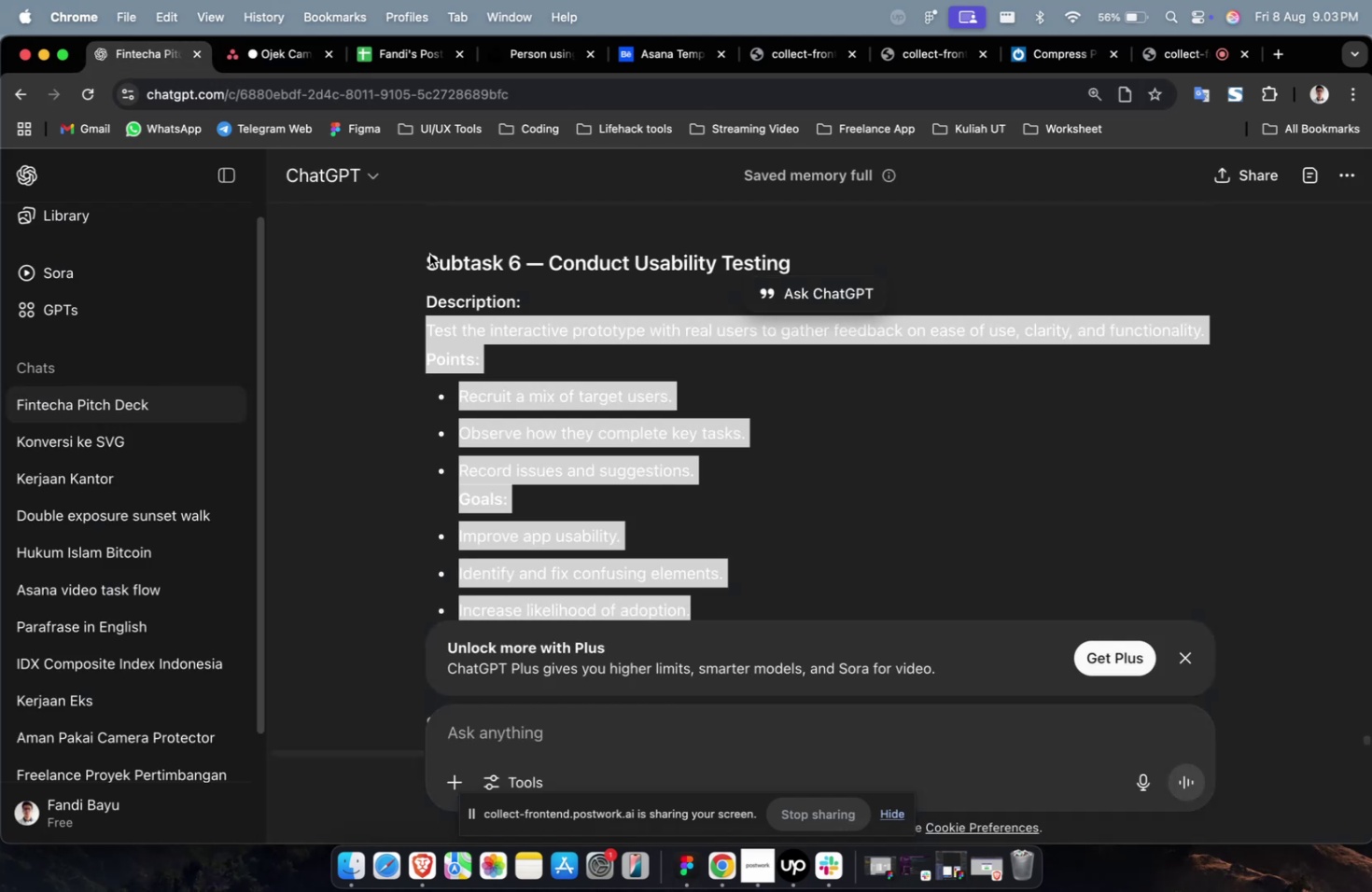 
scroll: coordinate [539, 327], scroll_direction: up, amount: 7.0
 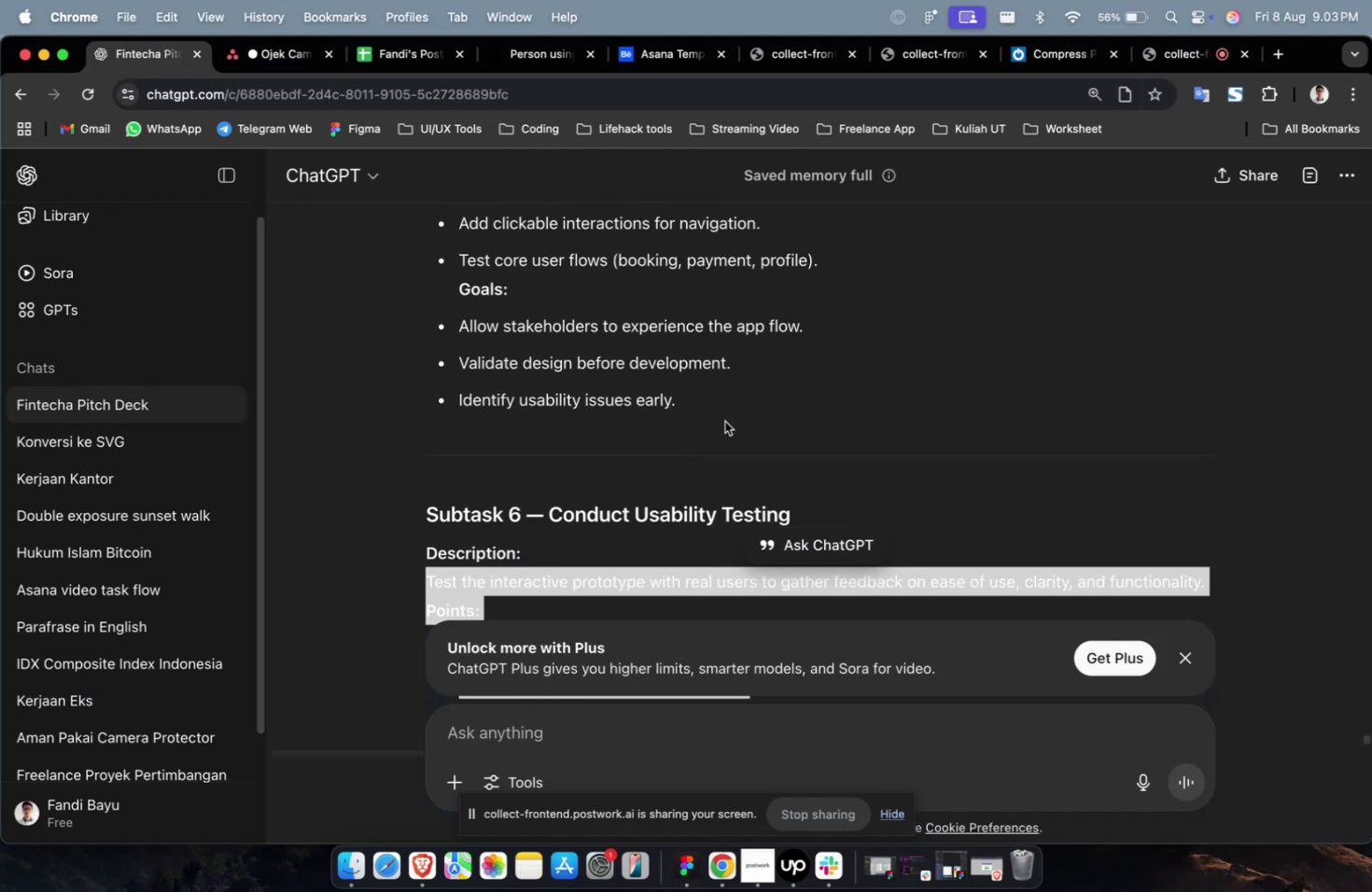 
left_click_drag(start_coordinate=[721, 413], to_coordinate=[399, 279])
 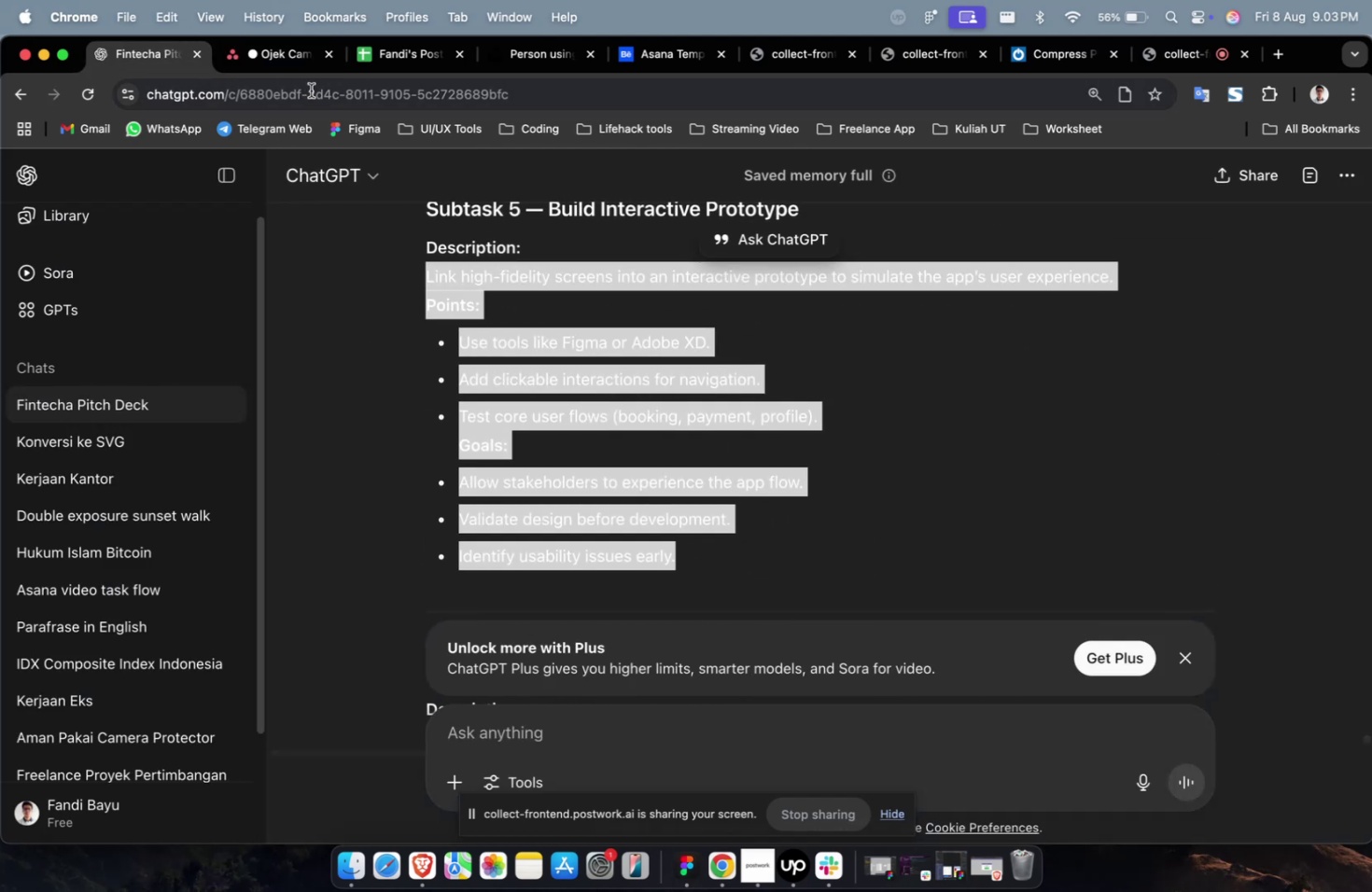 
scroll: coordinate [364, 333], scroll_direction: up, amount: 6.0
 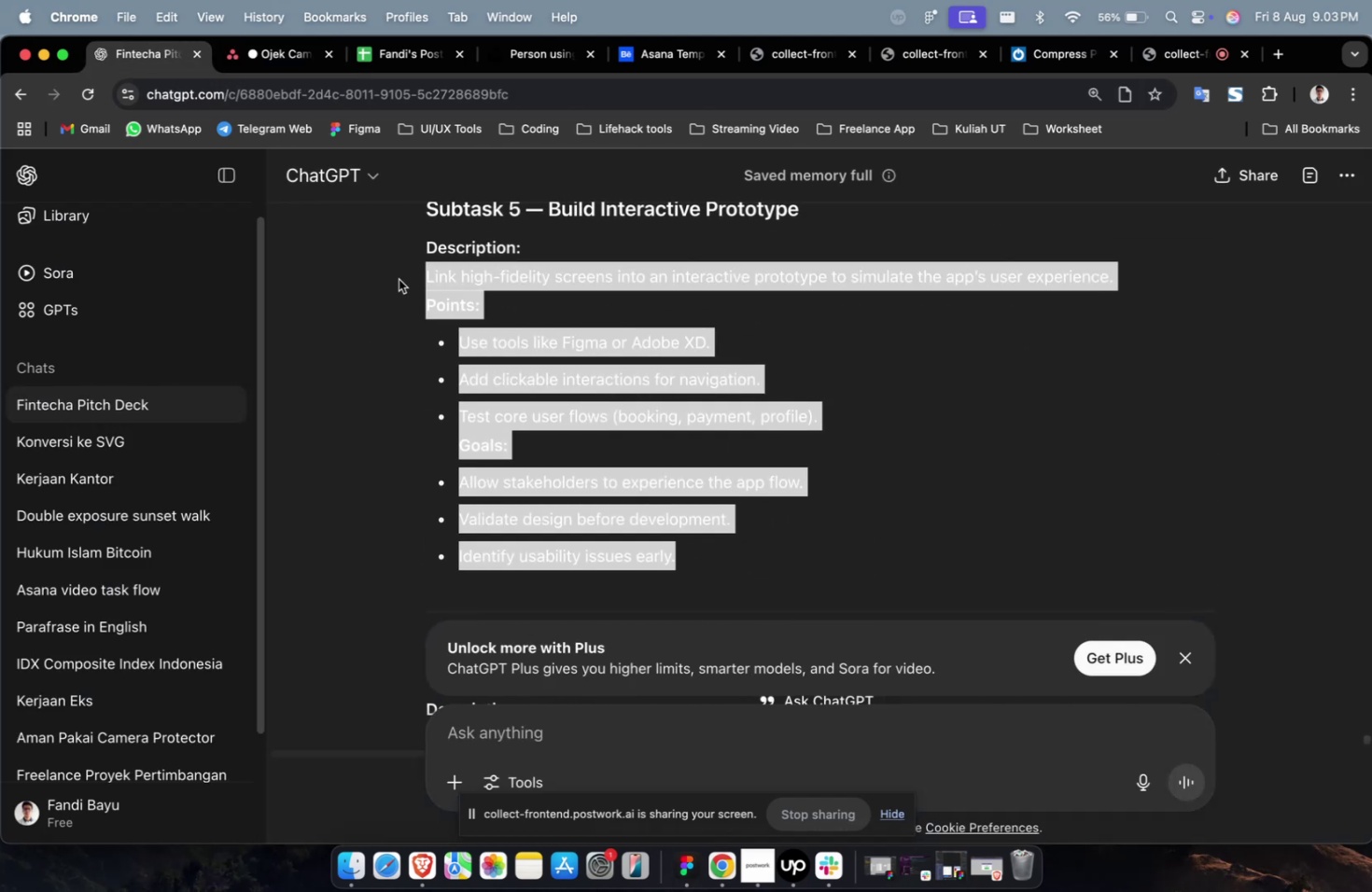 
key(Meta+CommandLeft)
 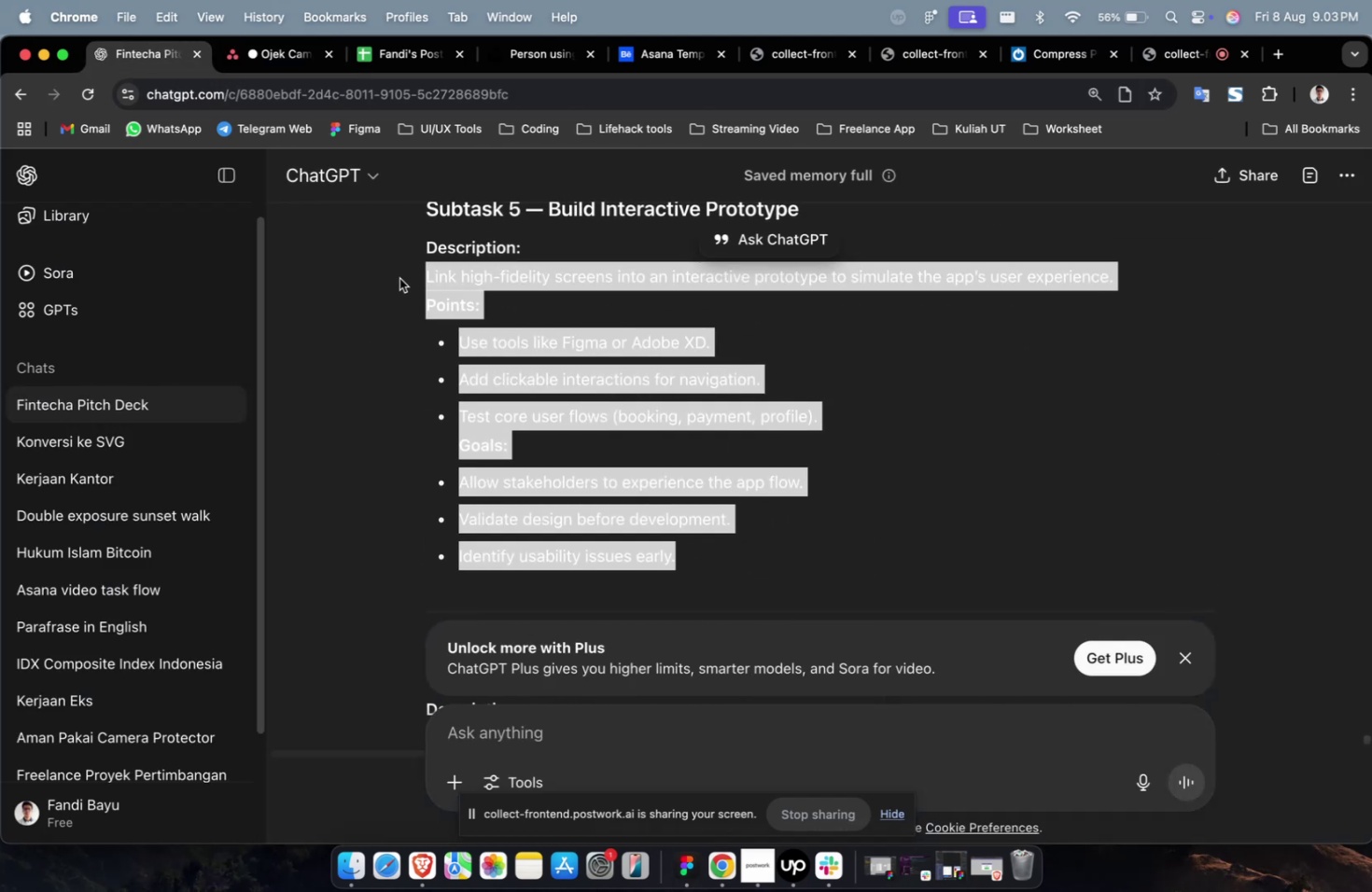 
key(Meta+C)
 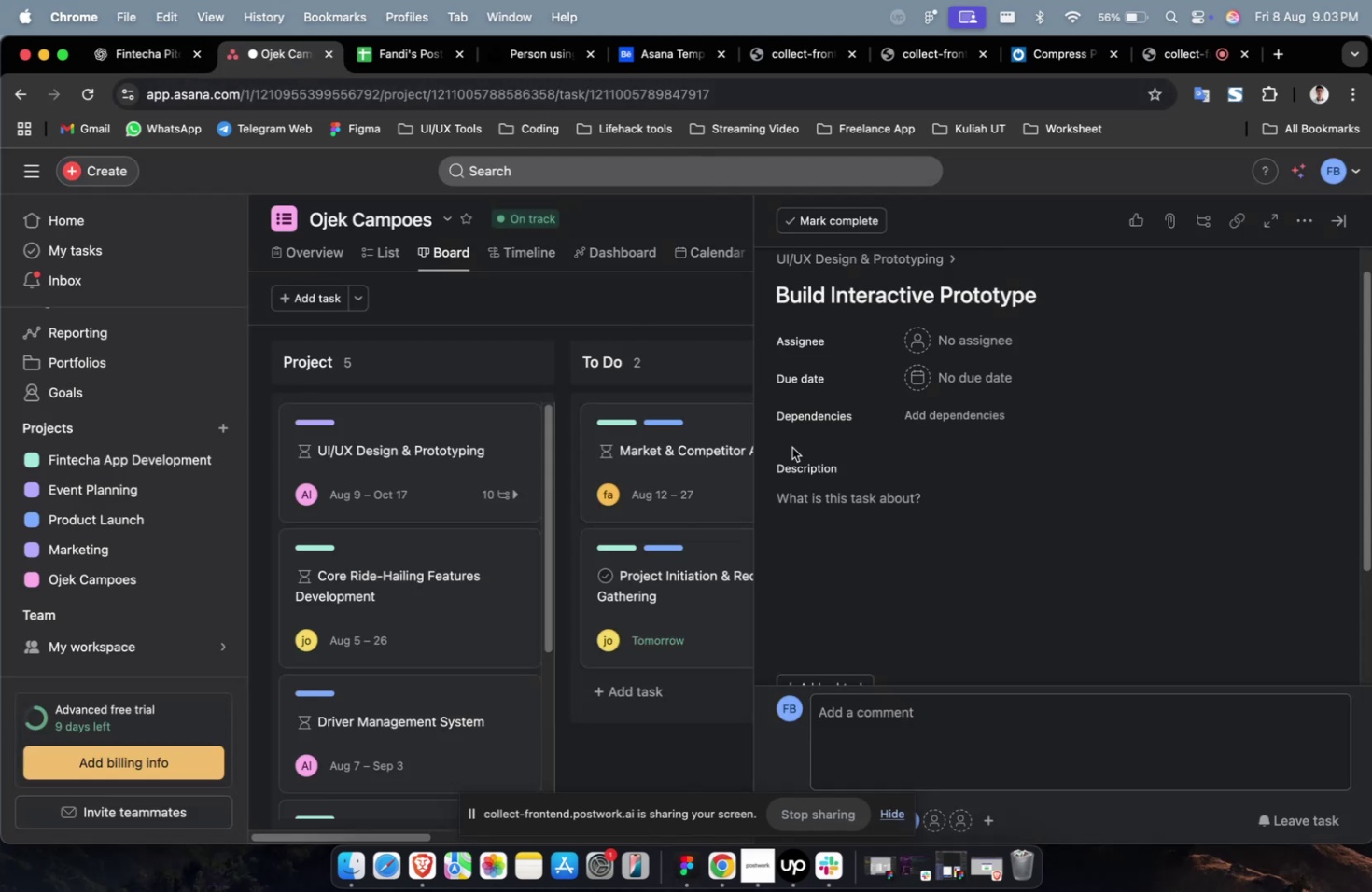 
double_click([864, 537])
 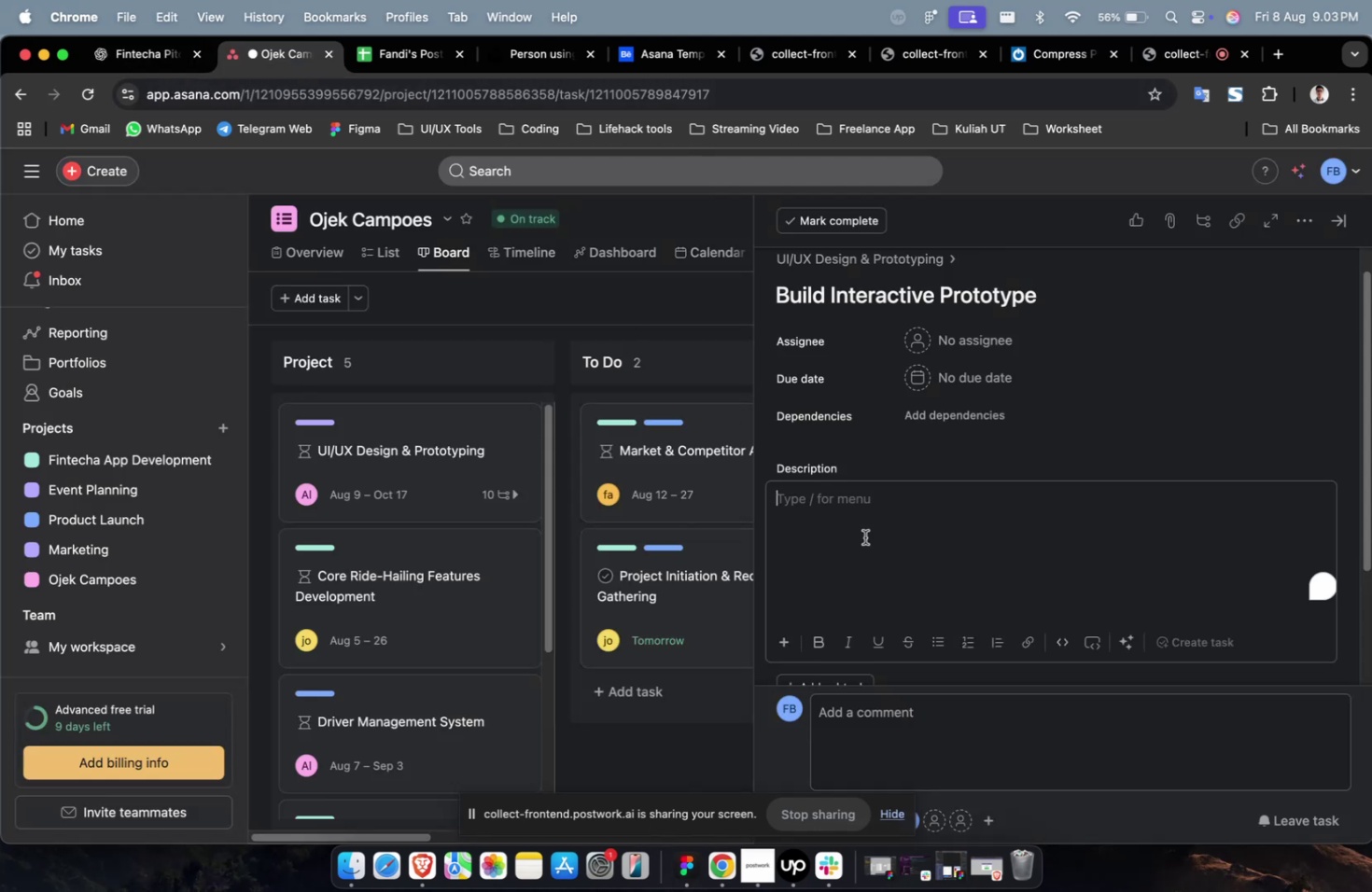 
key(Meta+CommandLeft)
 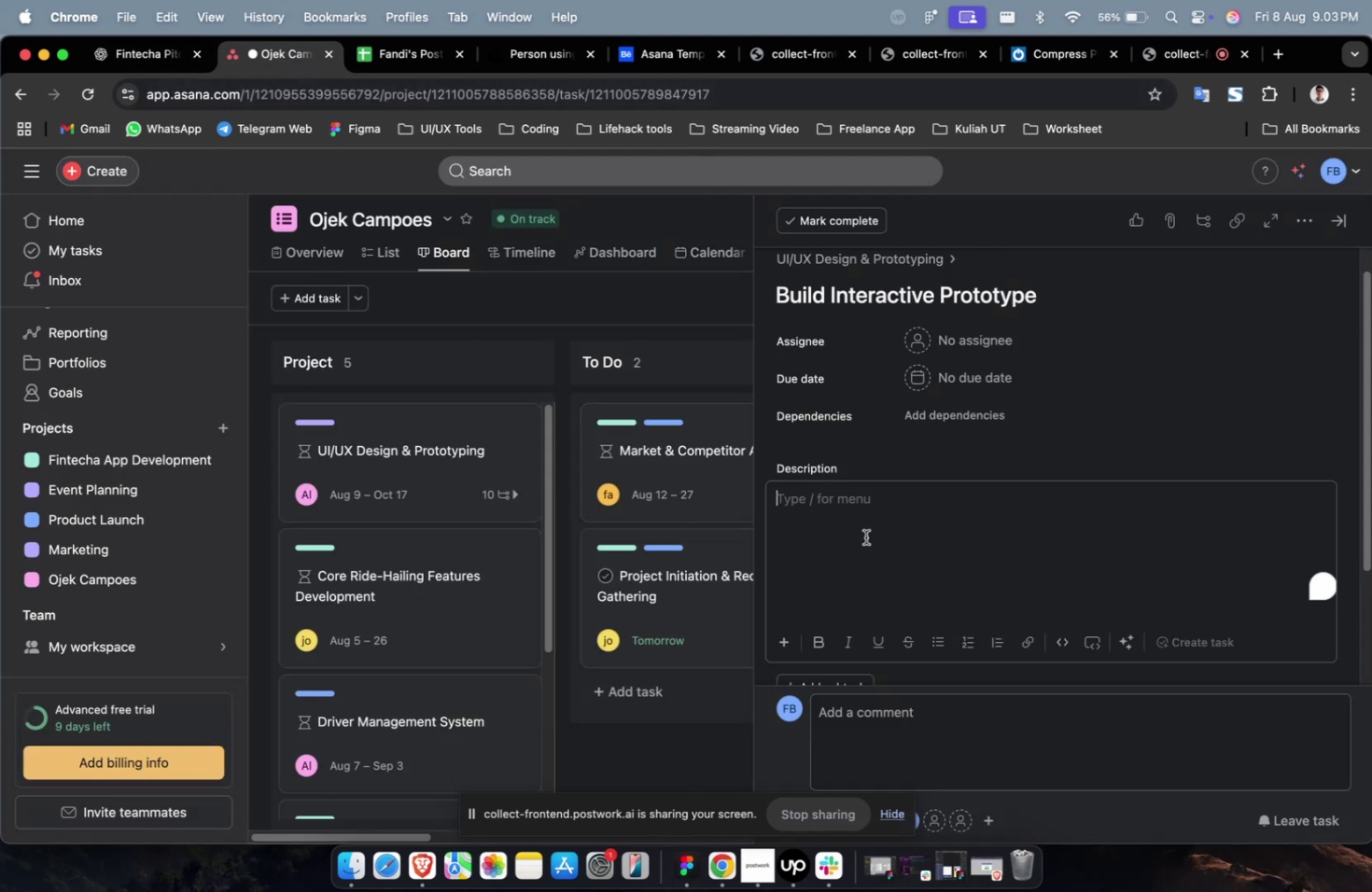 
key(Meta+V)
 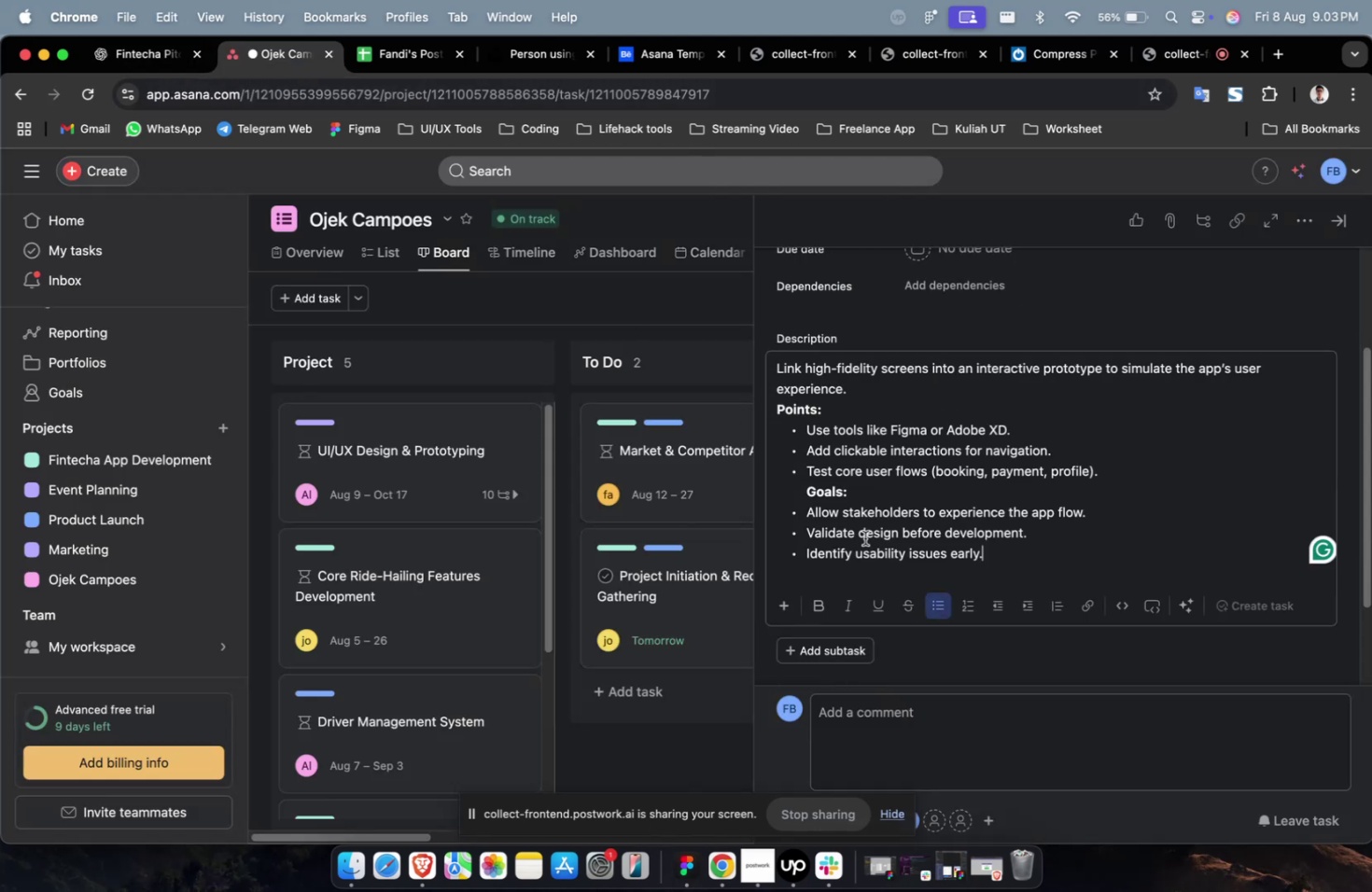 
scroll: coordinate [864, 537], scroll_direction: up, amount: 7.0
 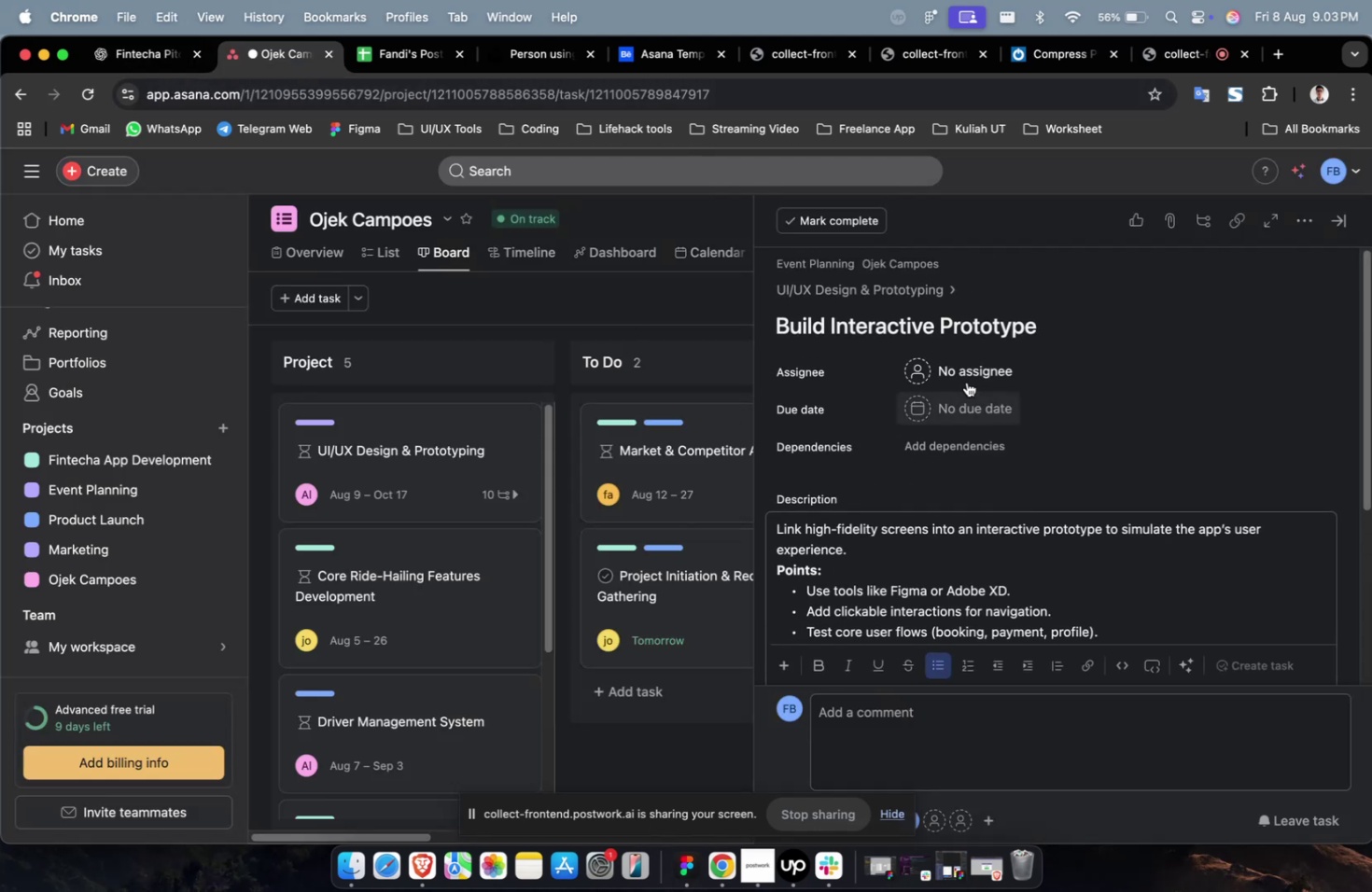 
left_click([968, 374])
 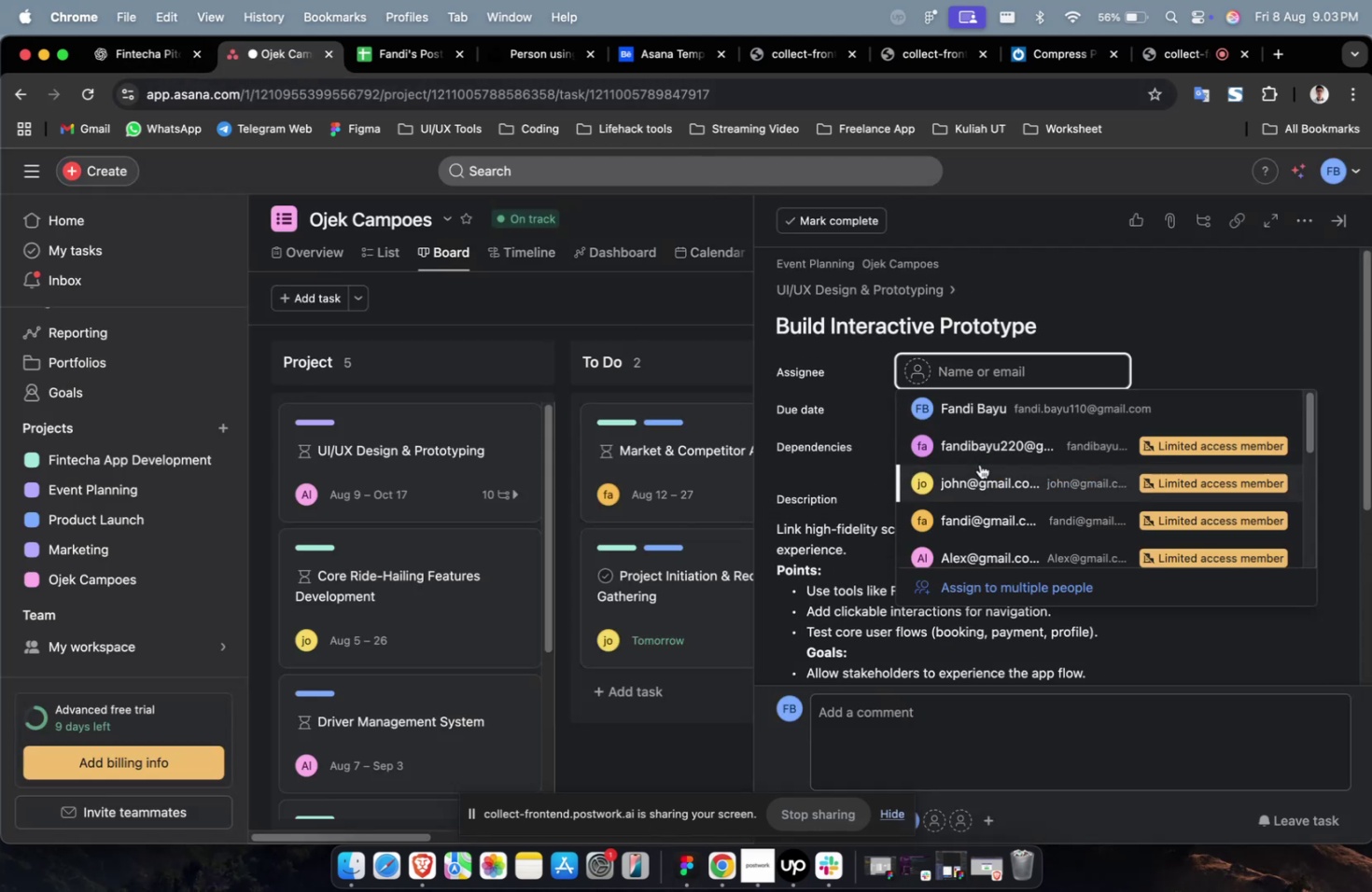 
double_click([979, 464])
 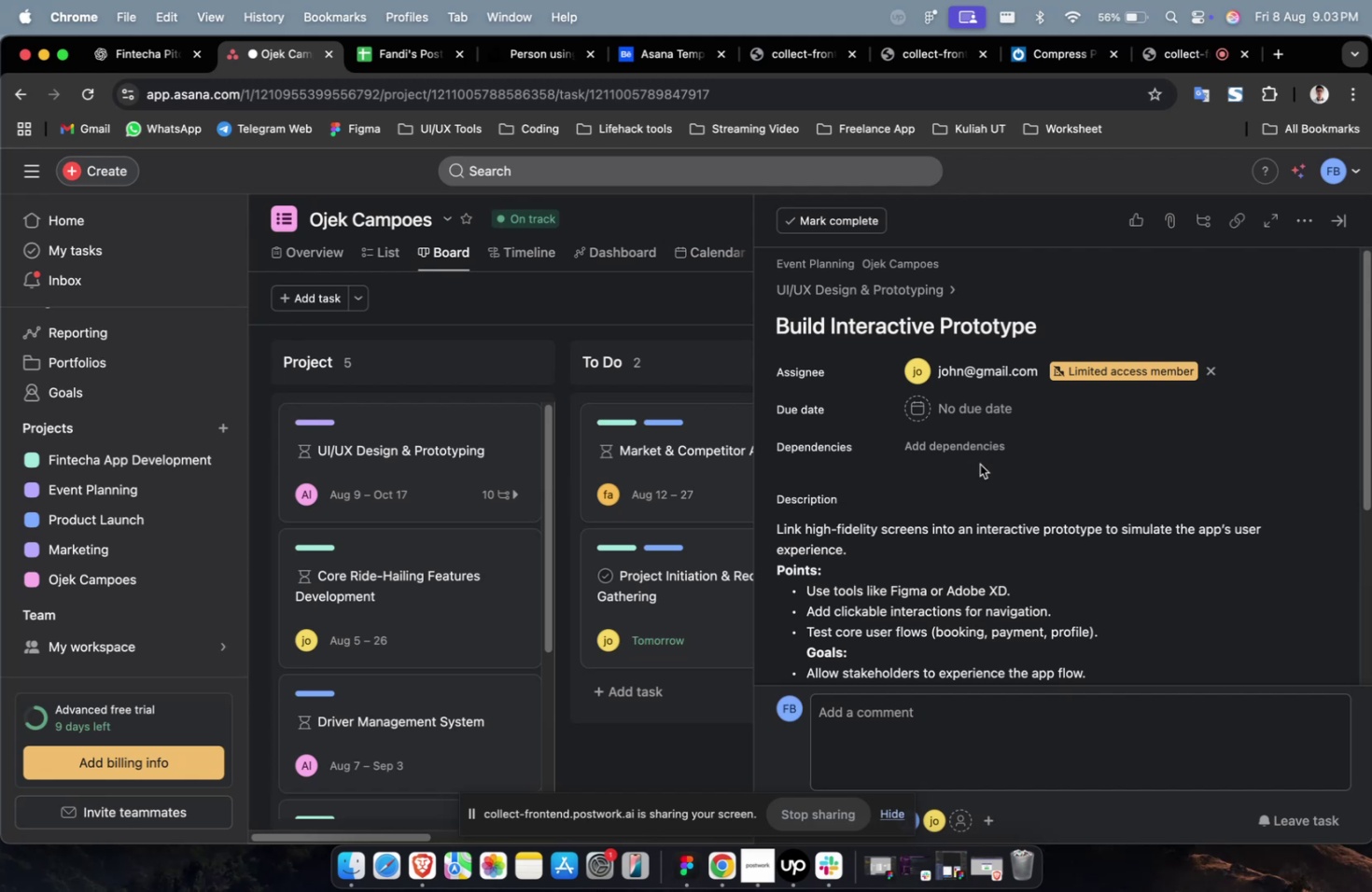 
wait(39.45)
 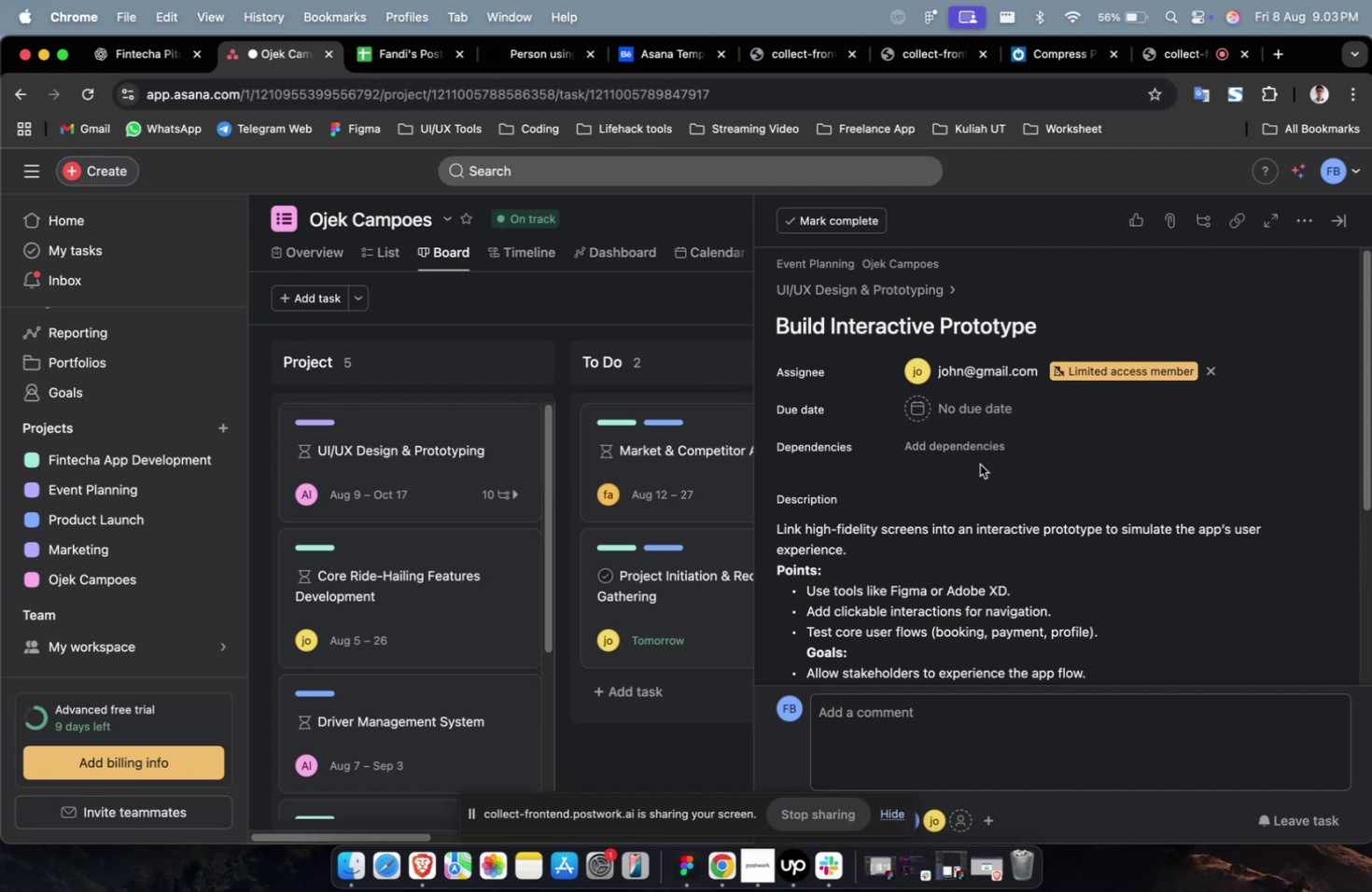 
scroll: coordinate [978, 504], scroll_direction: down, amount: 4.0
 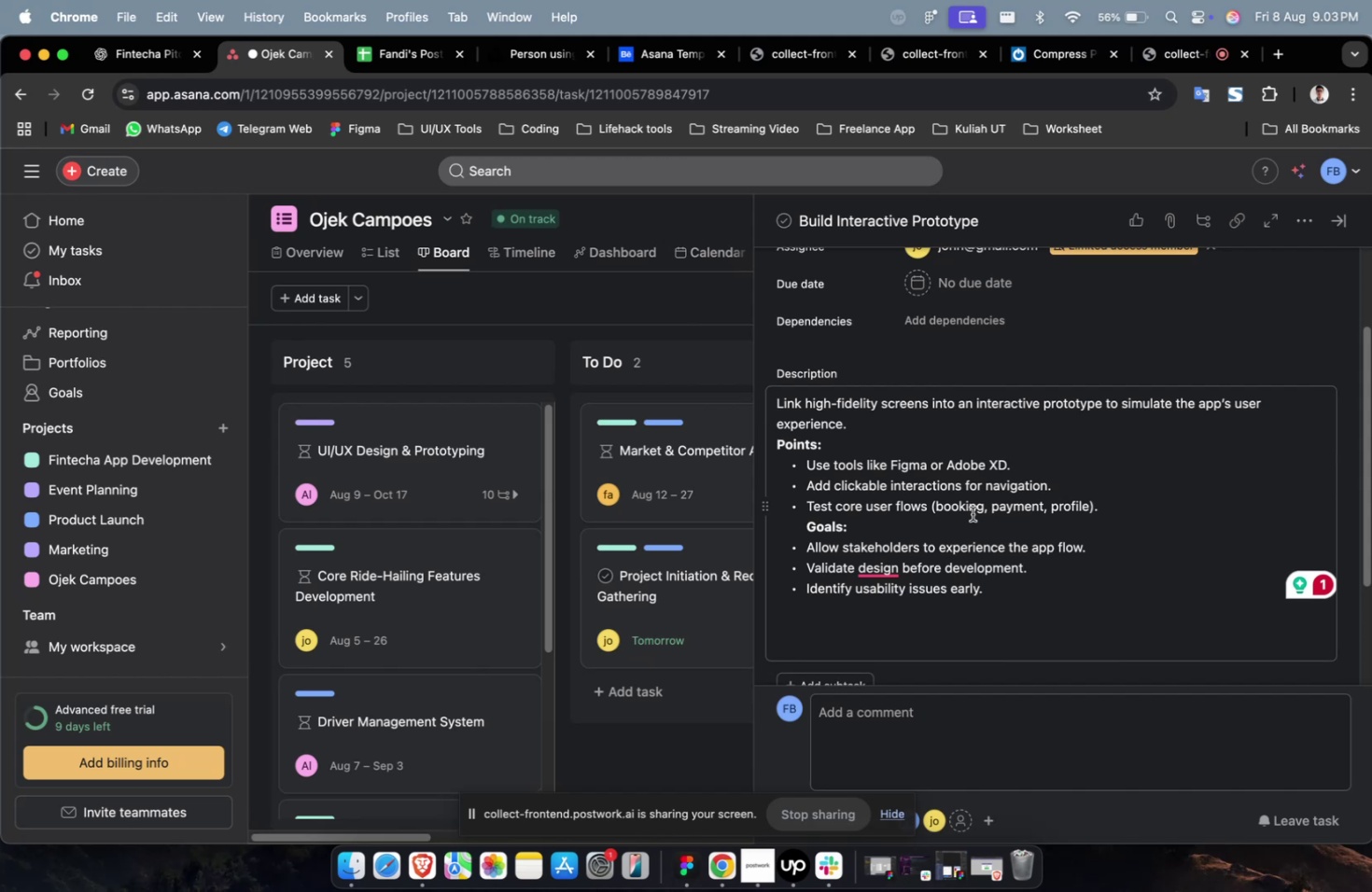 
wait(9.54)
 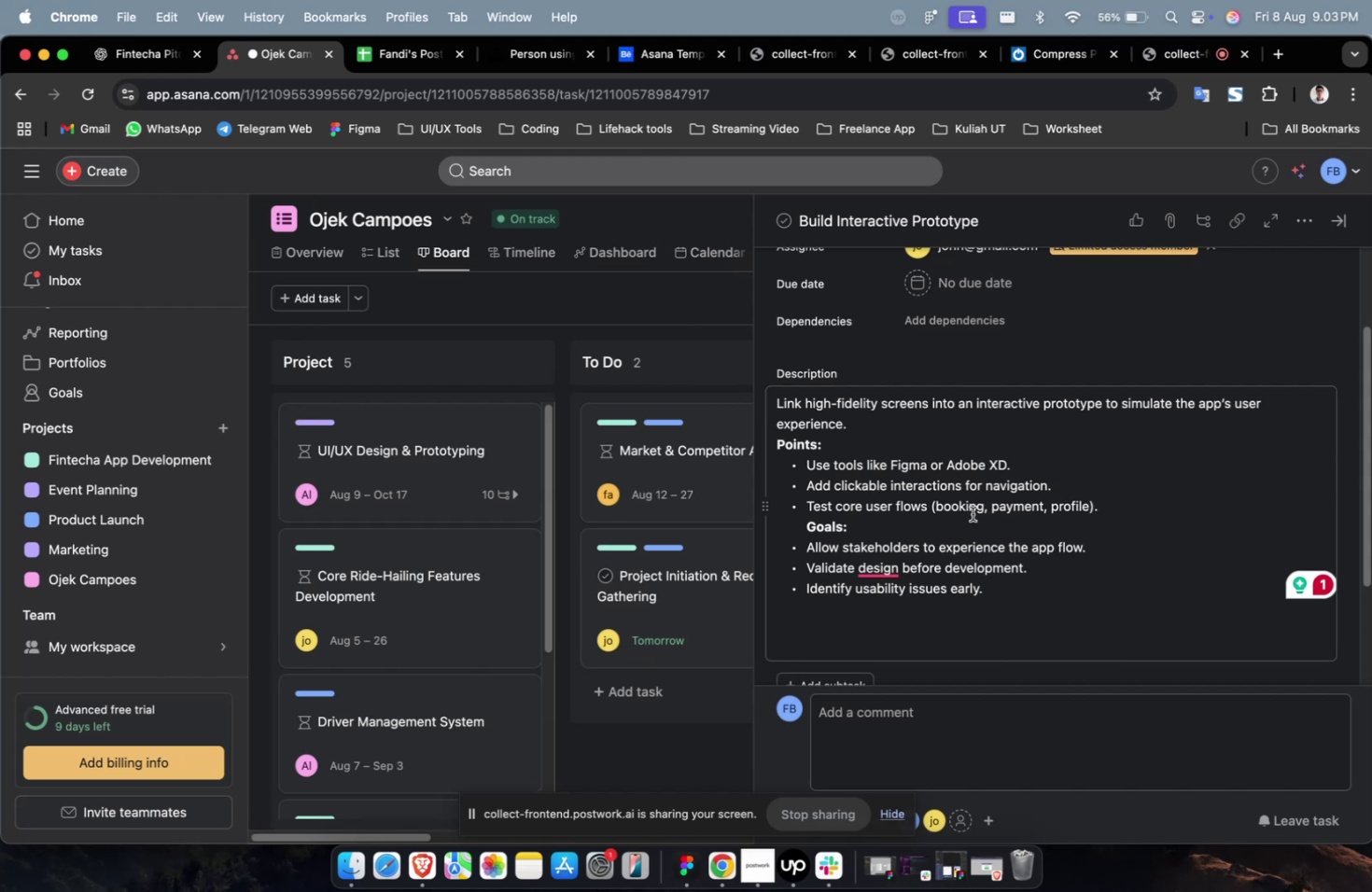 
scroll: coordinate [972, 513], scroll_direction: down, amount: 5.0
 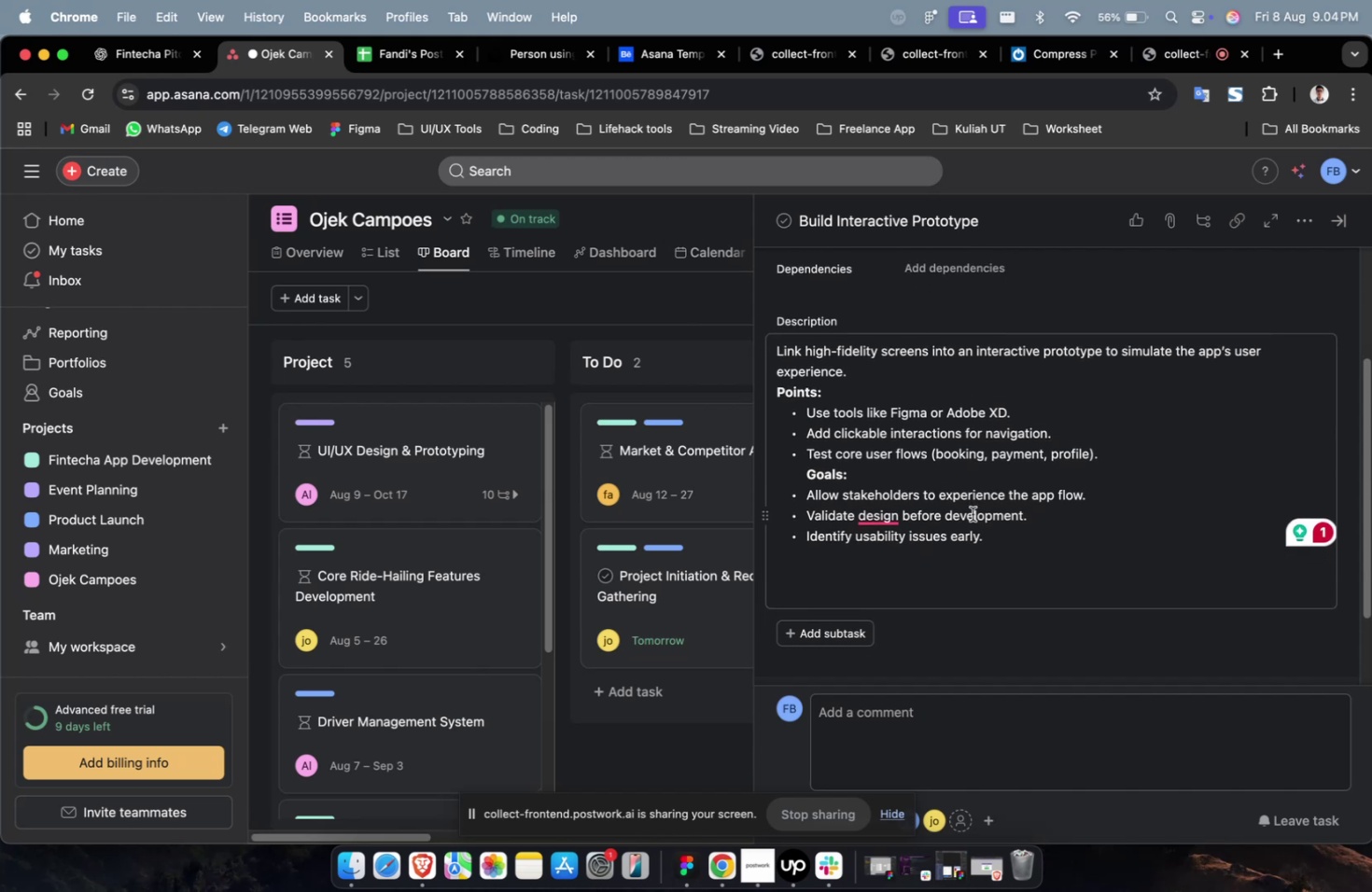 
scroll: coordinate [972, 513], scroll_direction: up, amount: 2.0
 